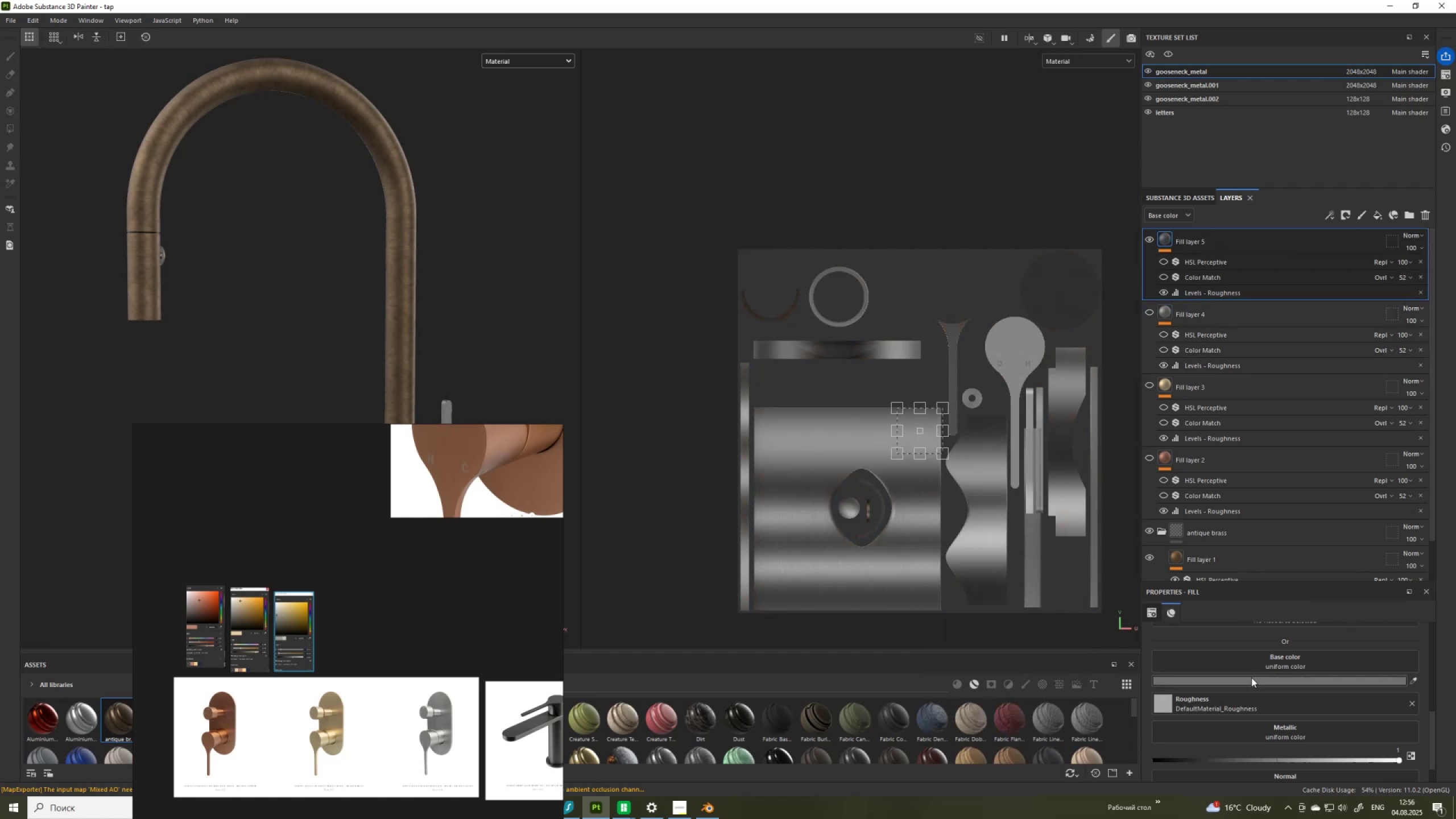 
left_click([1252, 679])
 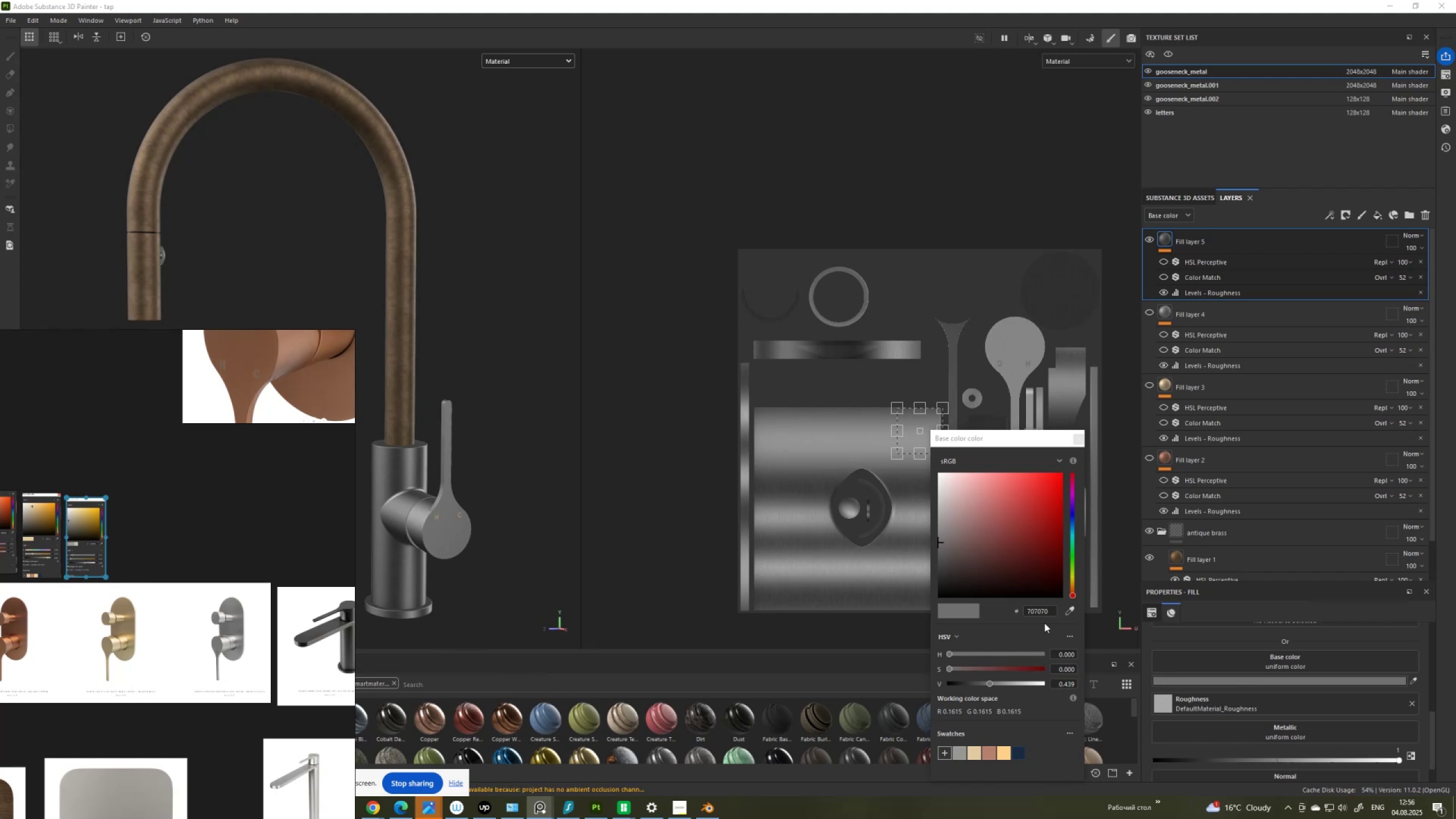 
wait(13.17)
 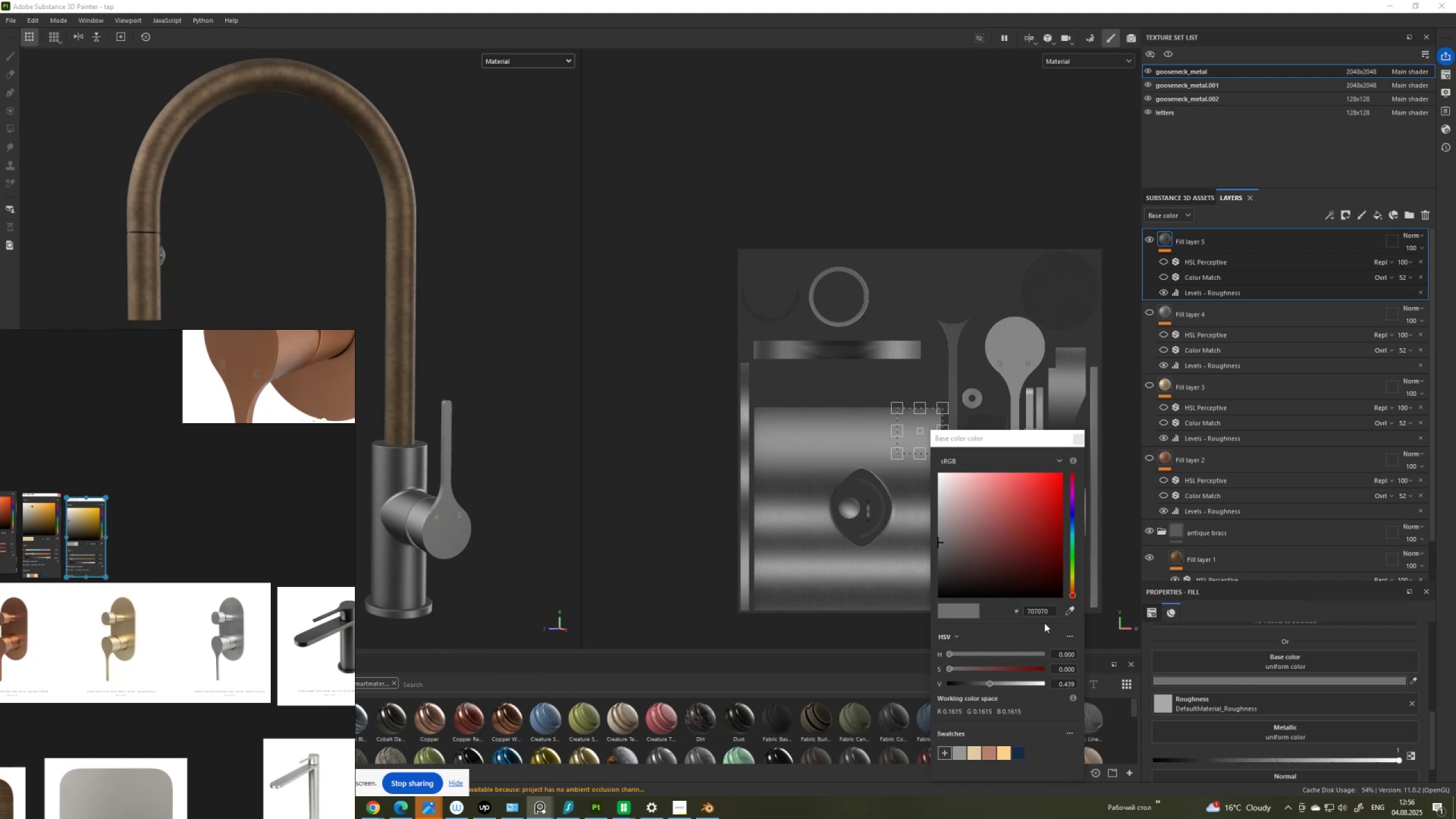 
scroll: coordinate [316, 635], scroll_direction: up, amount: 3.0
 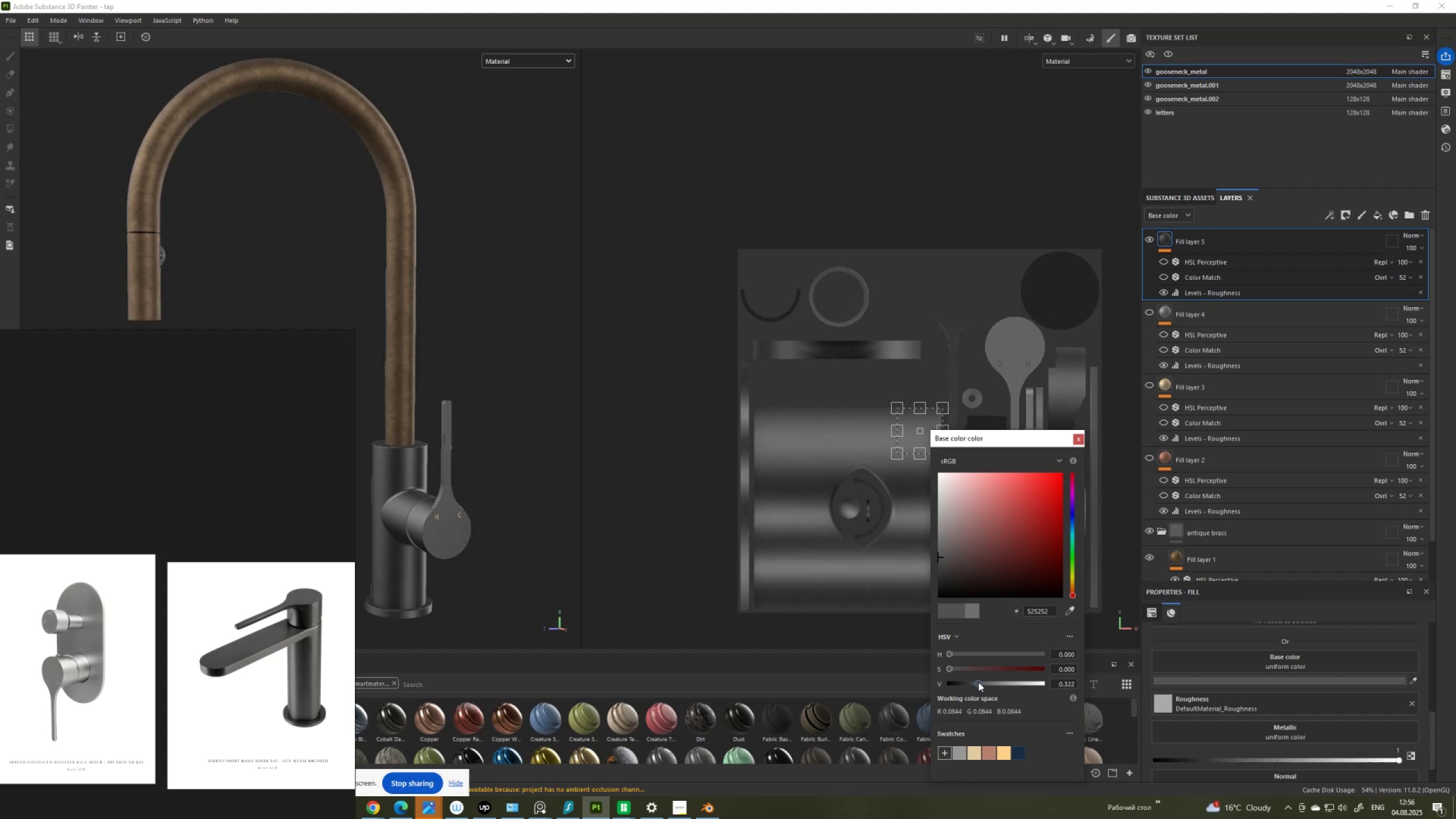 
wait(9.42)
 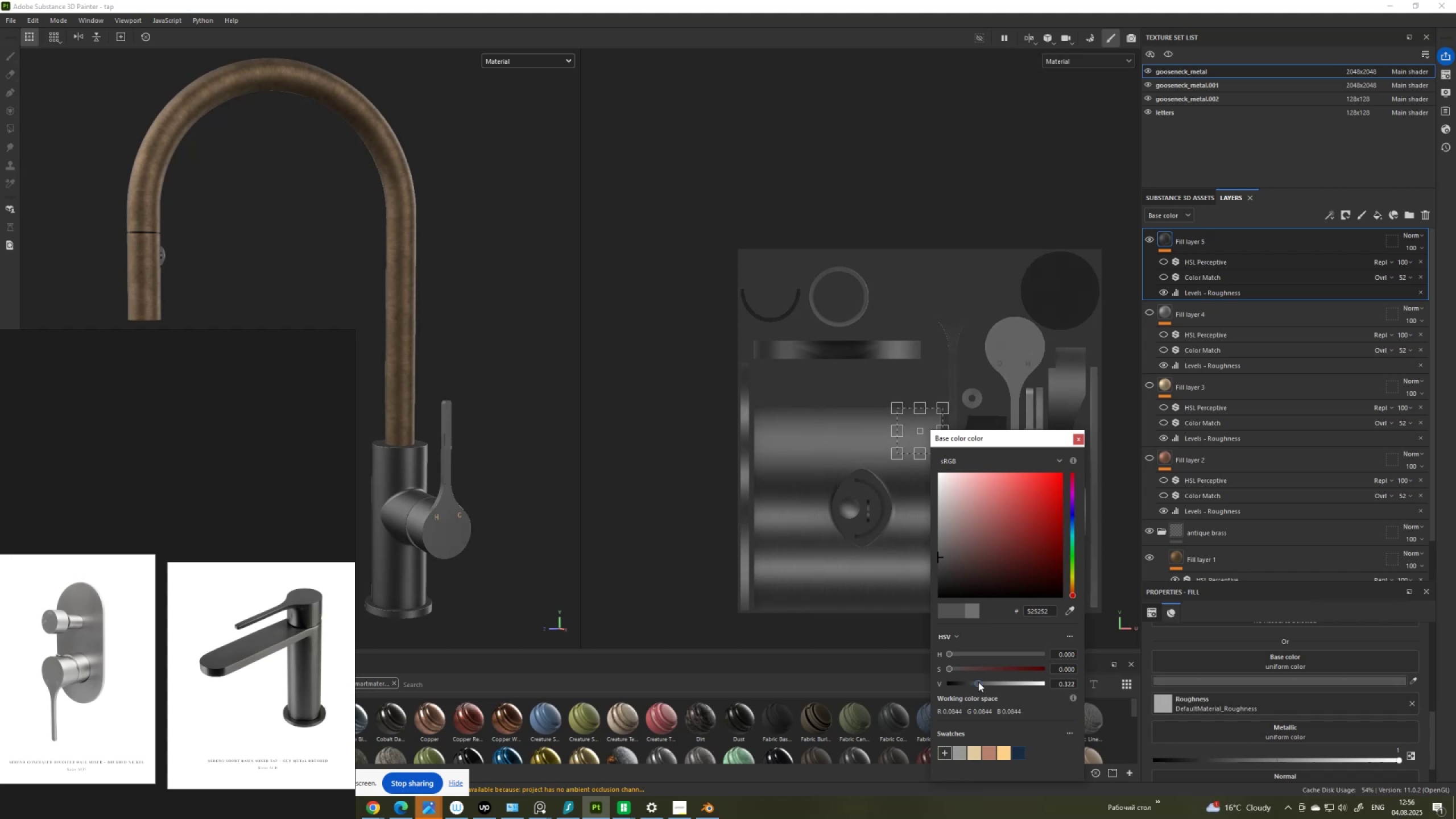 
key(PrintScreen)
 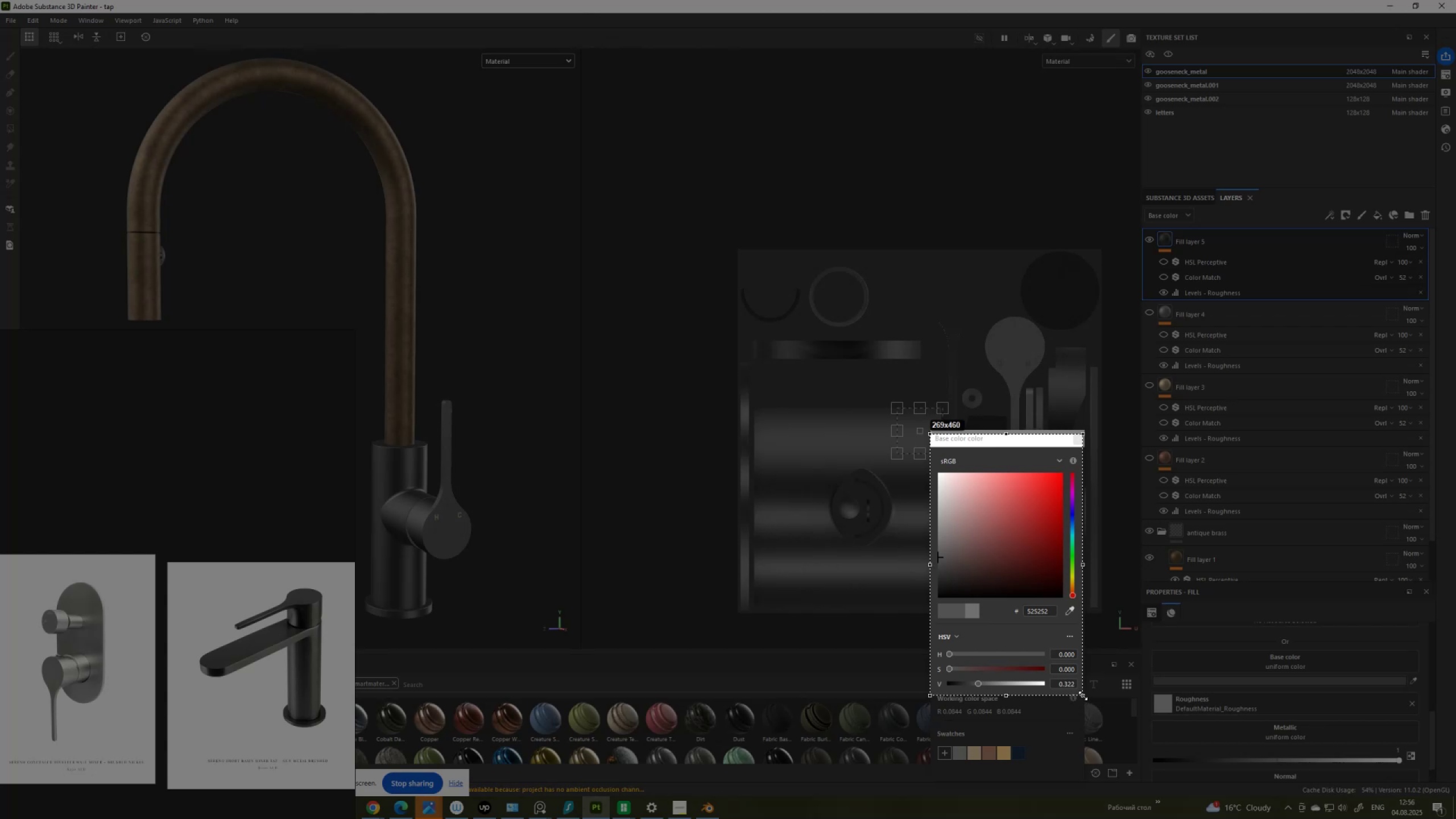 
wait(6.49)
 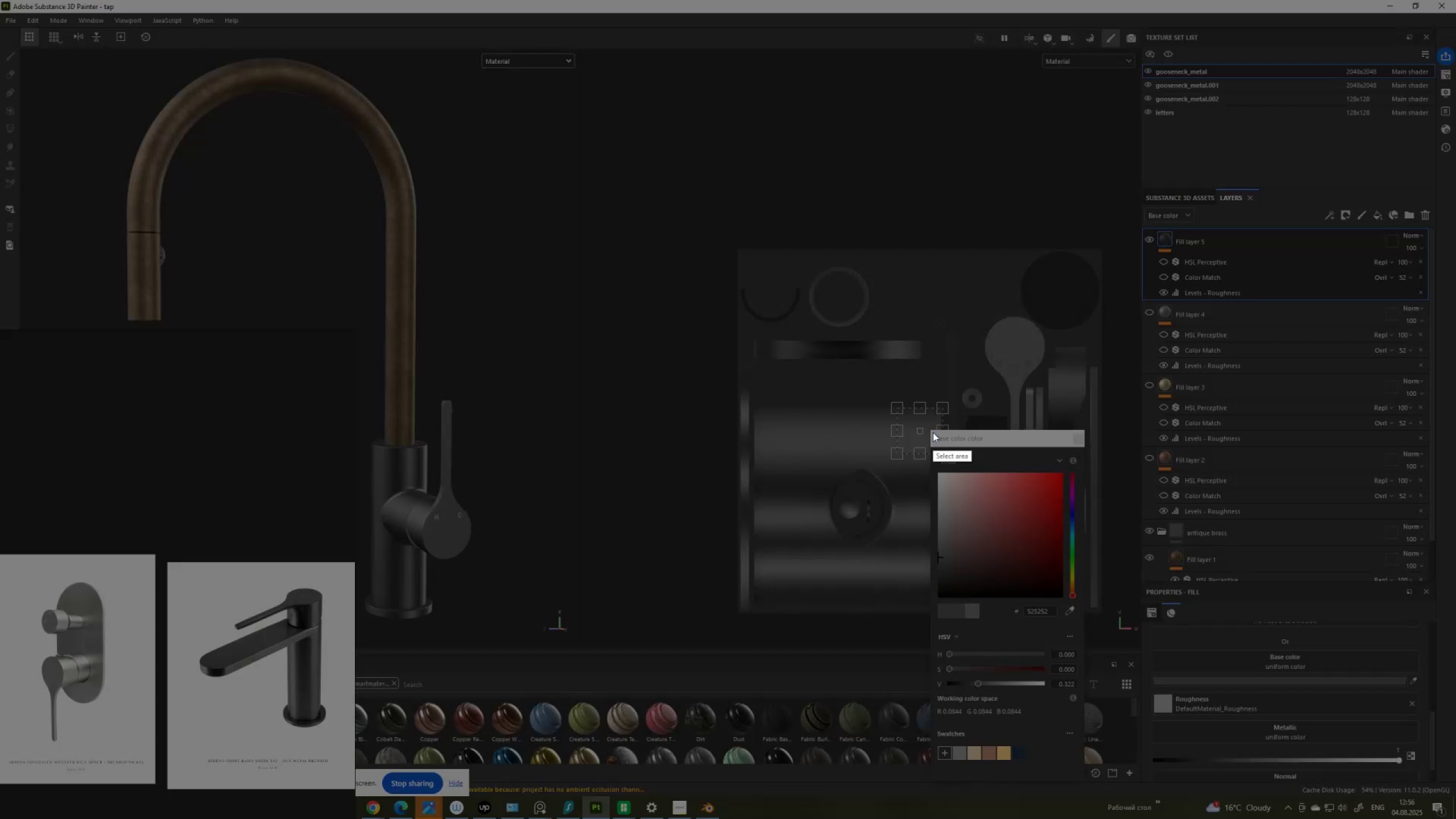 
left_click([1039, 704])
 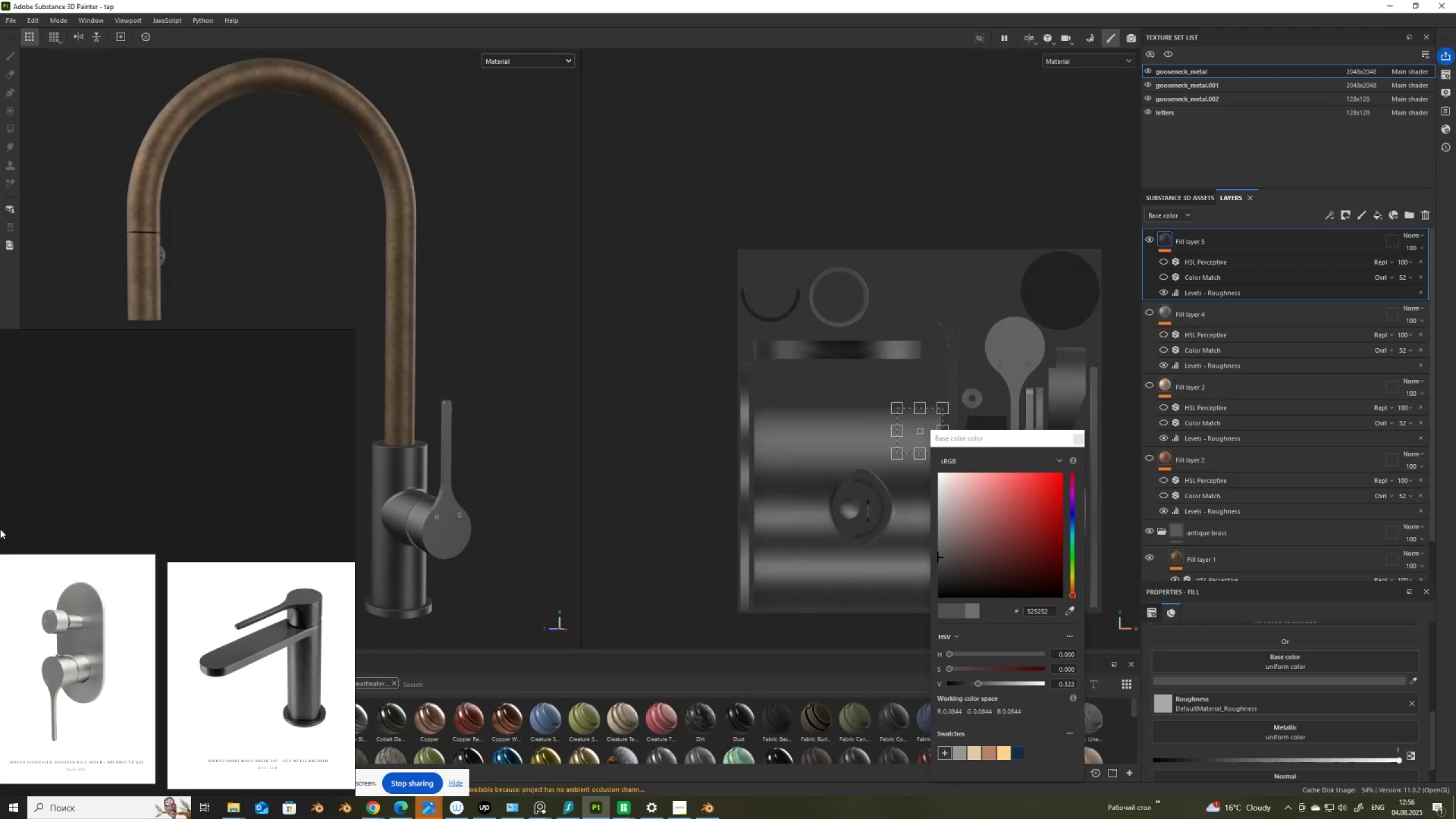 
scroll: coordinate [144, 536], scroll_direction: down, amount: 6.0
 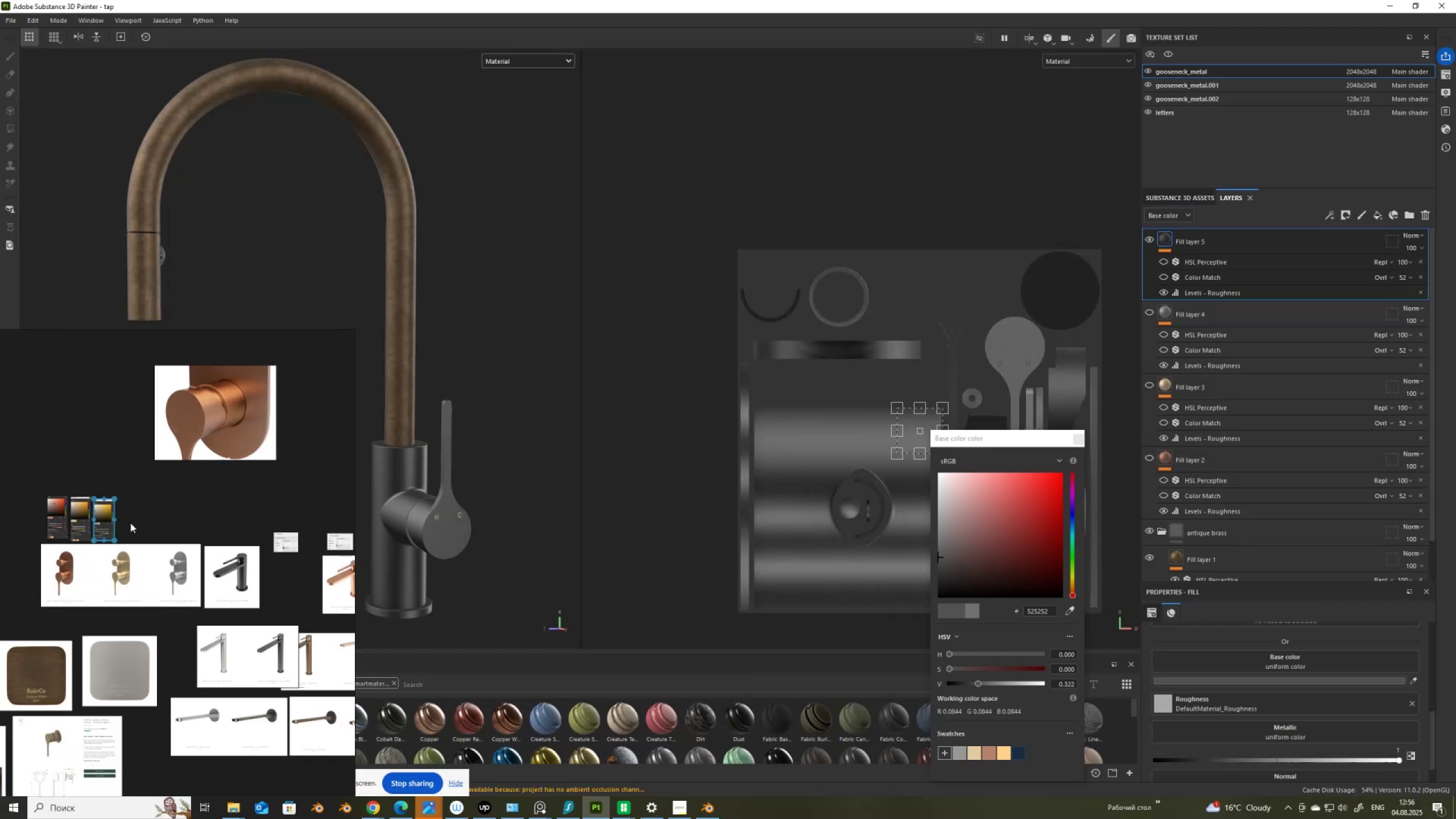 
left_click([130, 523])
 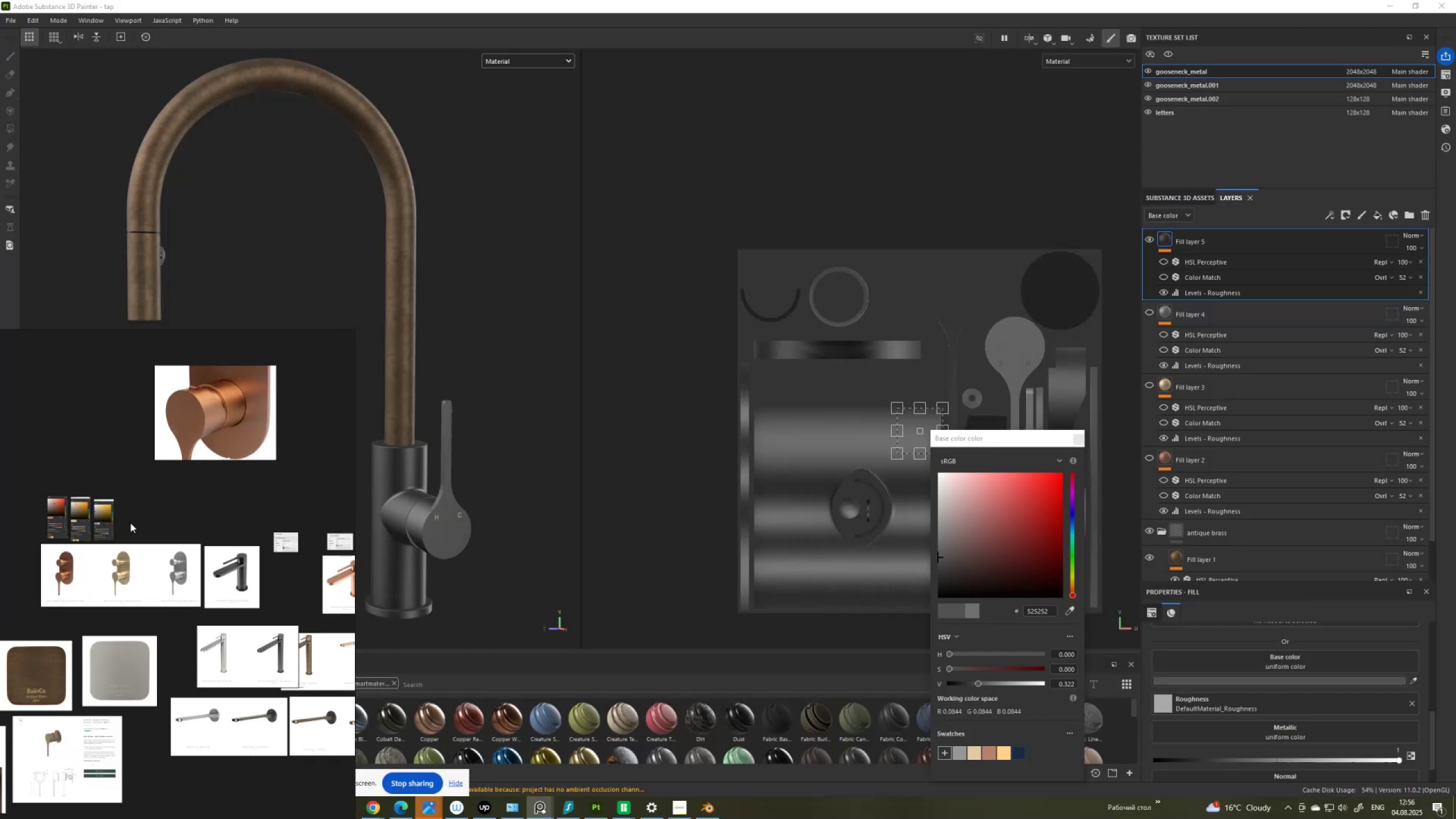 
key(Control+V)
 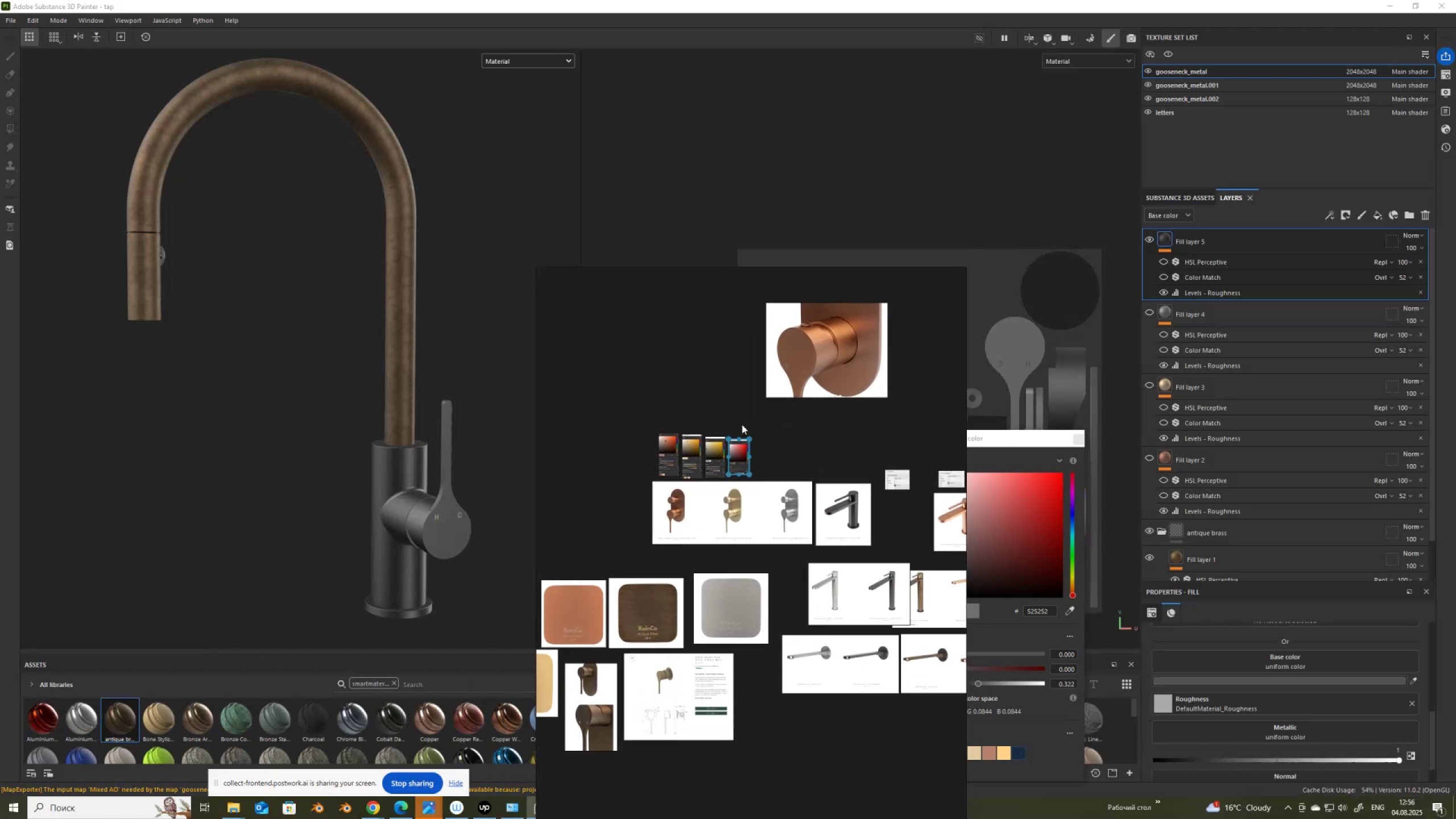 
left_click([1164, 113])
 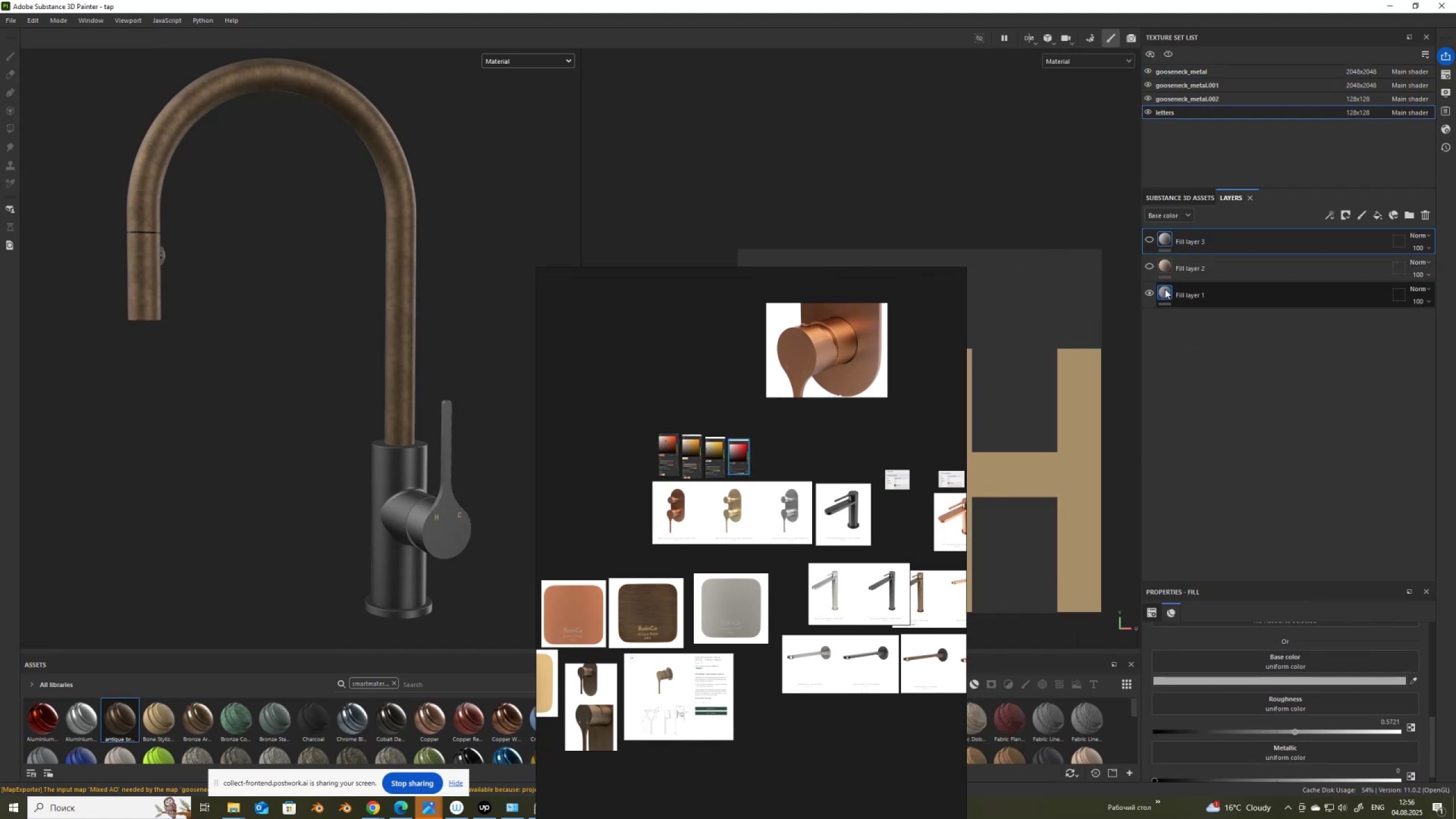 
left_click([1165, 289])
 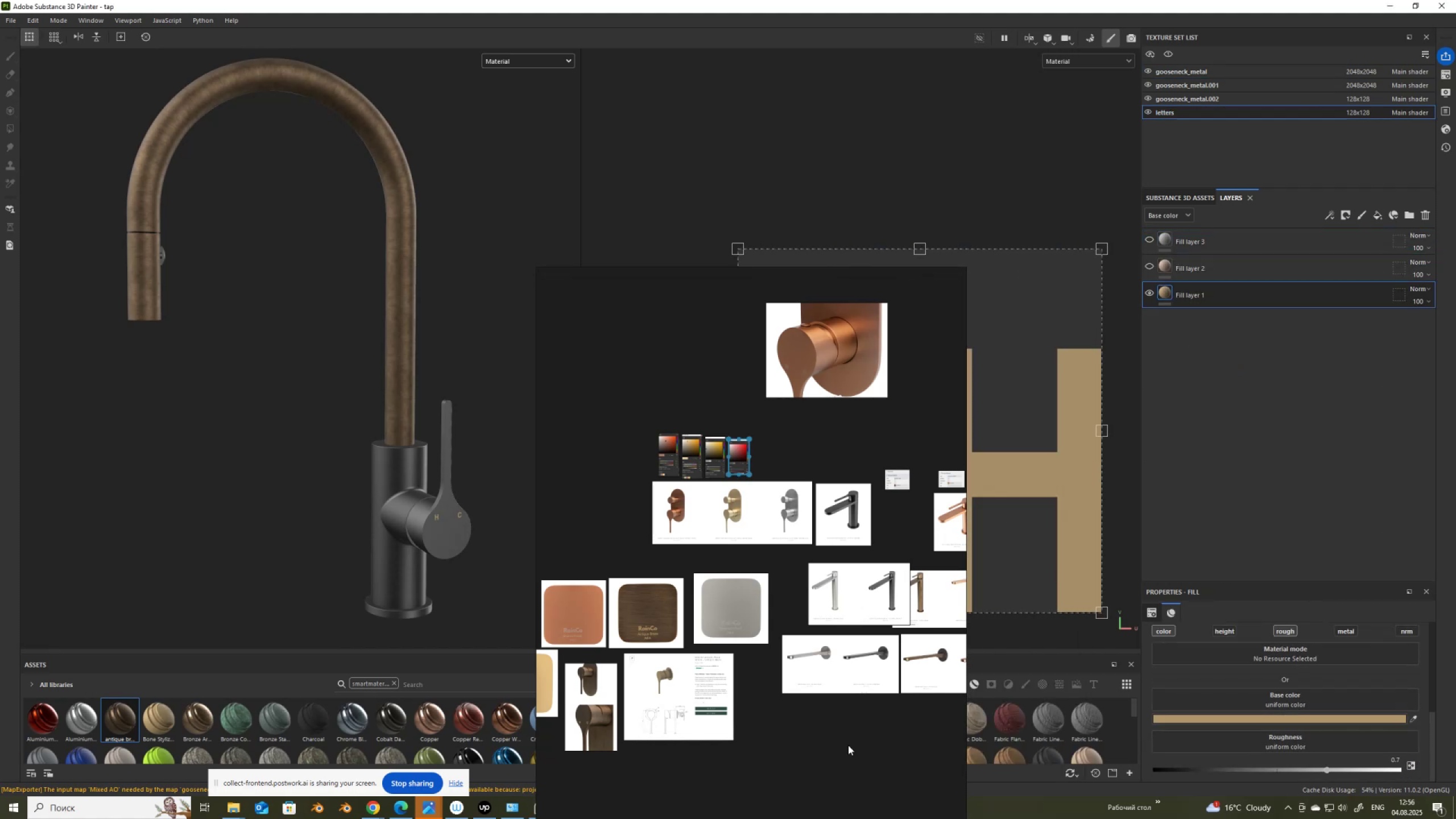 
scroll: coordinate [667, 590], scroll_direction: up, amount: 4.0
 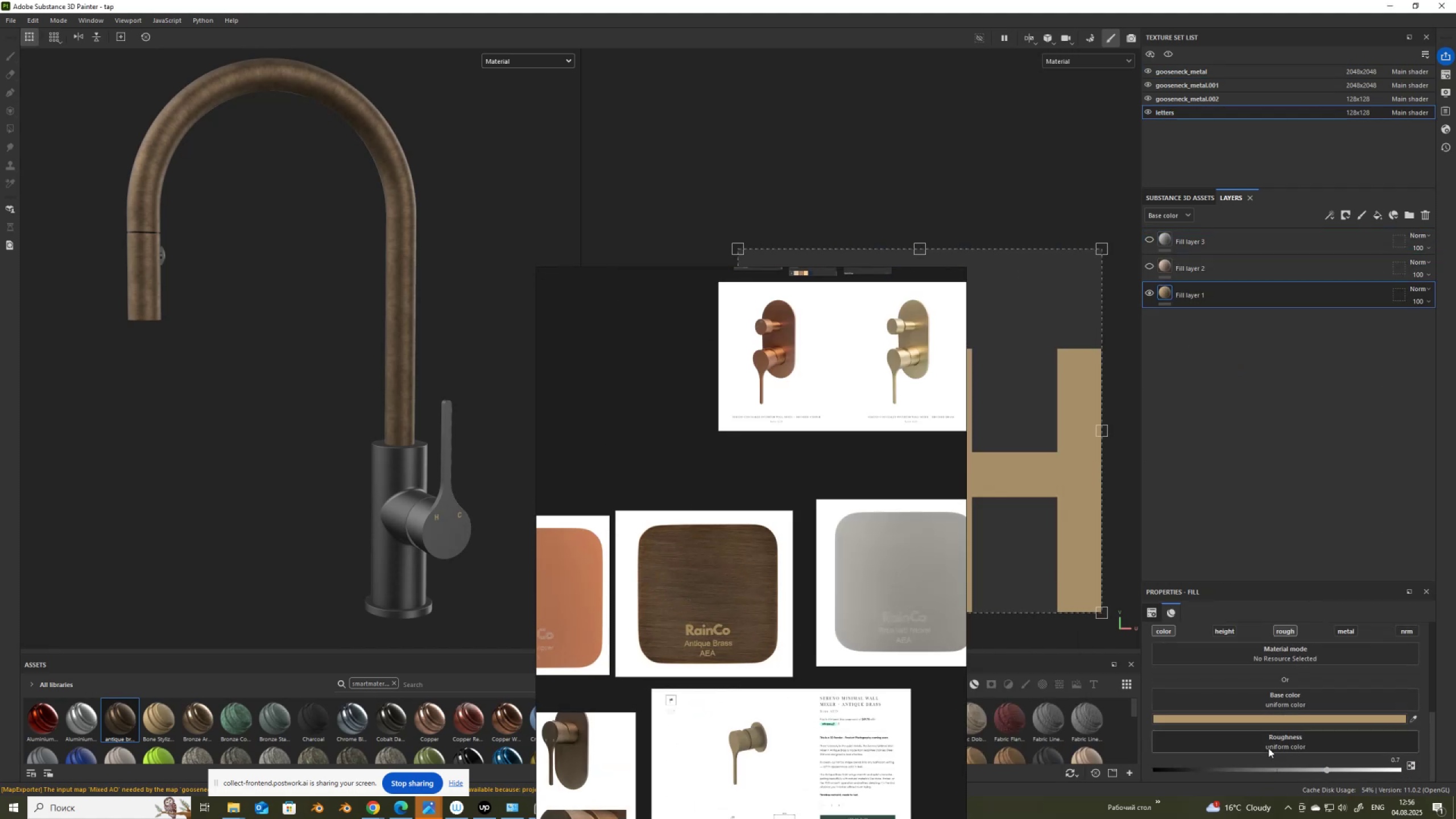 
left_click([1276, 719])
 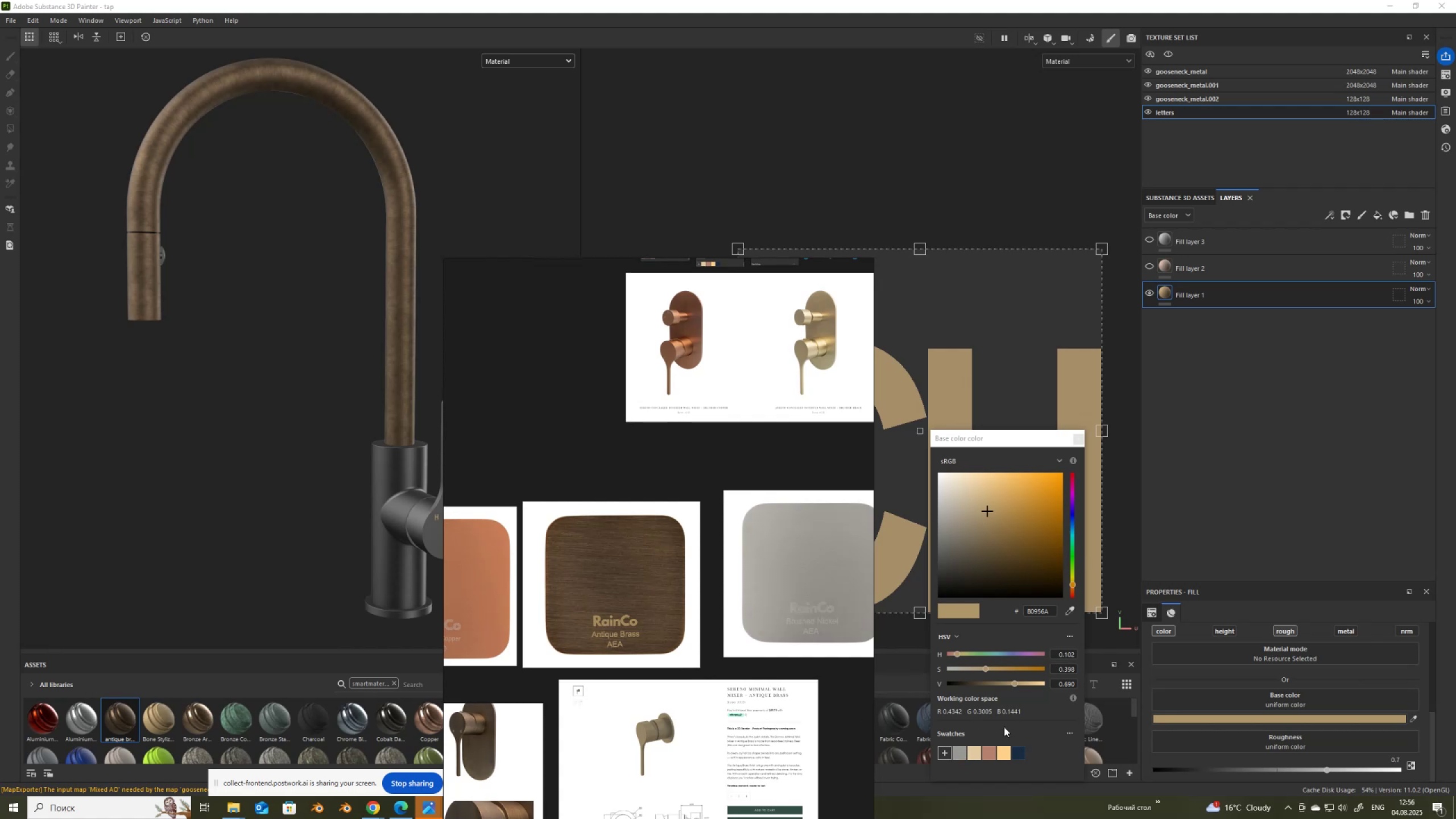 
wait(5.02)
 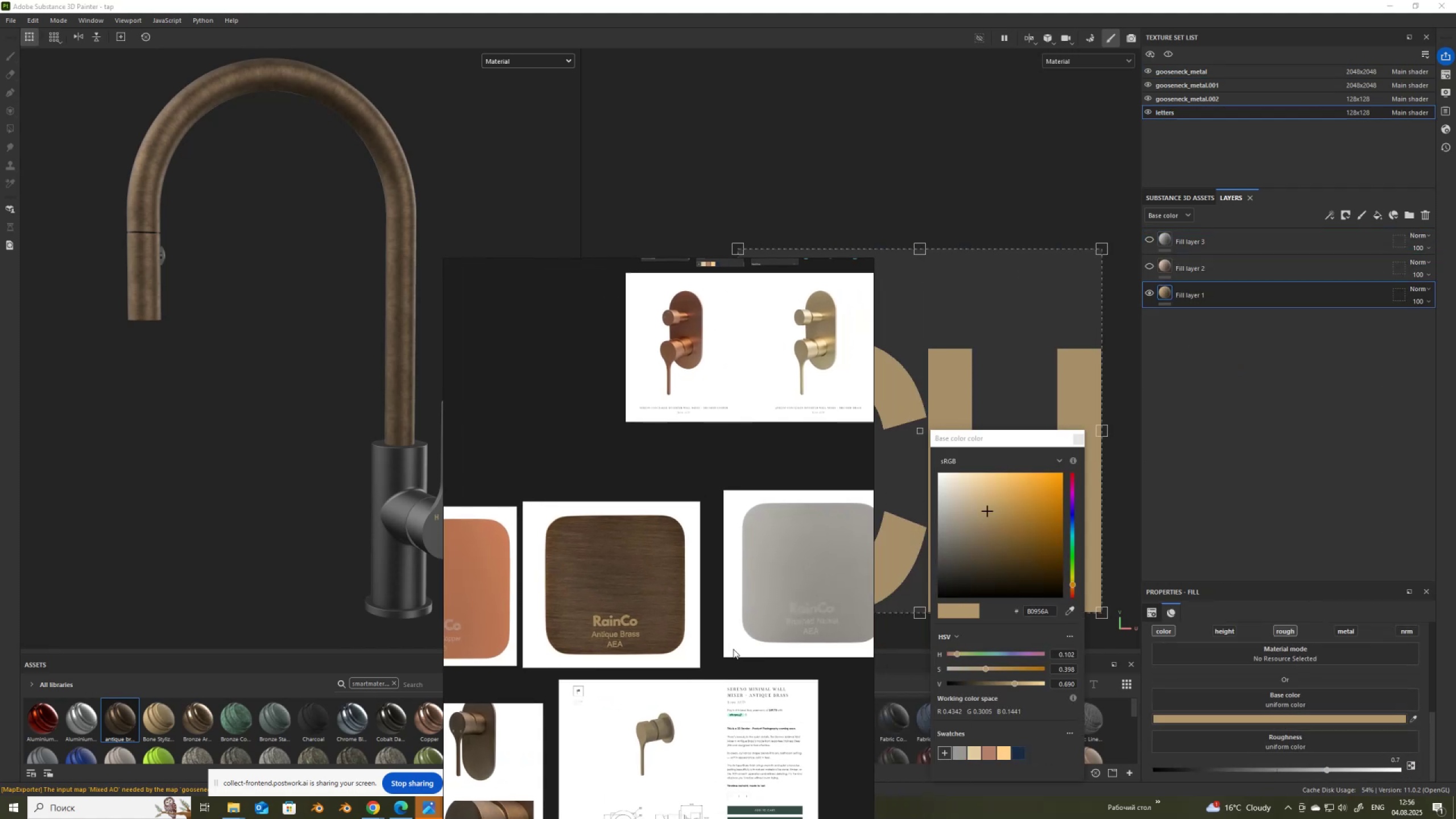 
left_click([1190, 75])
 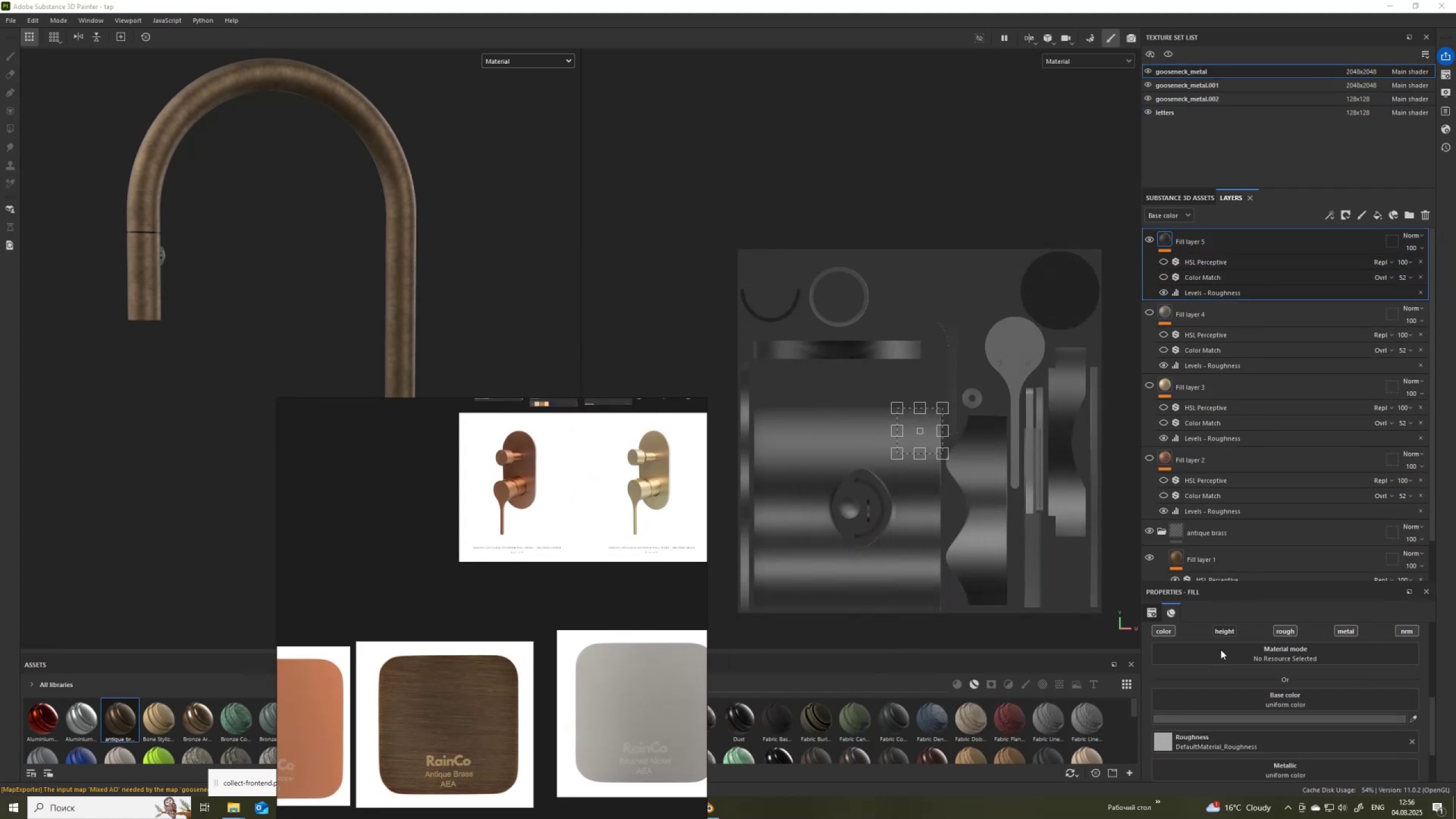 
left_click([1236, 720])
 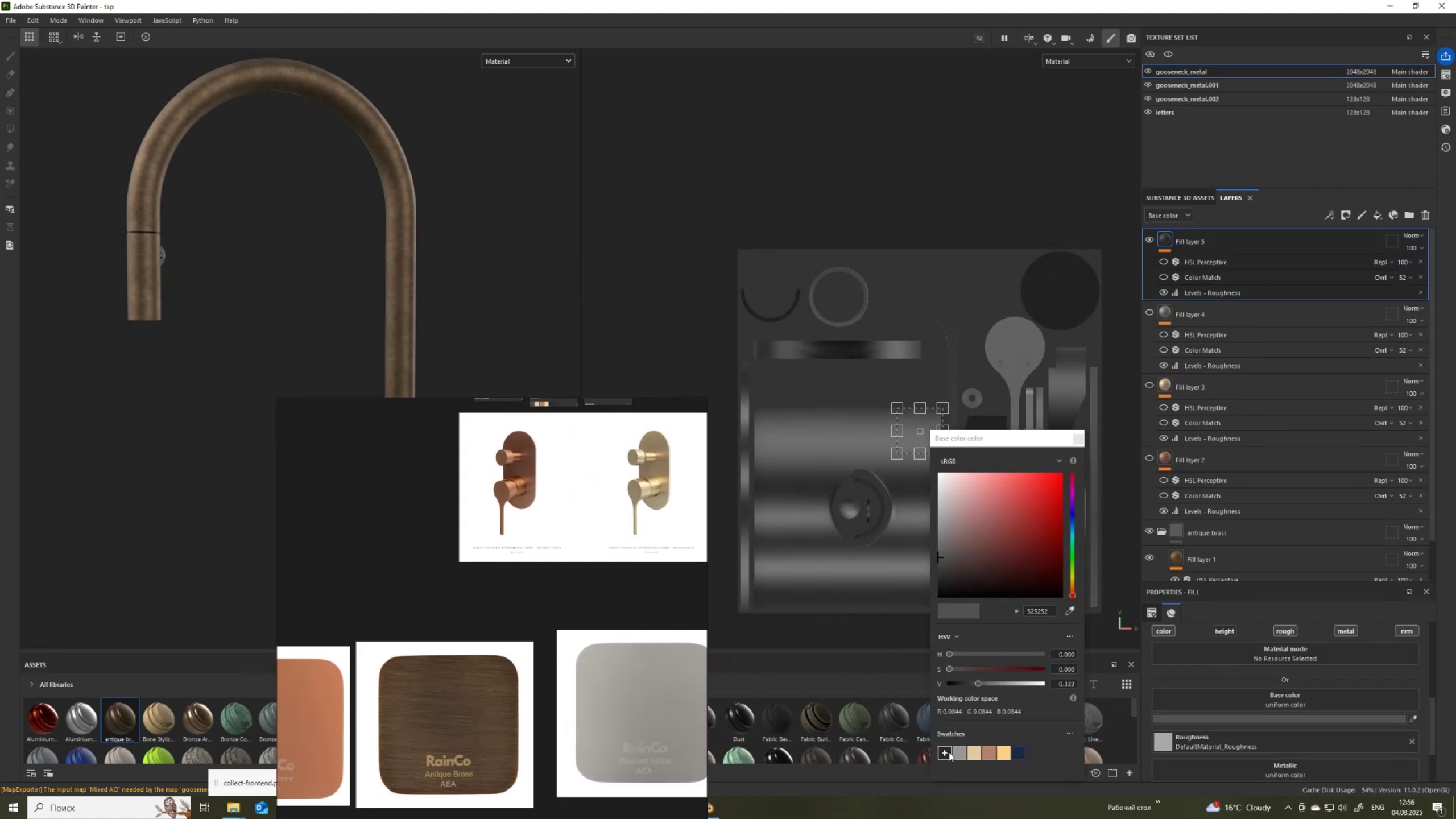 
left_click([946, 754])
 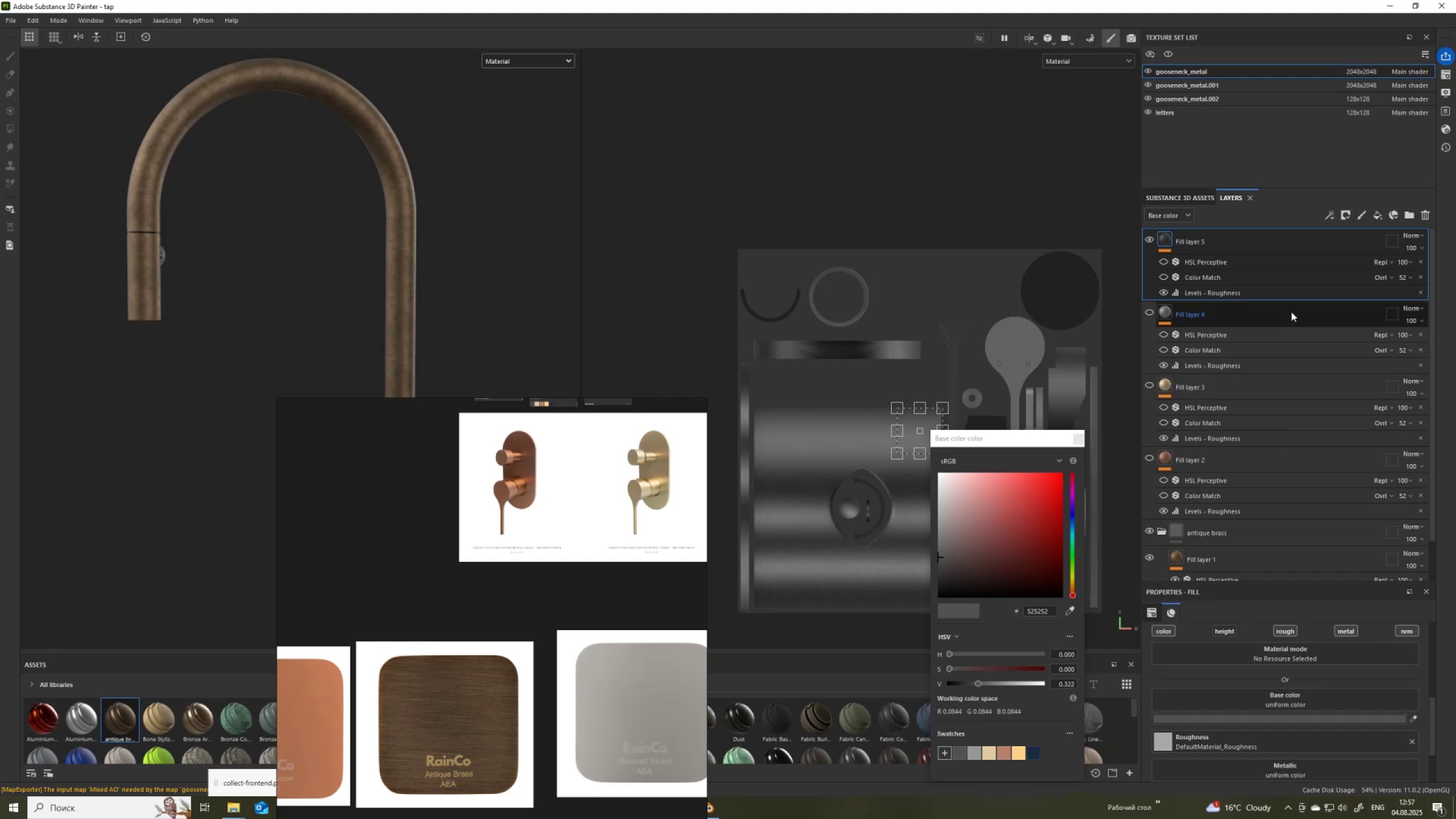 
wait(6.83)
 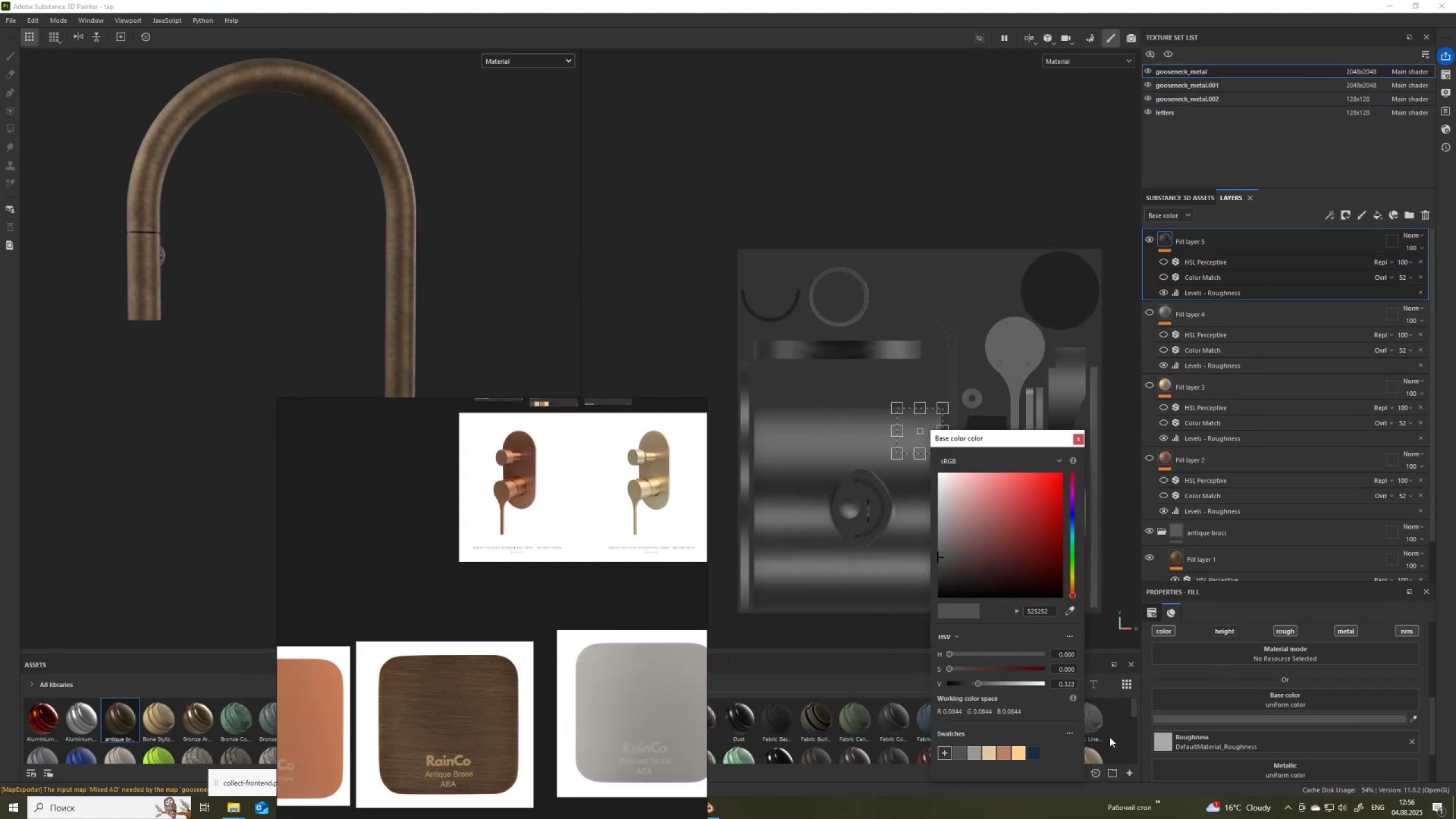 
left_click([1163, 113])
 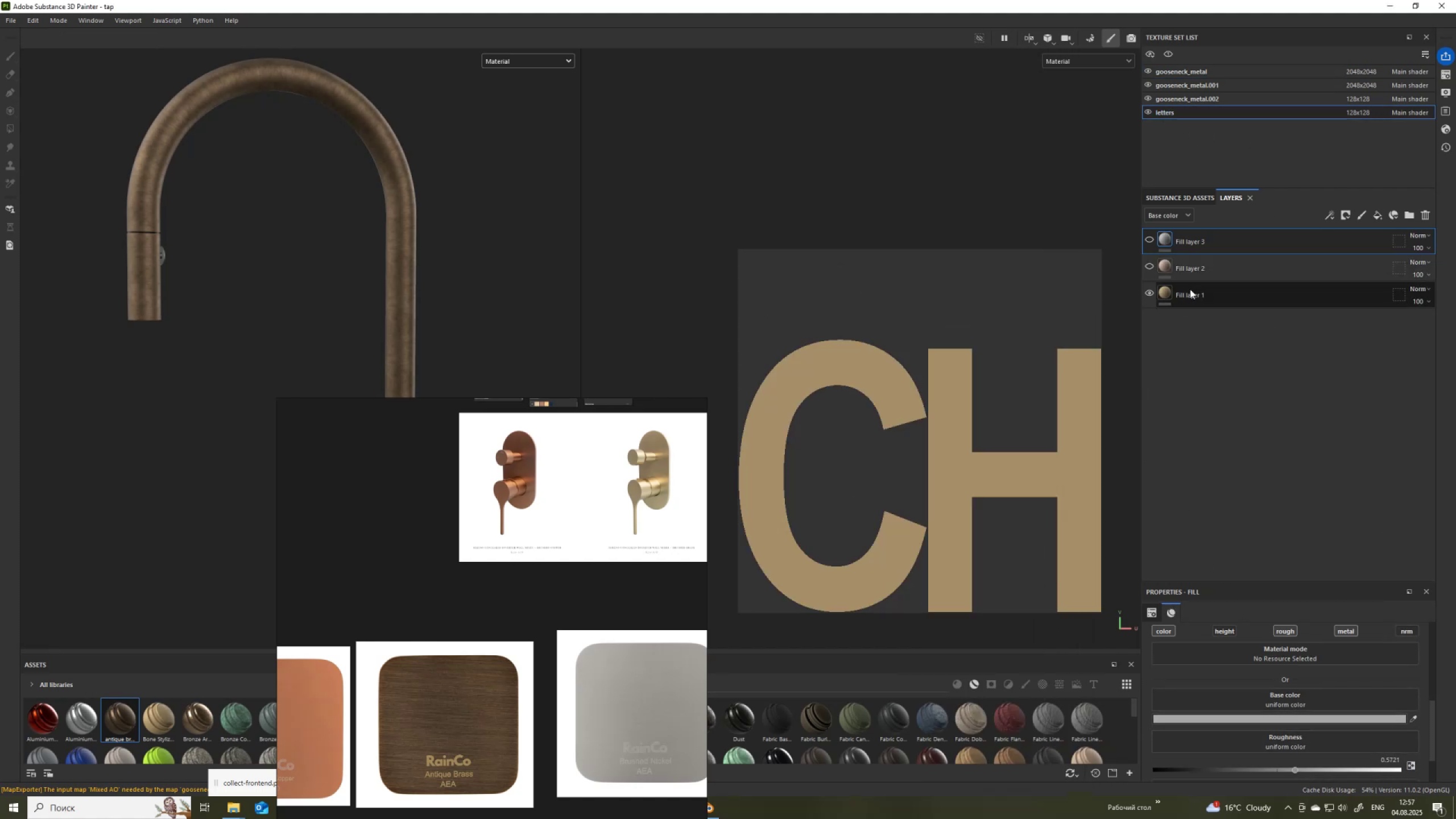 
left_click([1161, 291])
 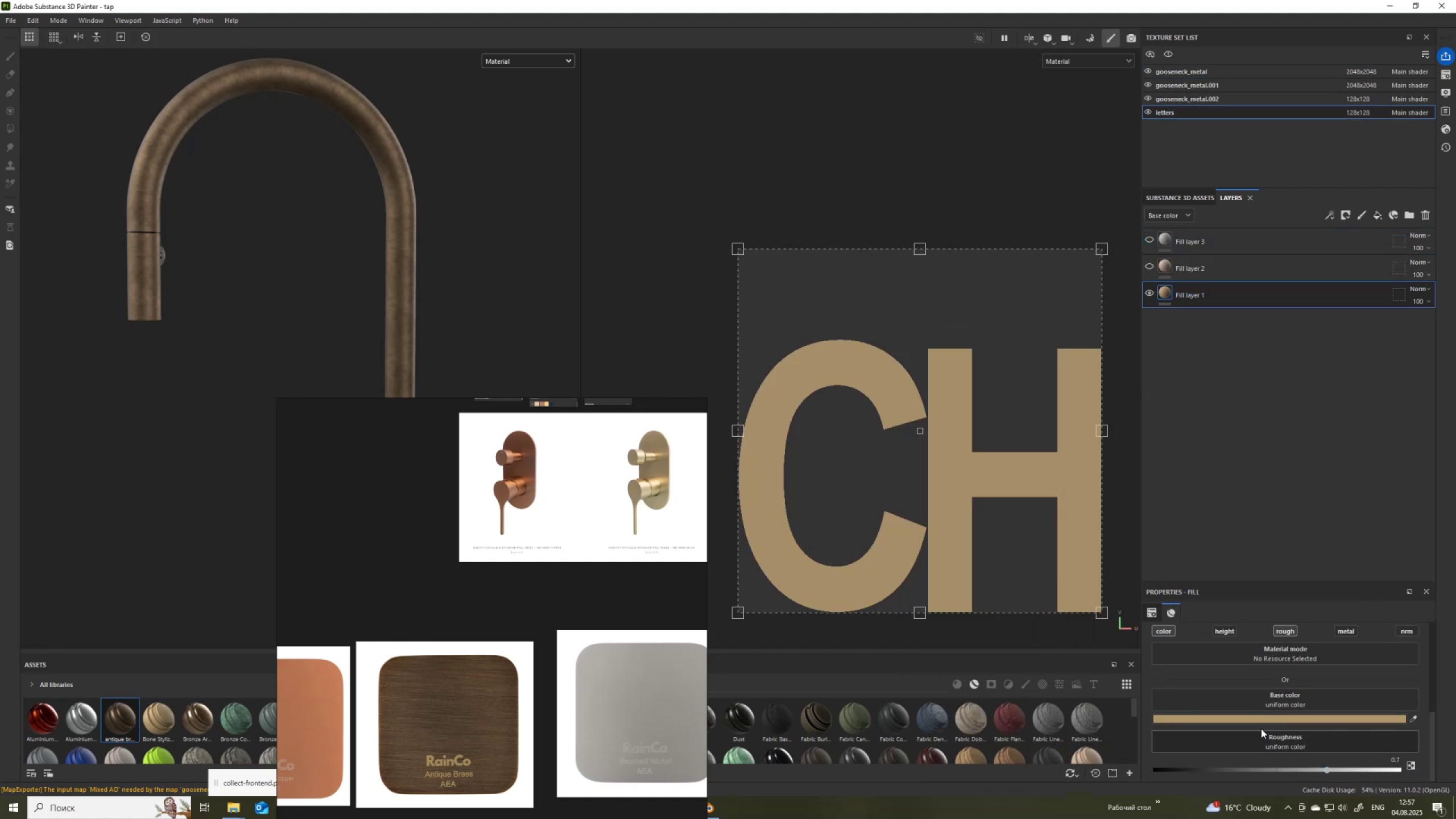 
left_click([1270, 719])
 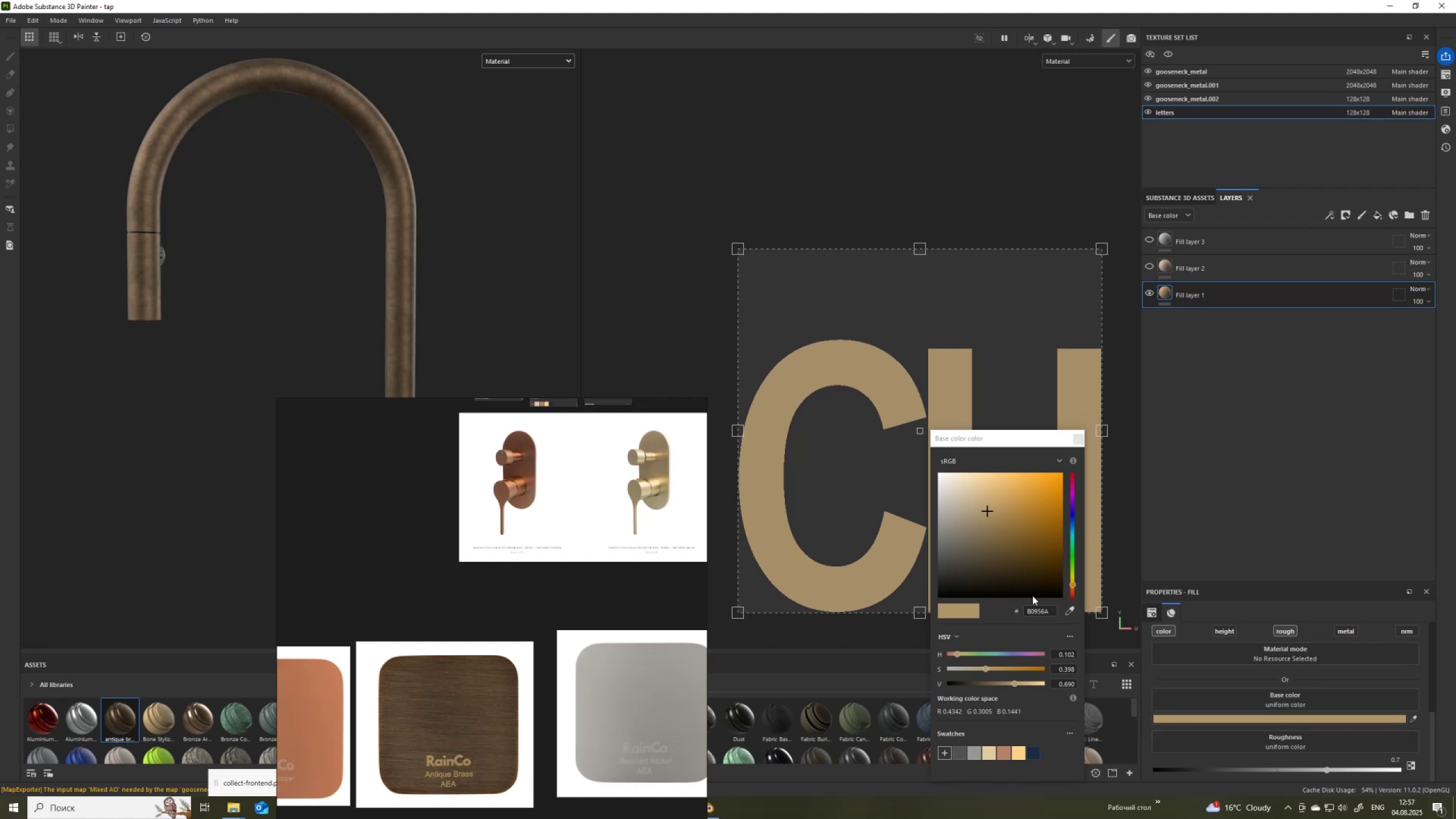 
key(PrintScreen)
 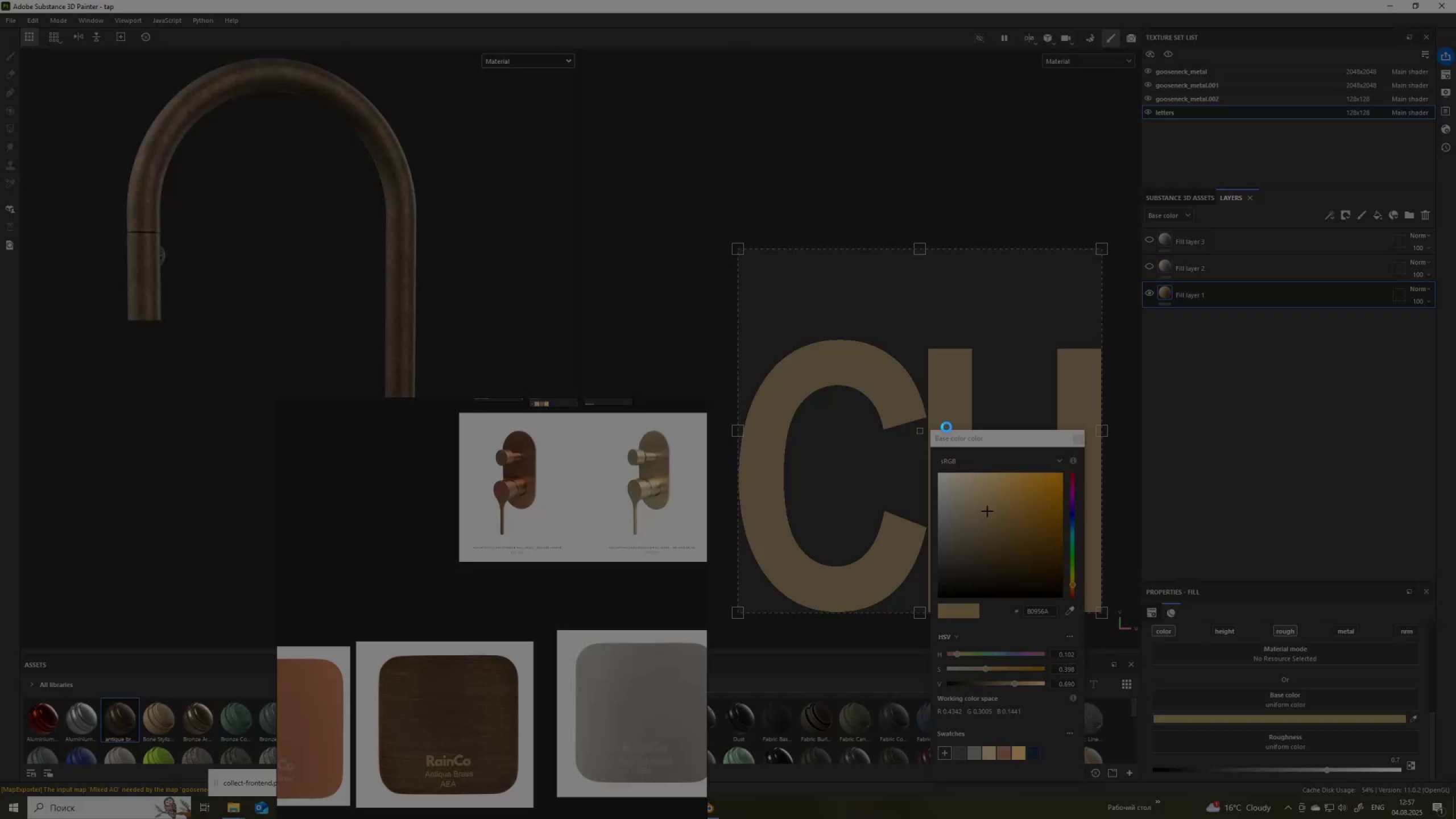 
mouse_move([930, 438])
 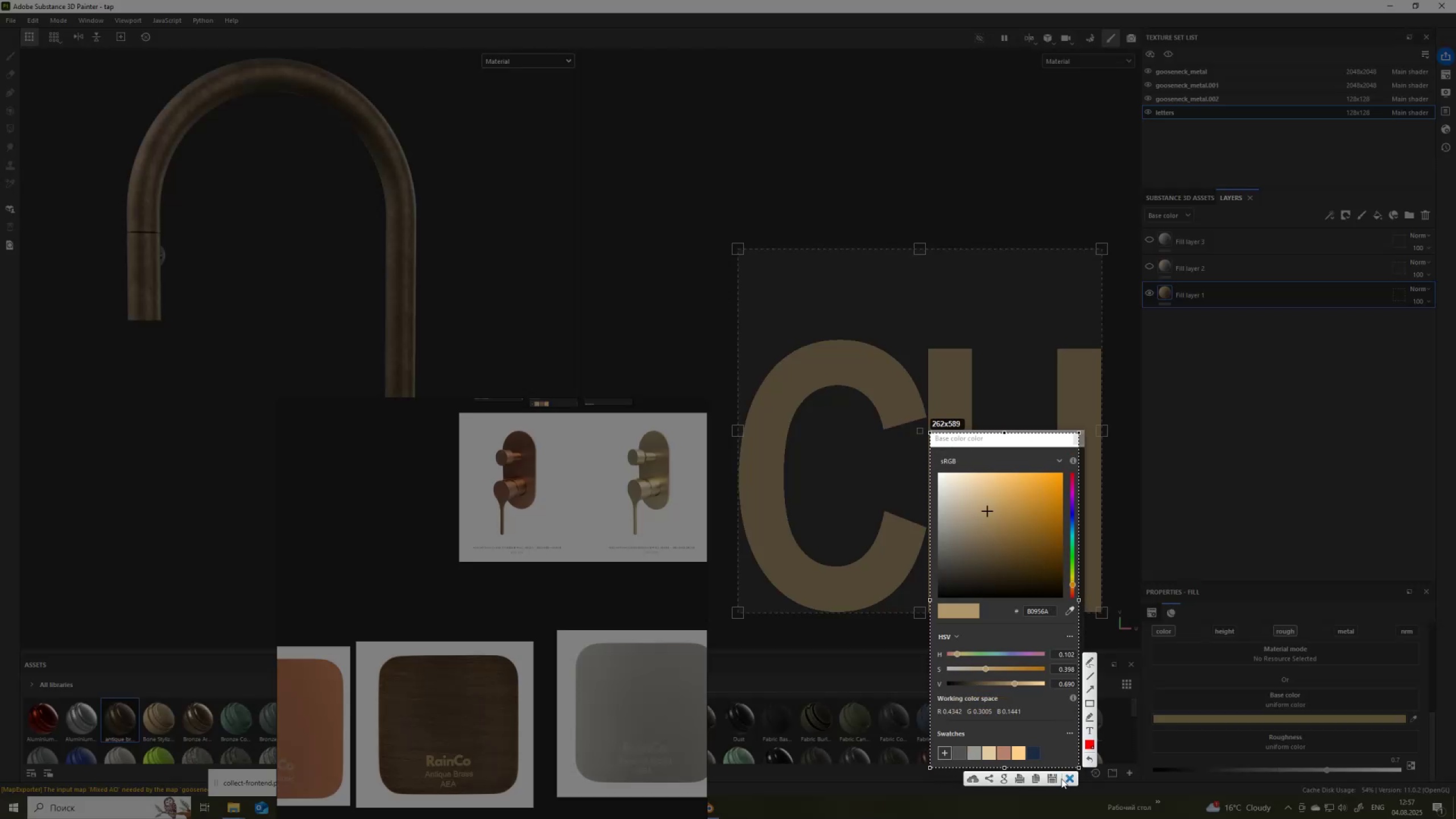 
left_click([1037, 777])
 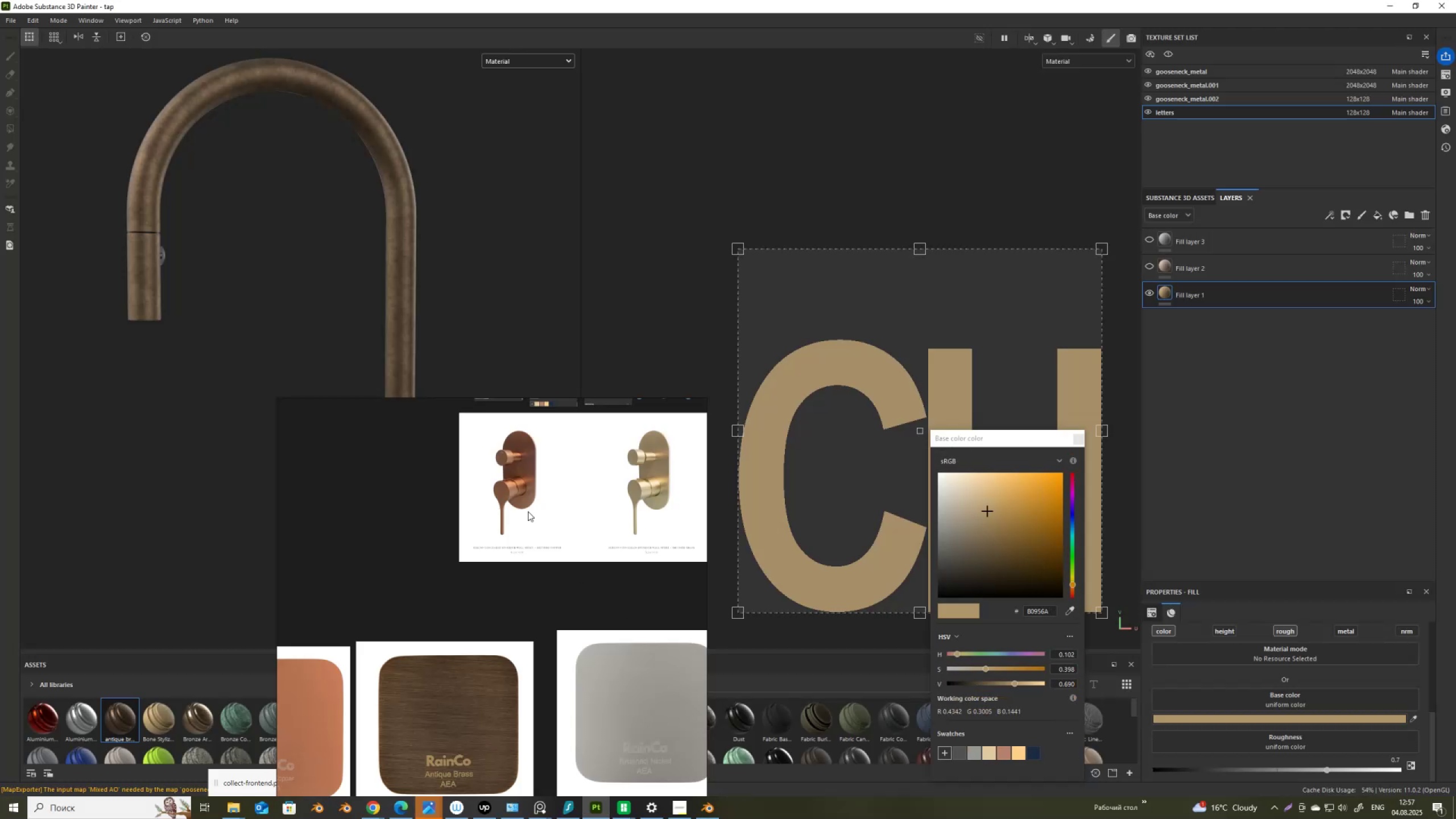 
scroll: coordinate [415, 619], scroll_direction: down, amount: 3.0
 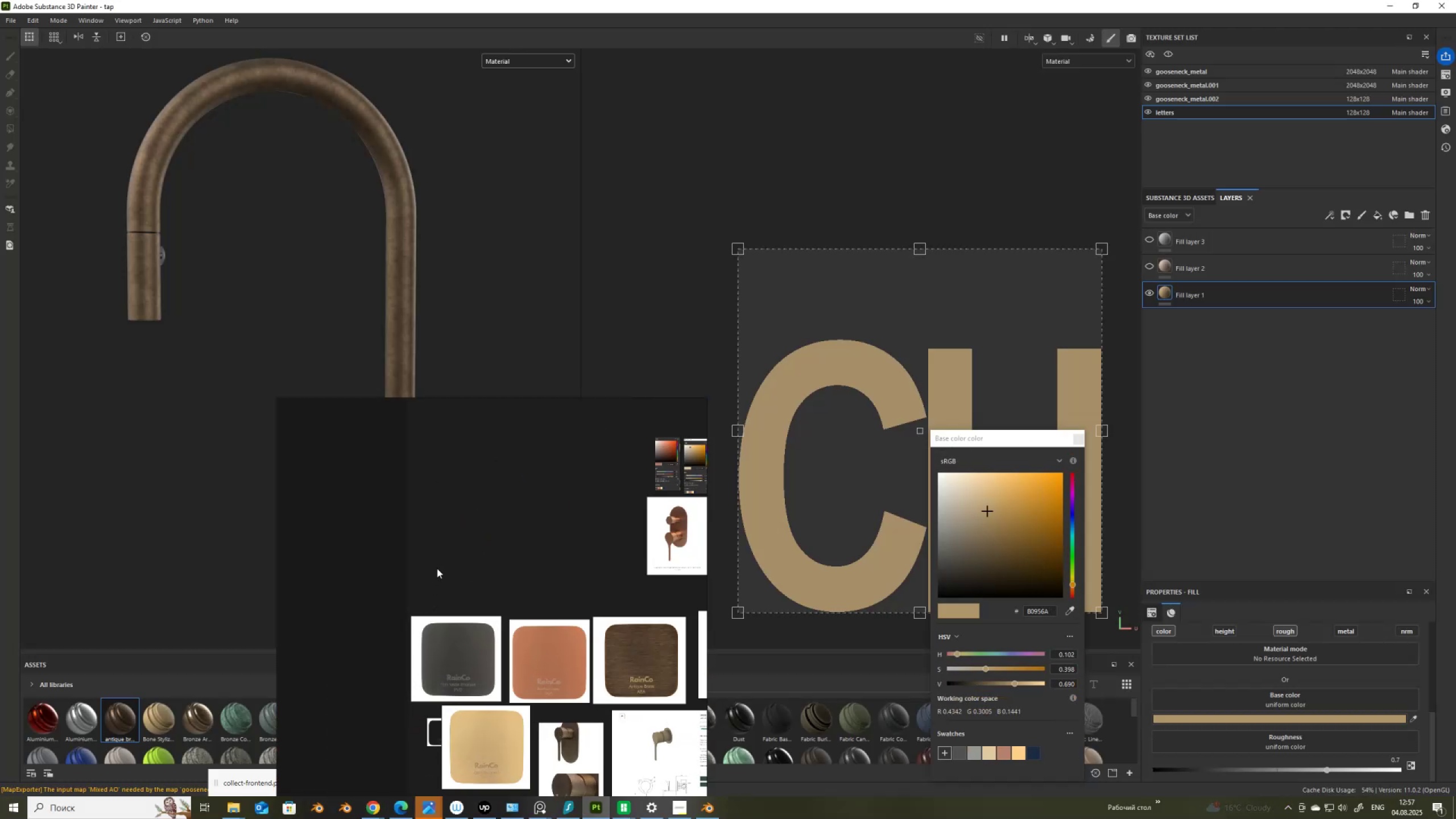 
left_click([437, 568])
 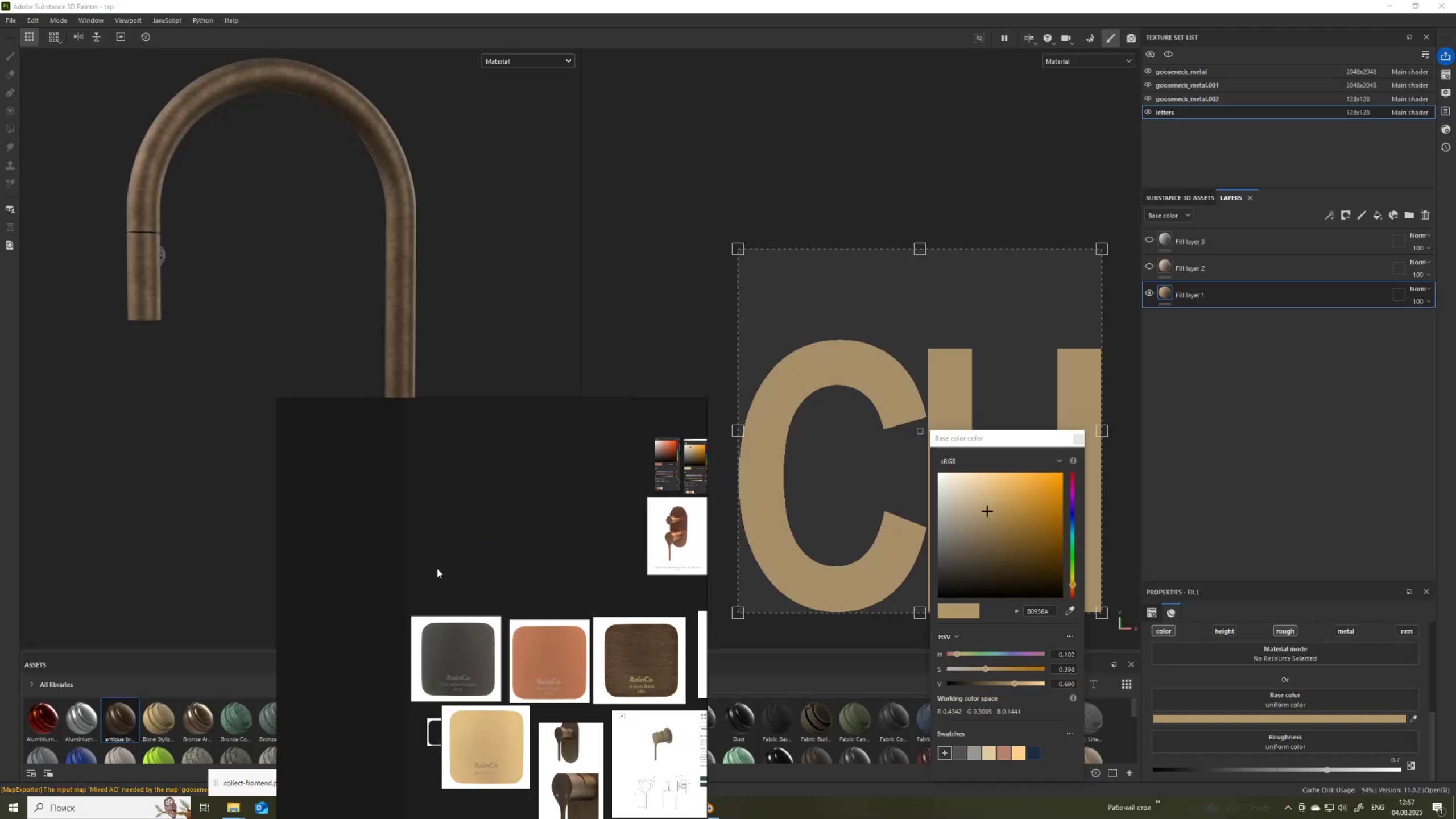 
key(Control+V)
 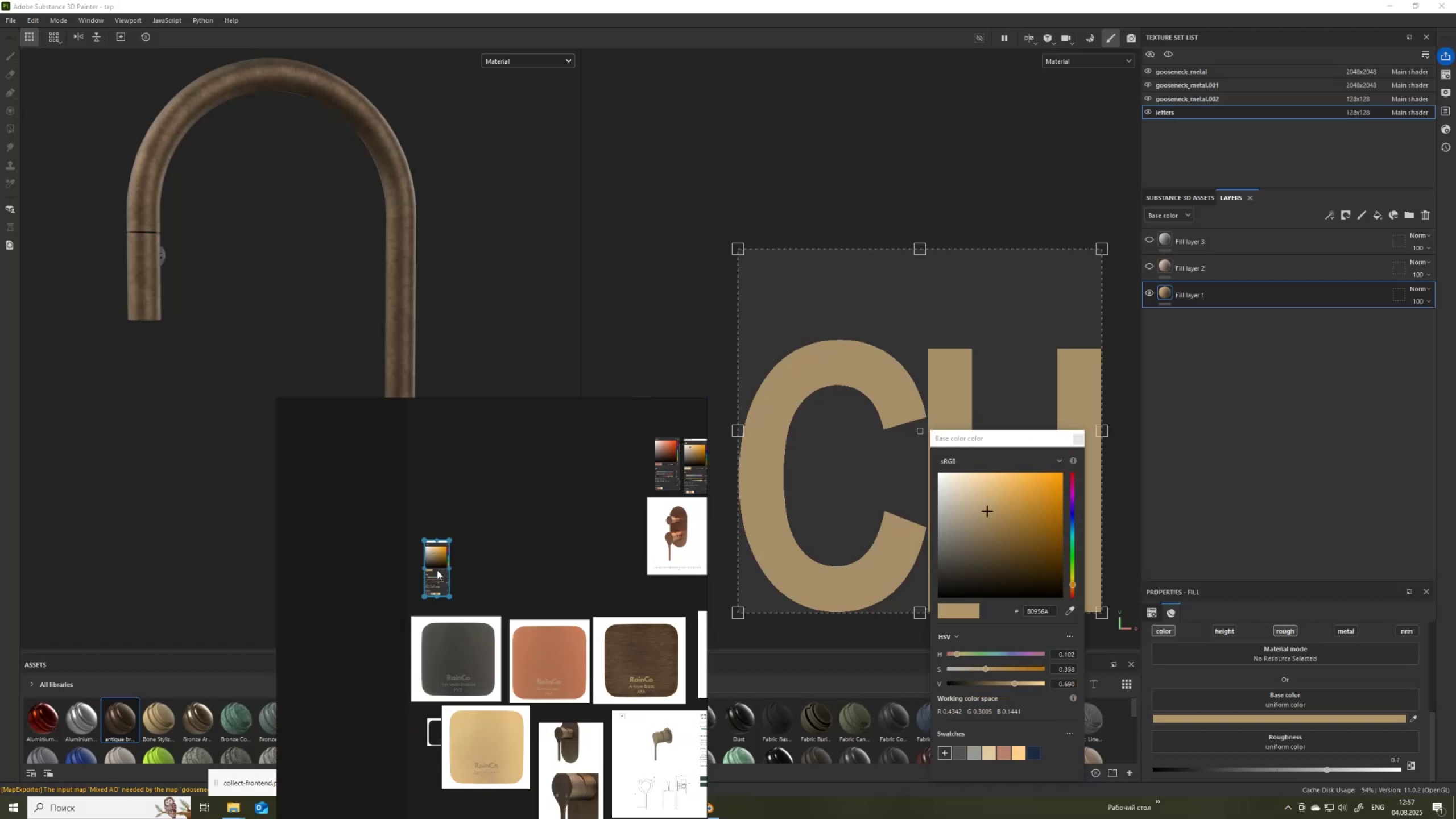 
scroll: coordinate [437, 572], scroll_direction: up, amount: 5.0
 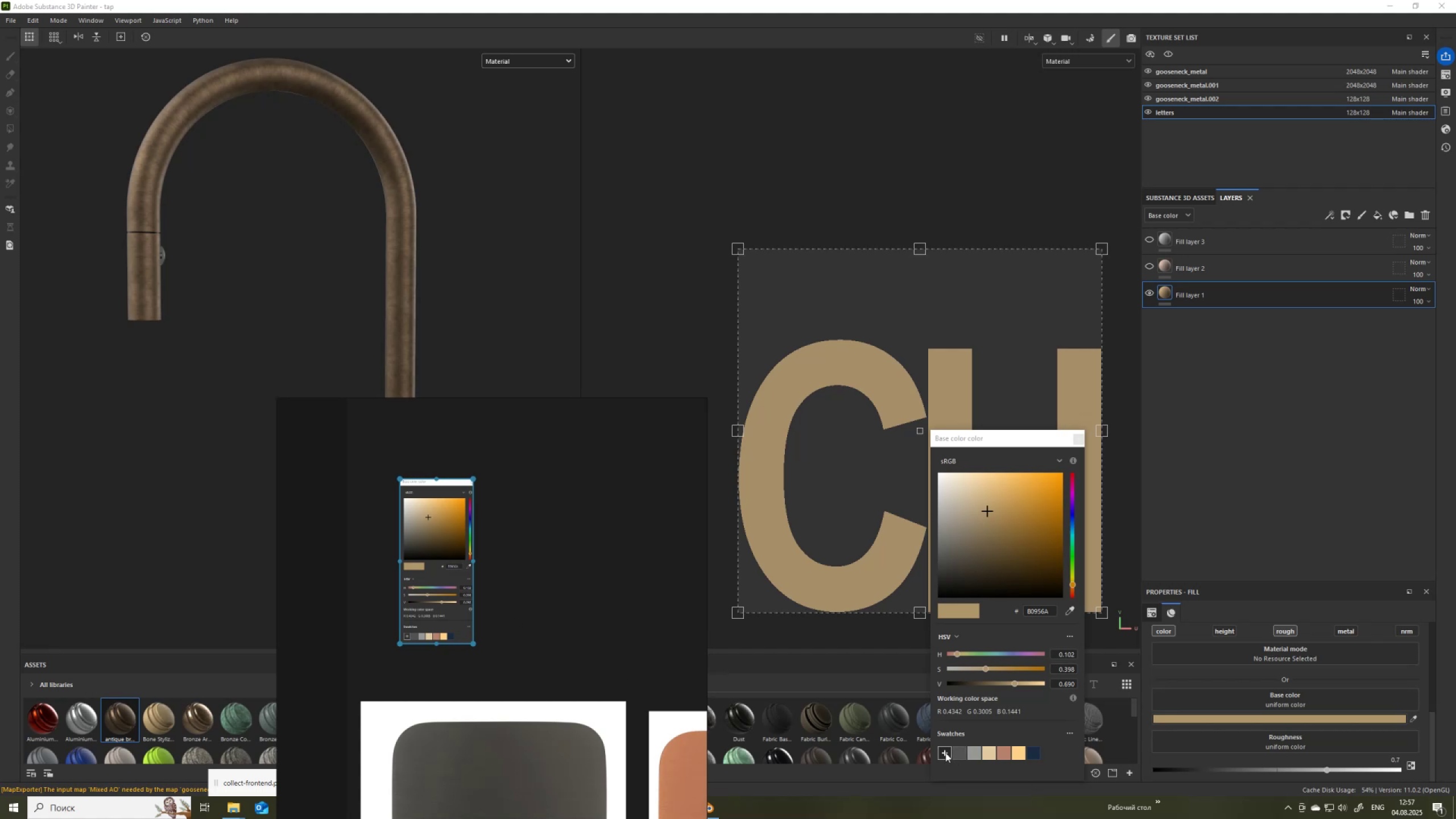 
left_click([945, 752])
 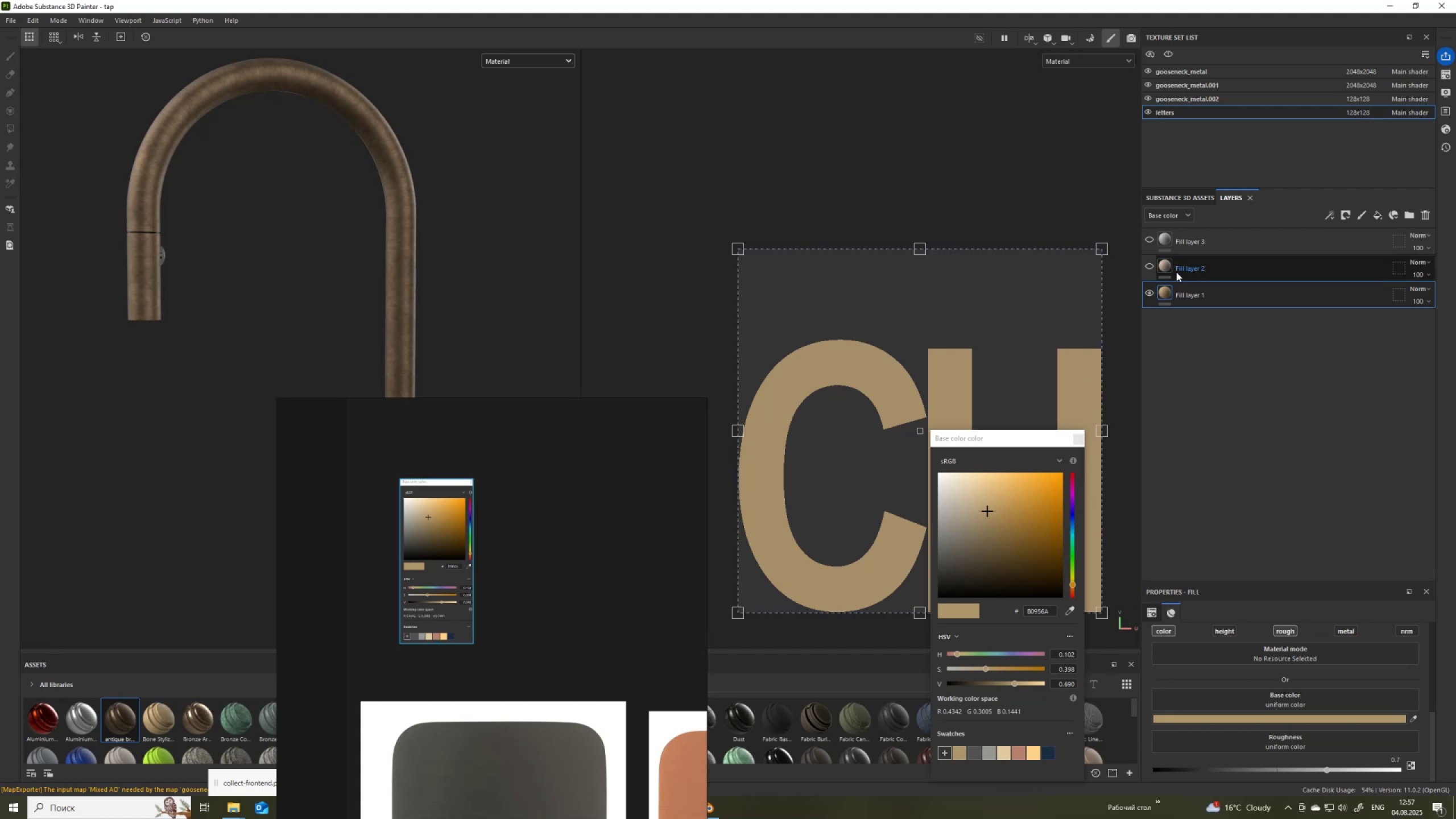 
left_click([1153, 269])
 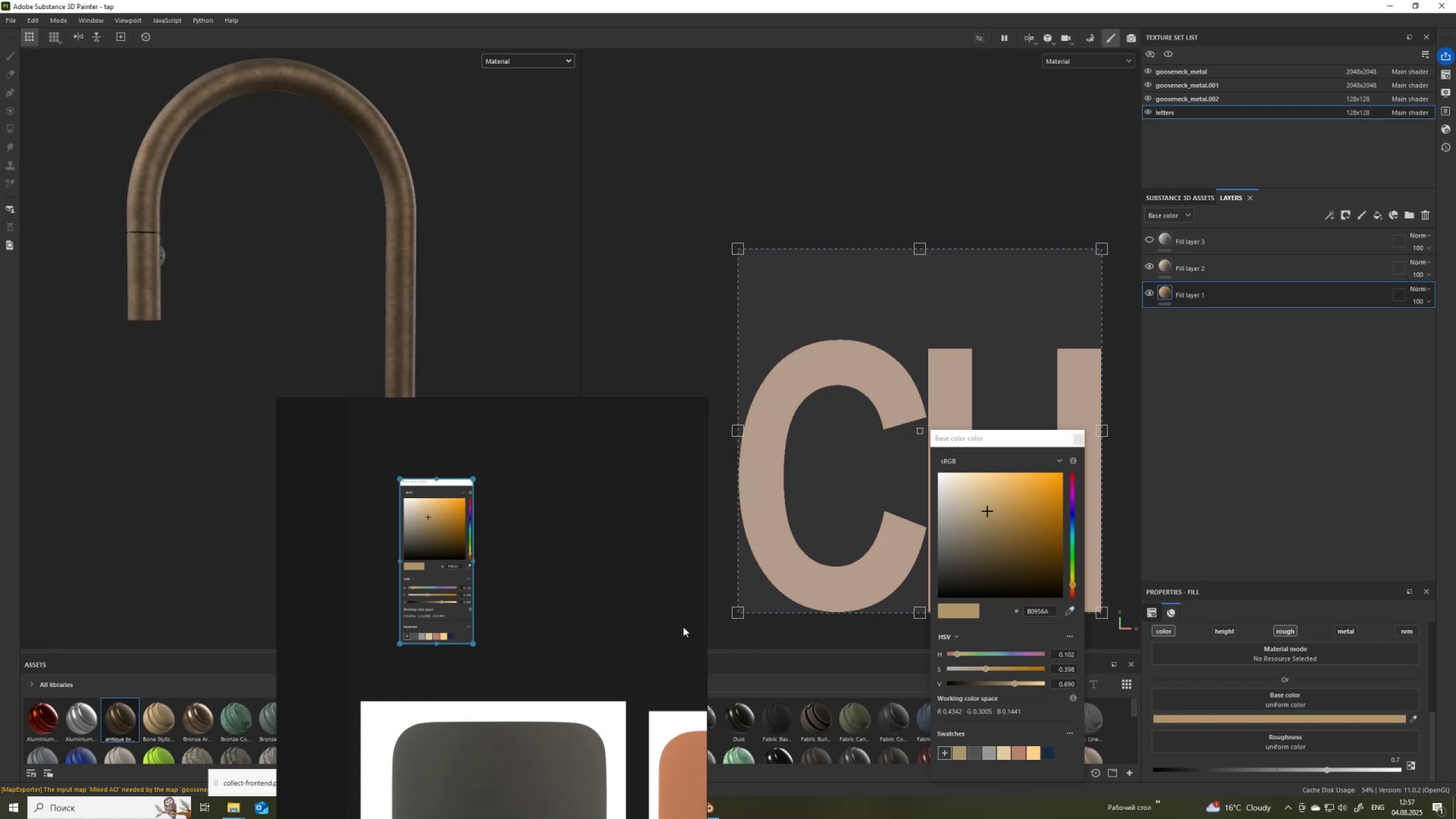 
scroll: coordinate [626, 669], scroll_direction: down, amount: 3.0
 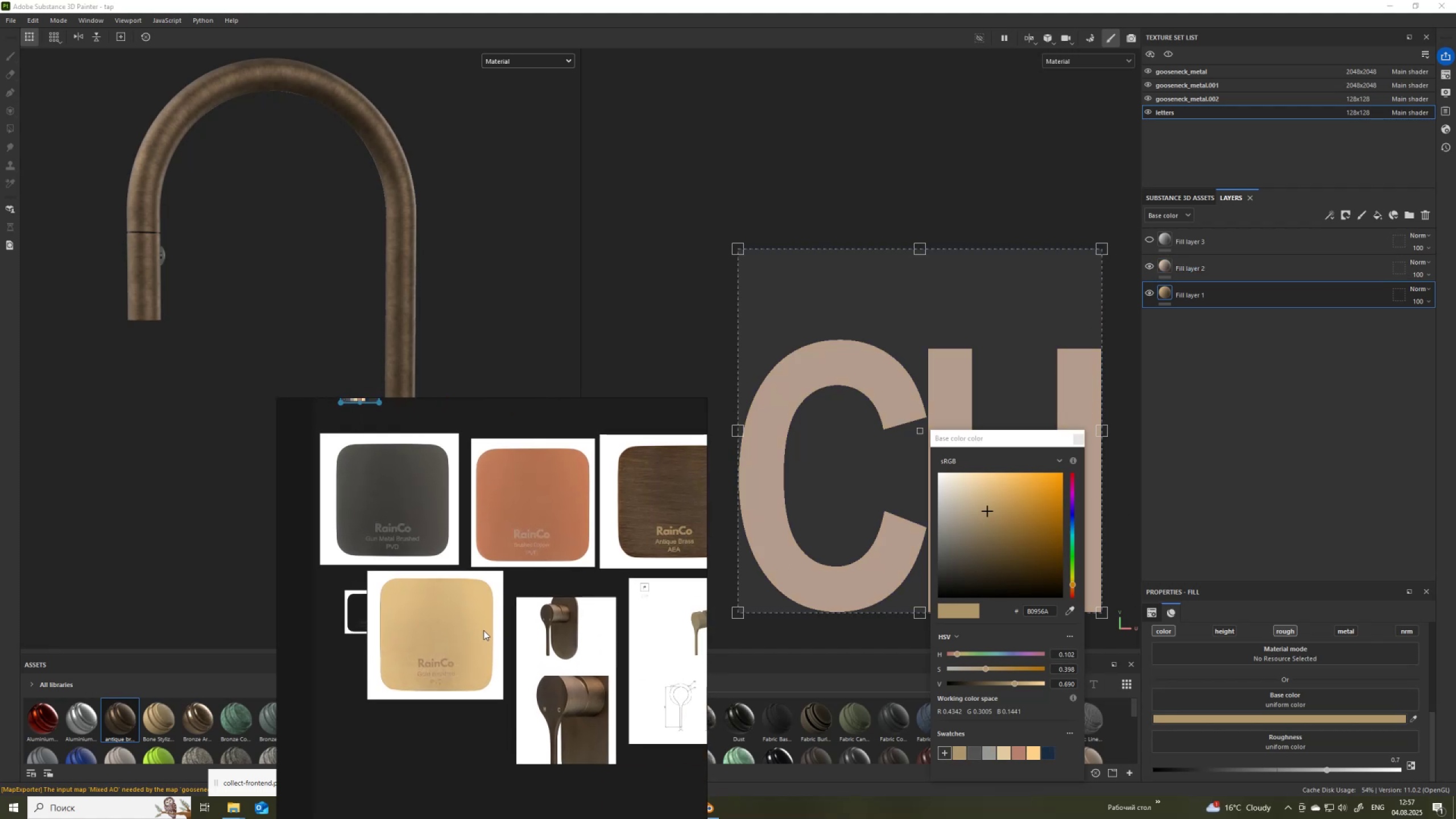 
scroll: coordinate [549, 570], scroll_direction: up, amount: 5.0
 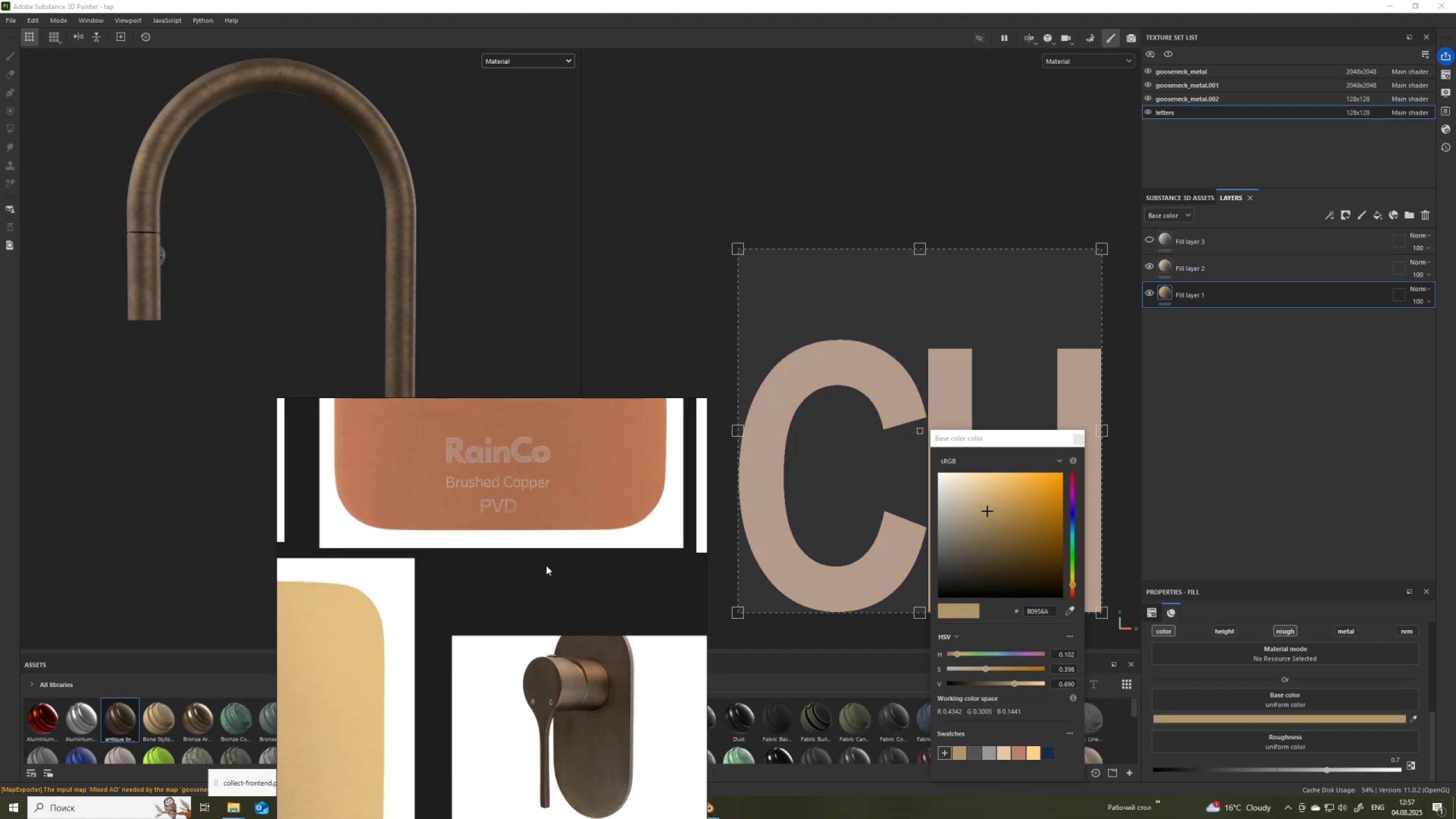 
scroll: coordinate [551, 579], scroll_direction: down, amount: 5.0
 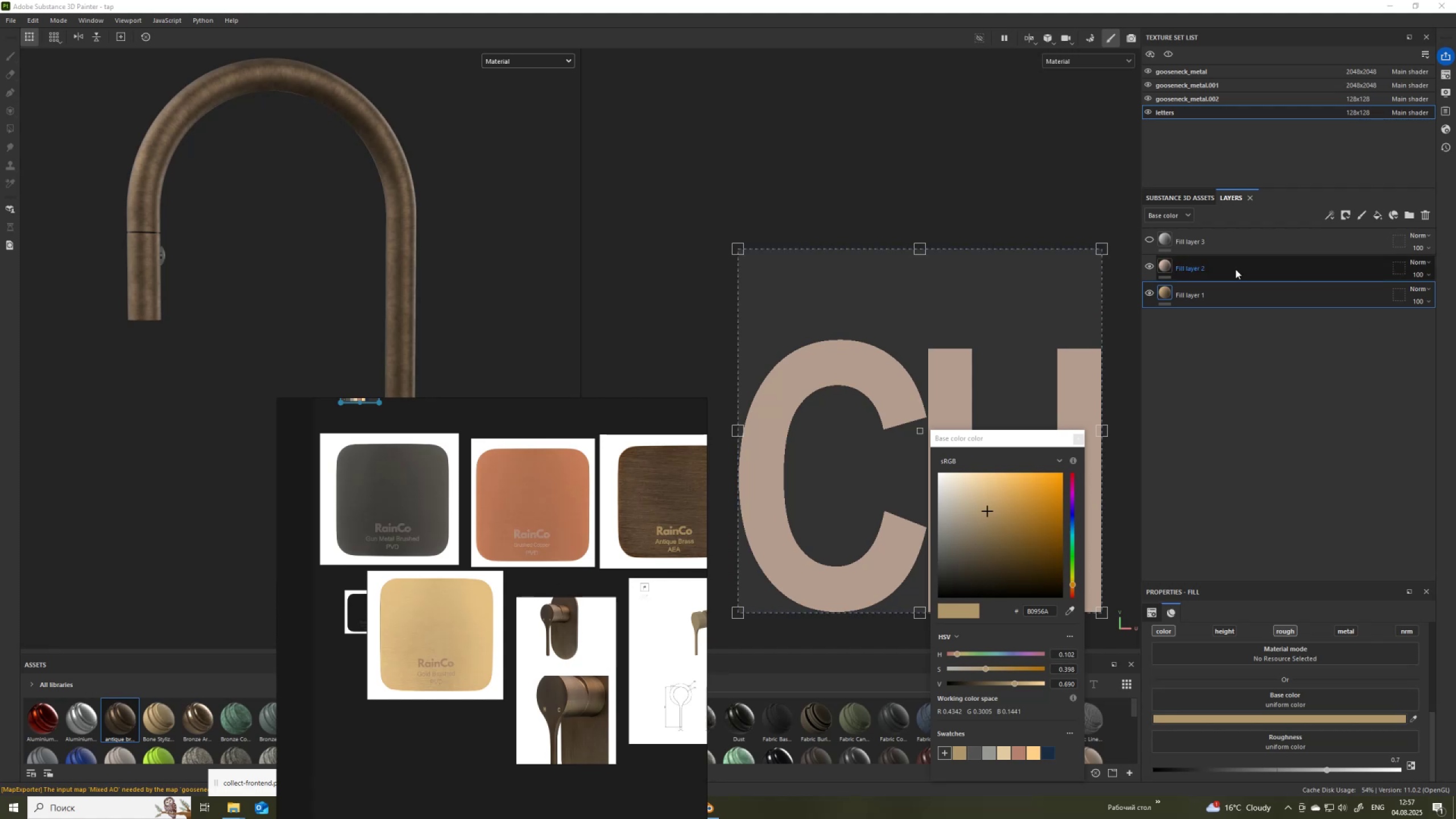 
left_click([1168, 263])
 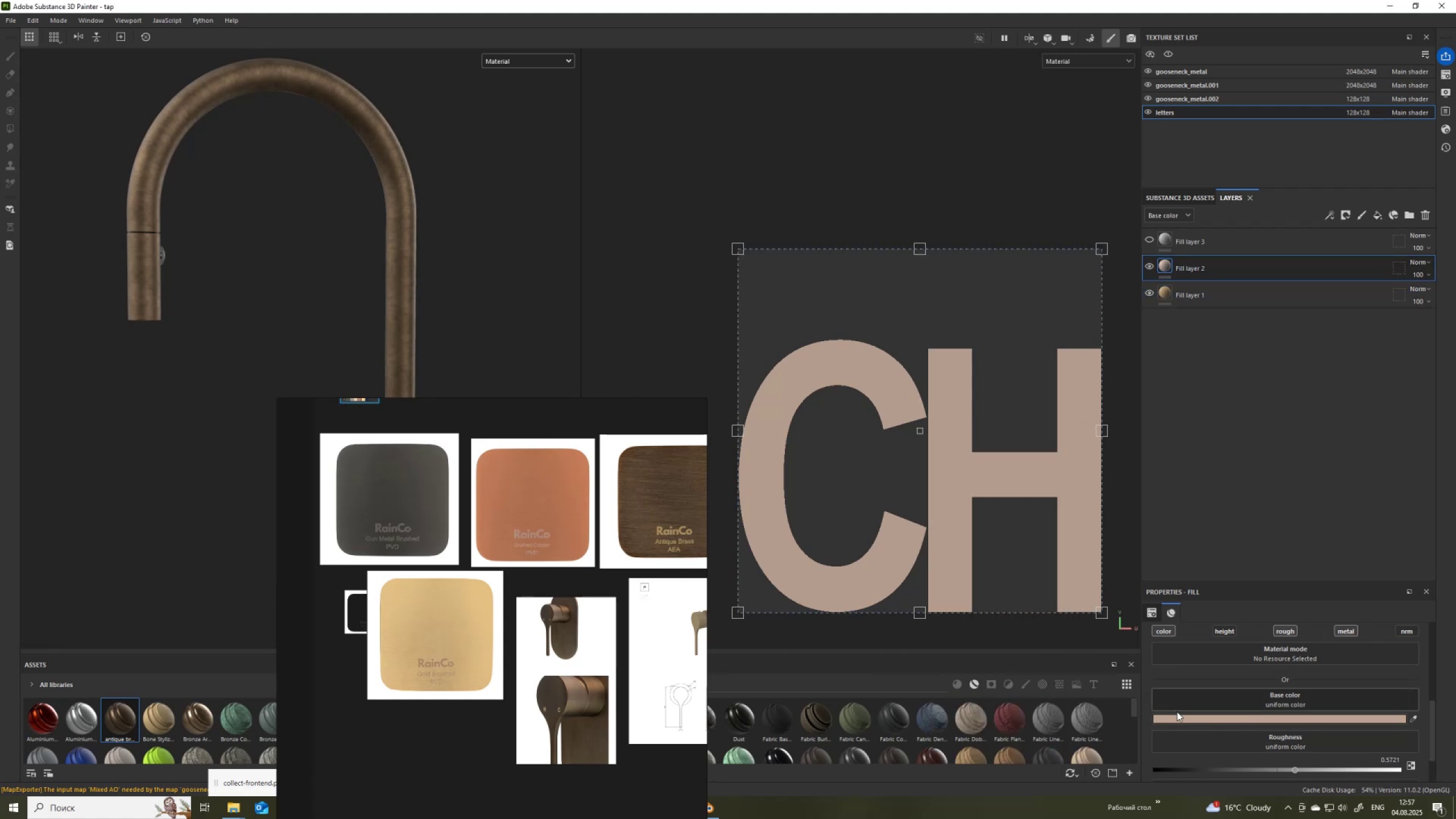 
left_click([1181, 718])
 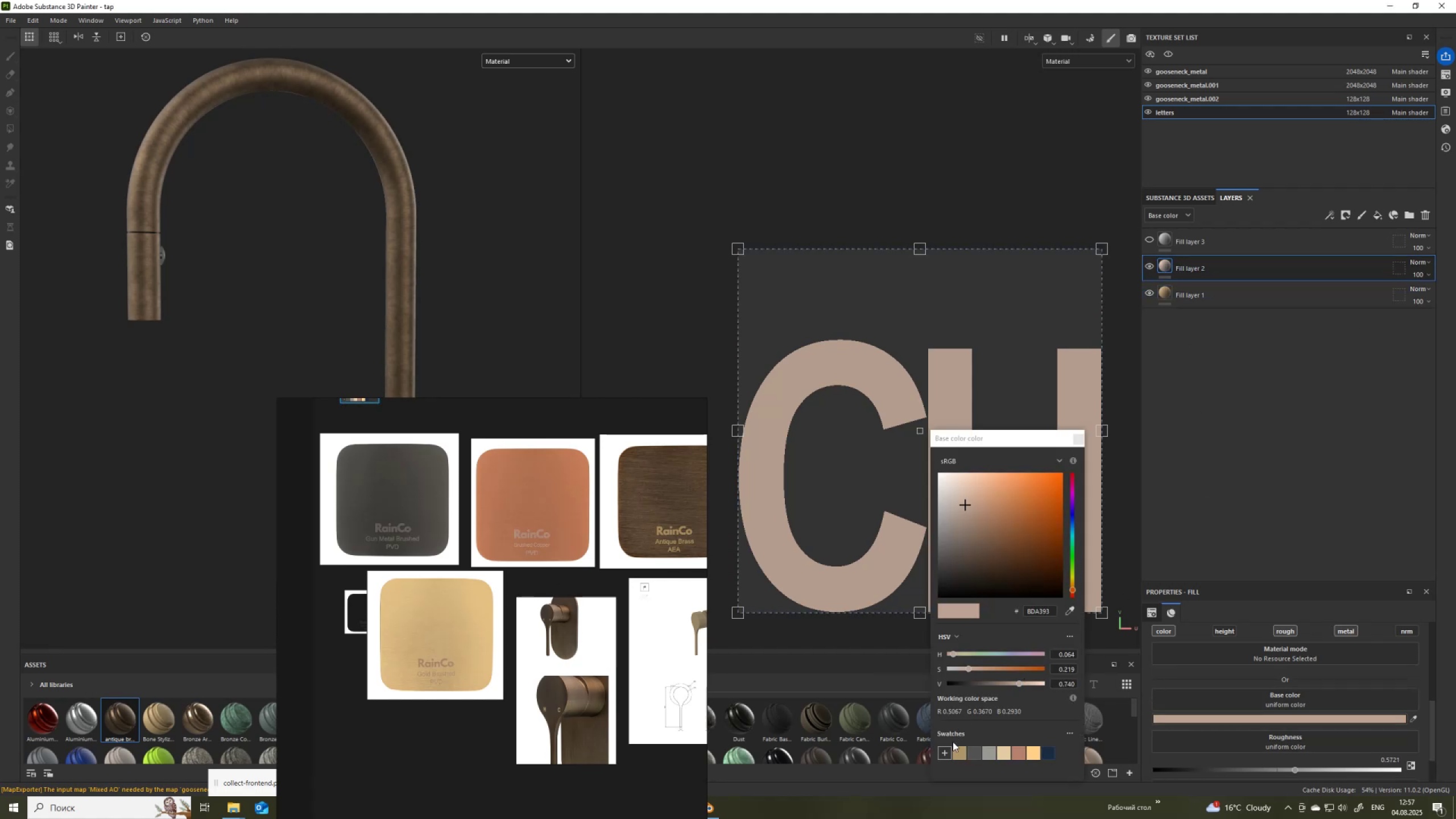 
left_click([947, 752])
 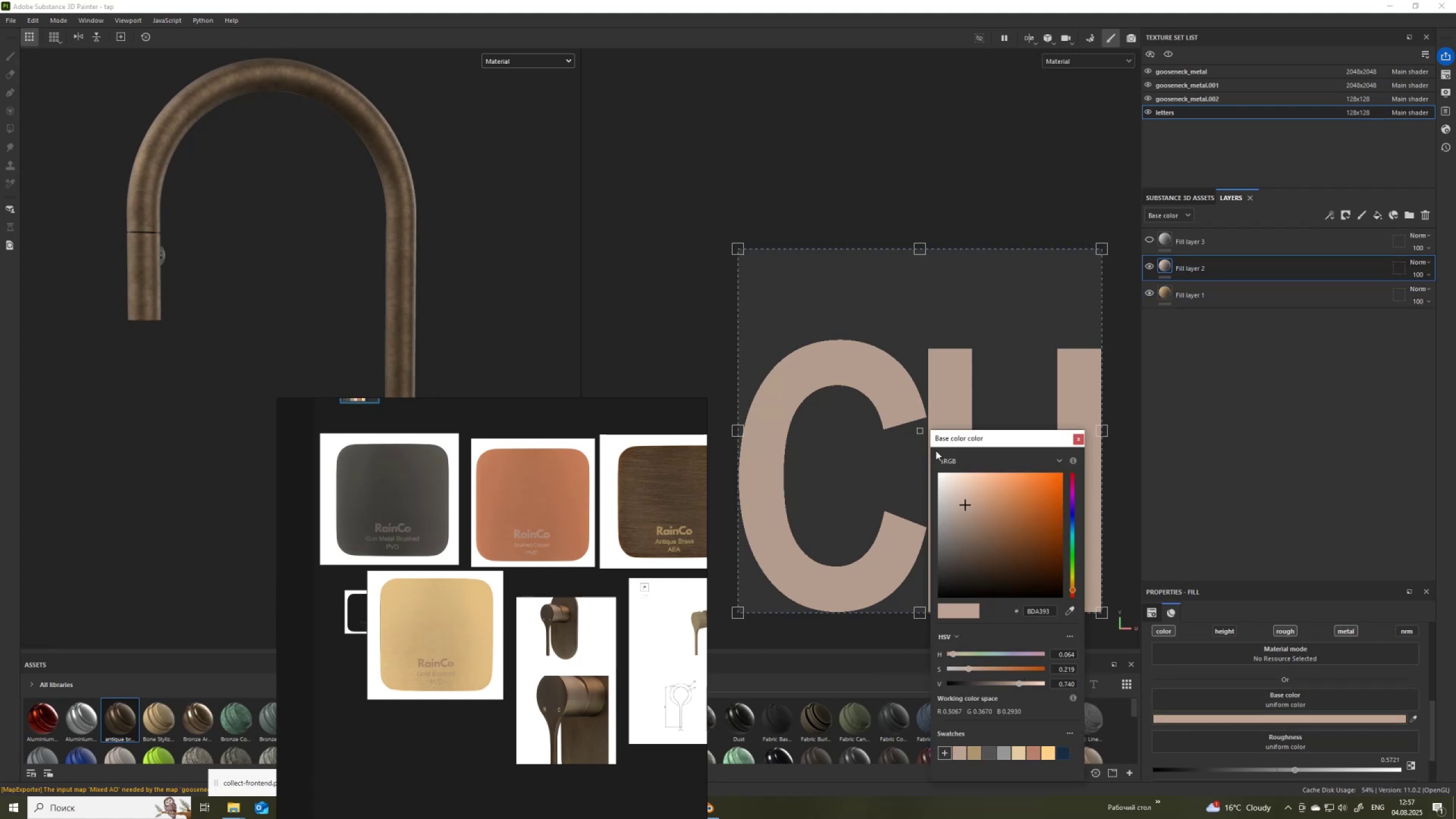 
key(PrintScreen)
 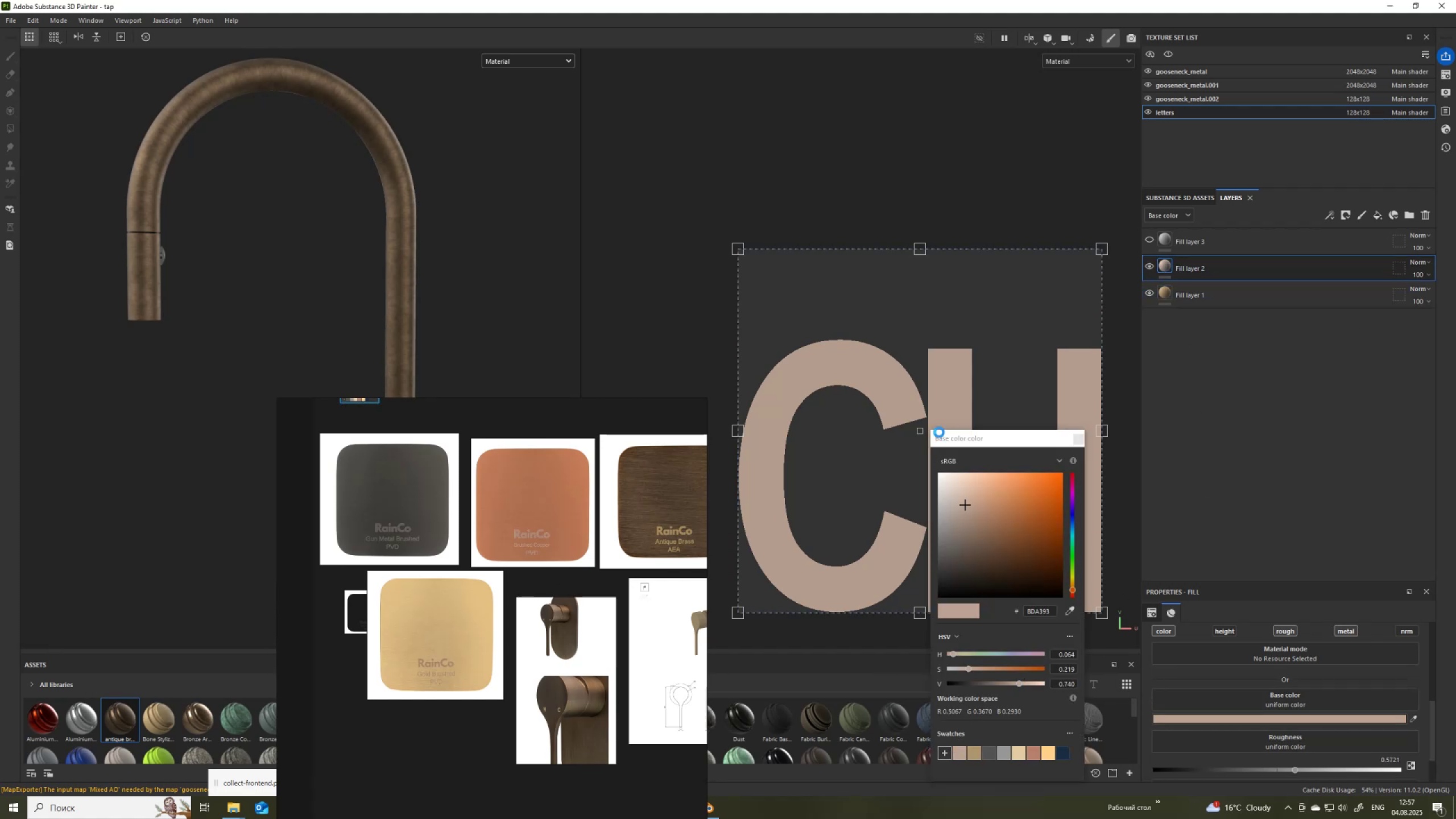 
mouse_move([944, 453])
 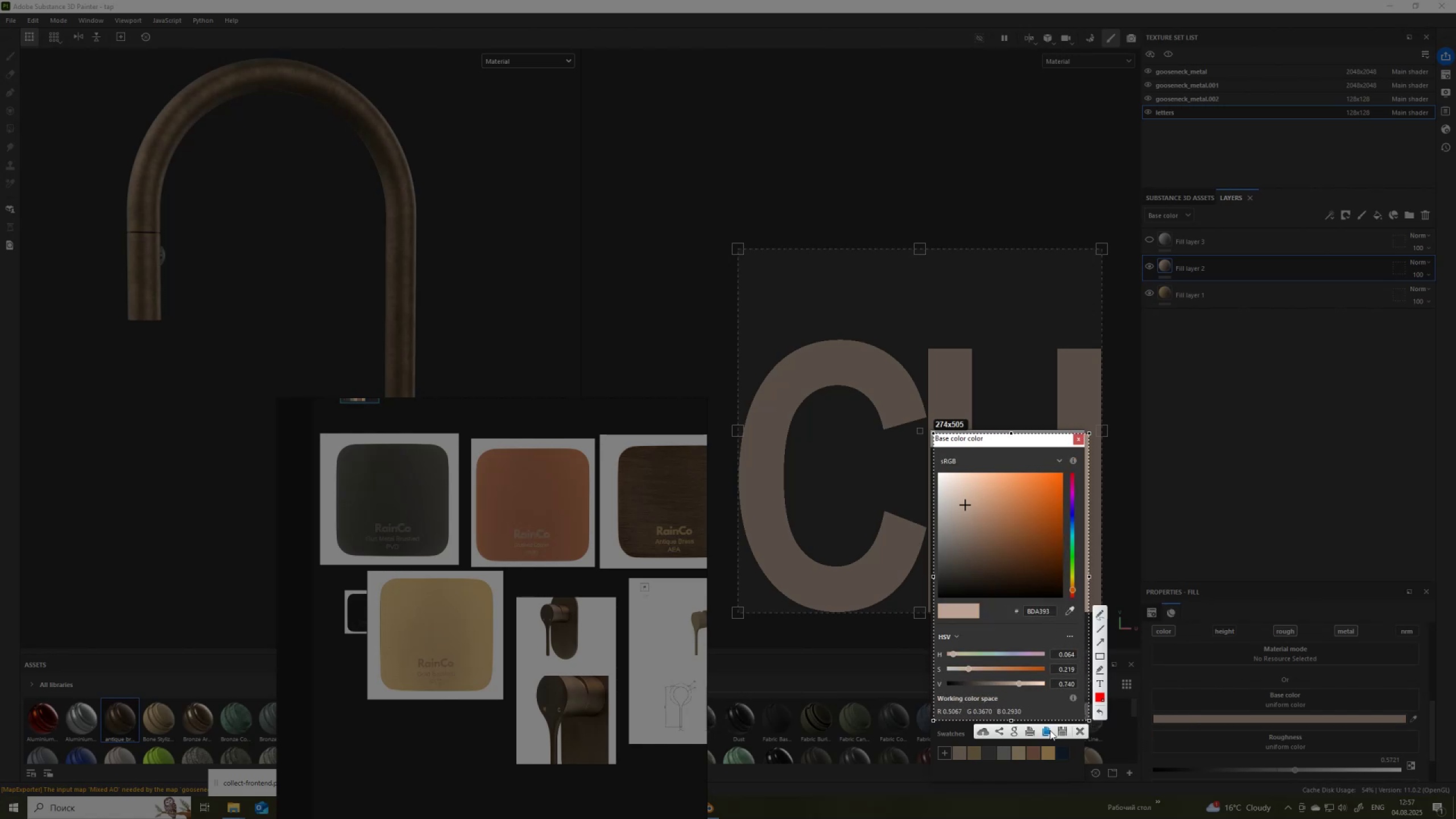 
scroll: coordinate [377, 606], scroll_direction: down, amount: 3.0
 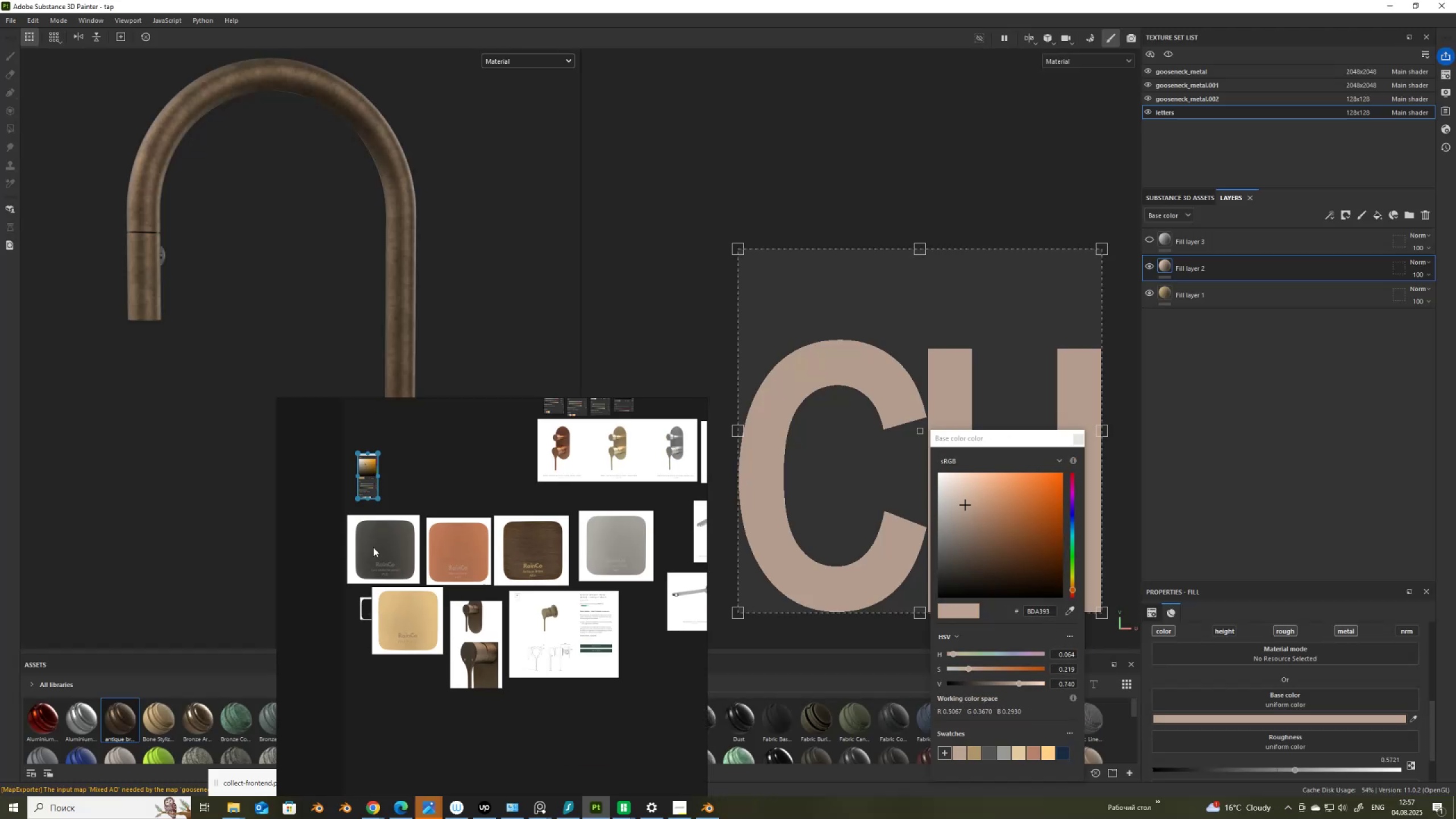 
scroll: coordinate [311, 485], scroll_direction: up, amount: 2.0
 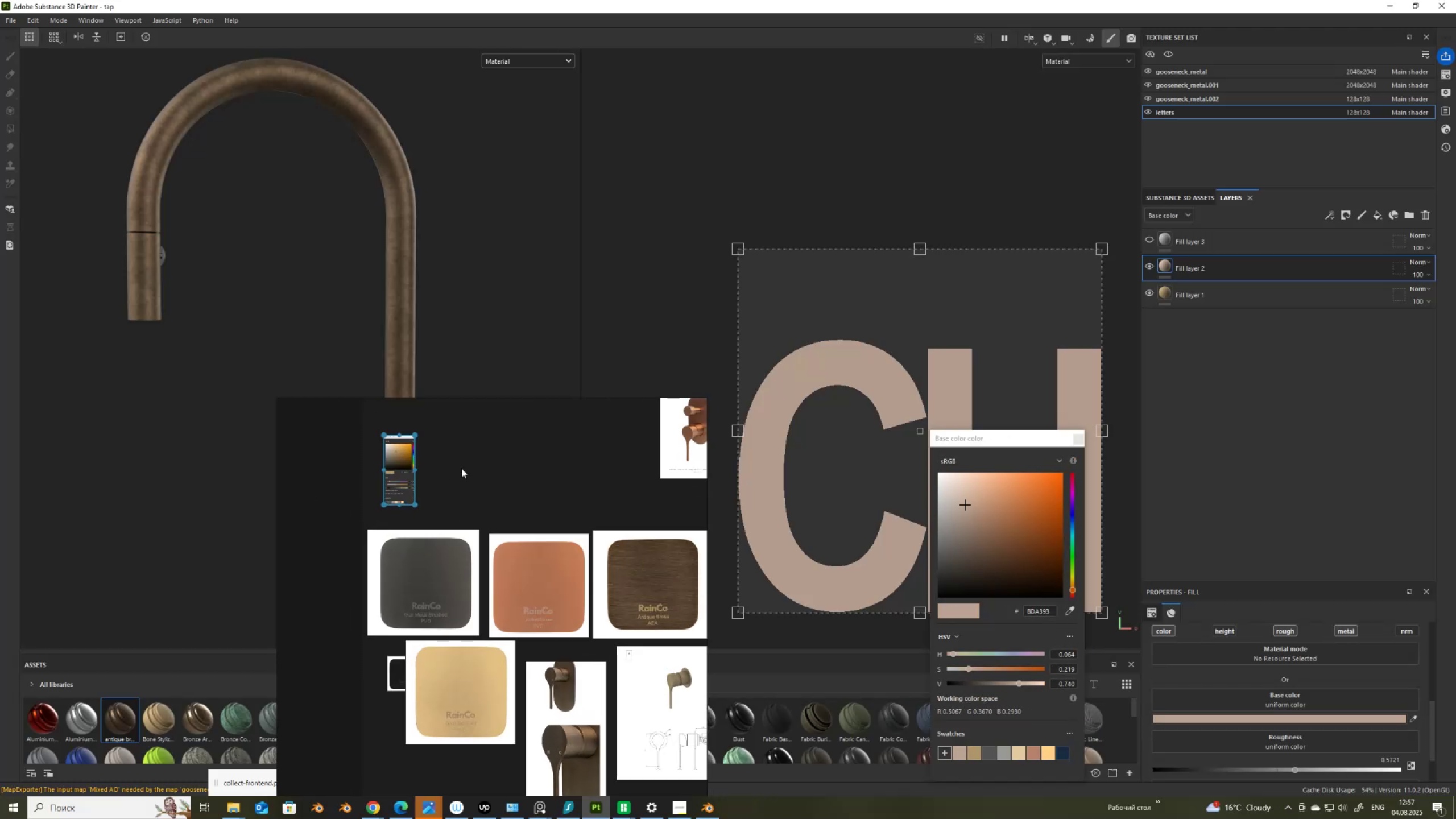 
left_click([461, 468])
 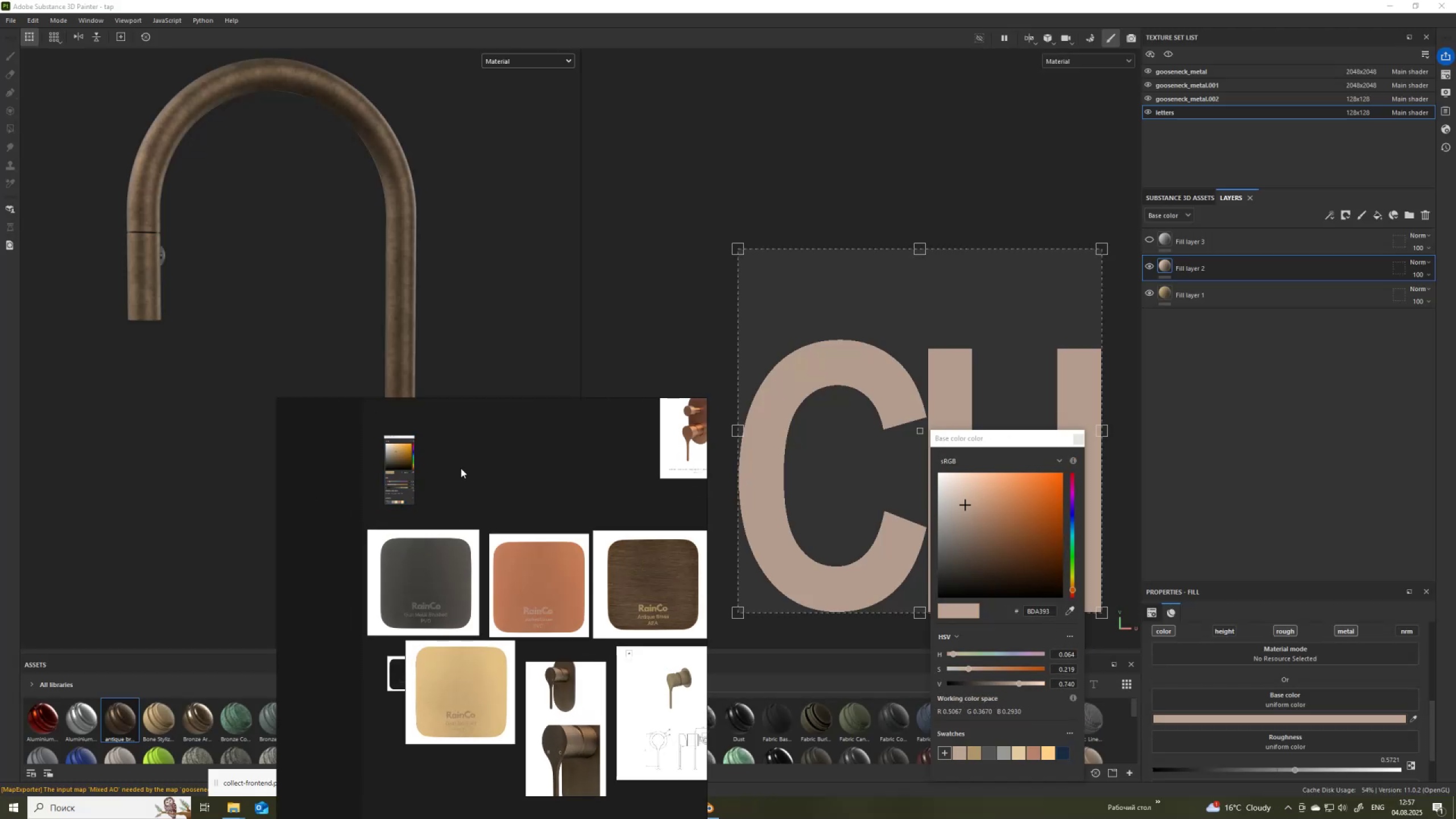 
key(Control+V)
 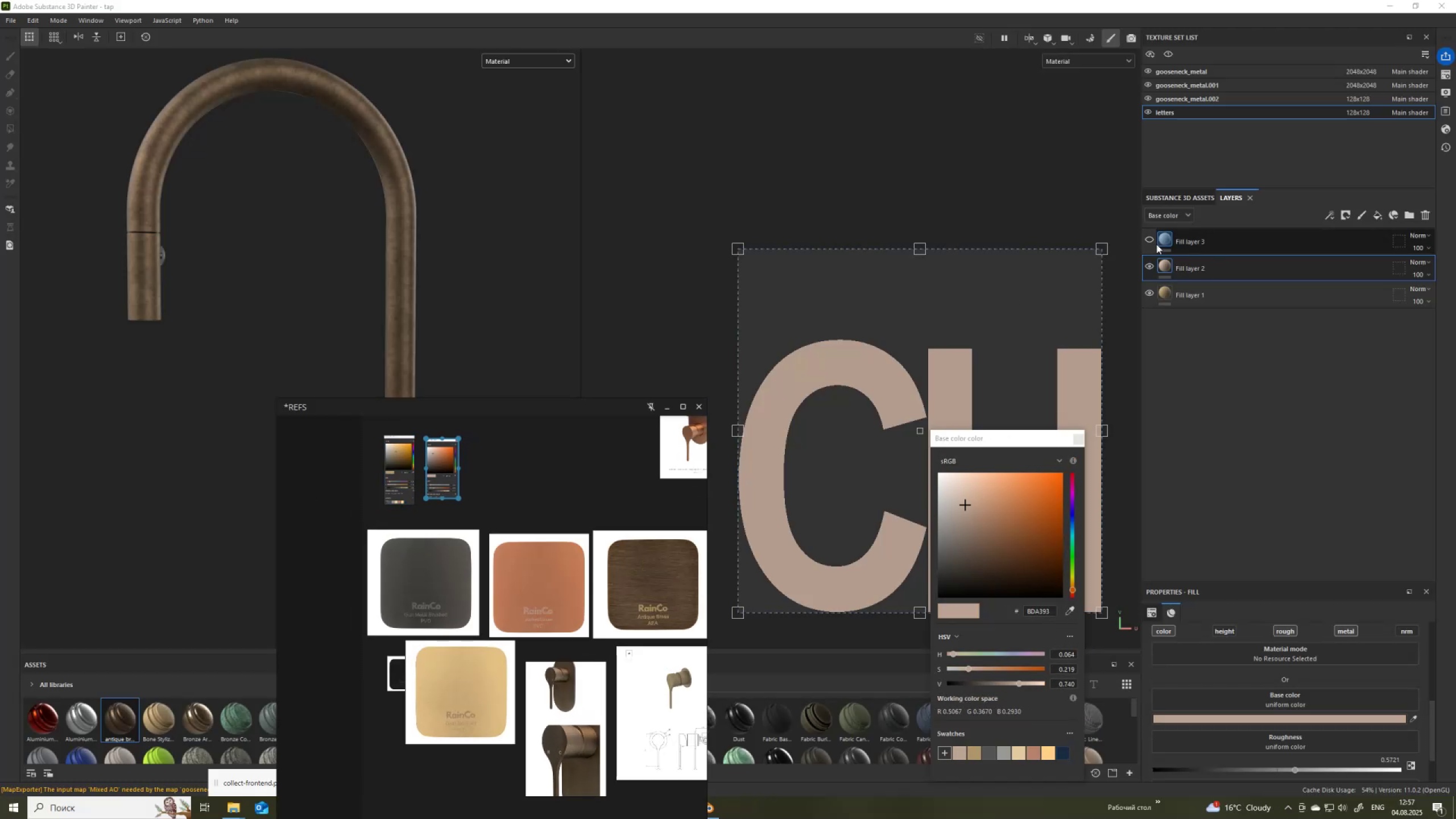 
double_click([1161, 238])
 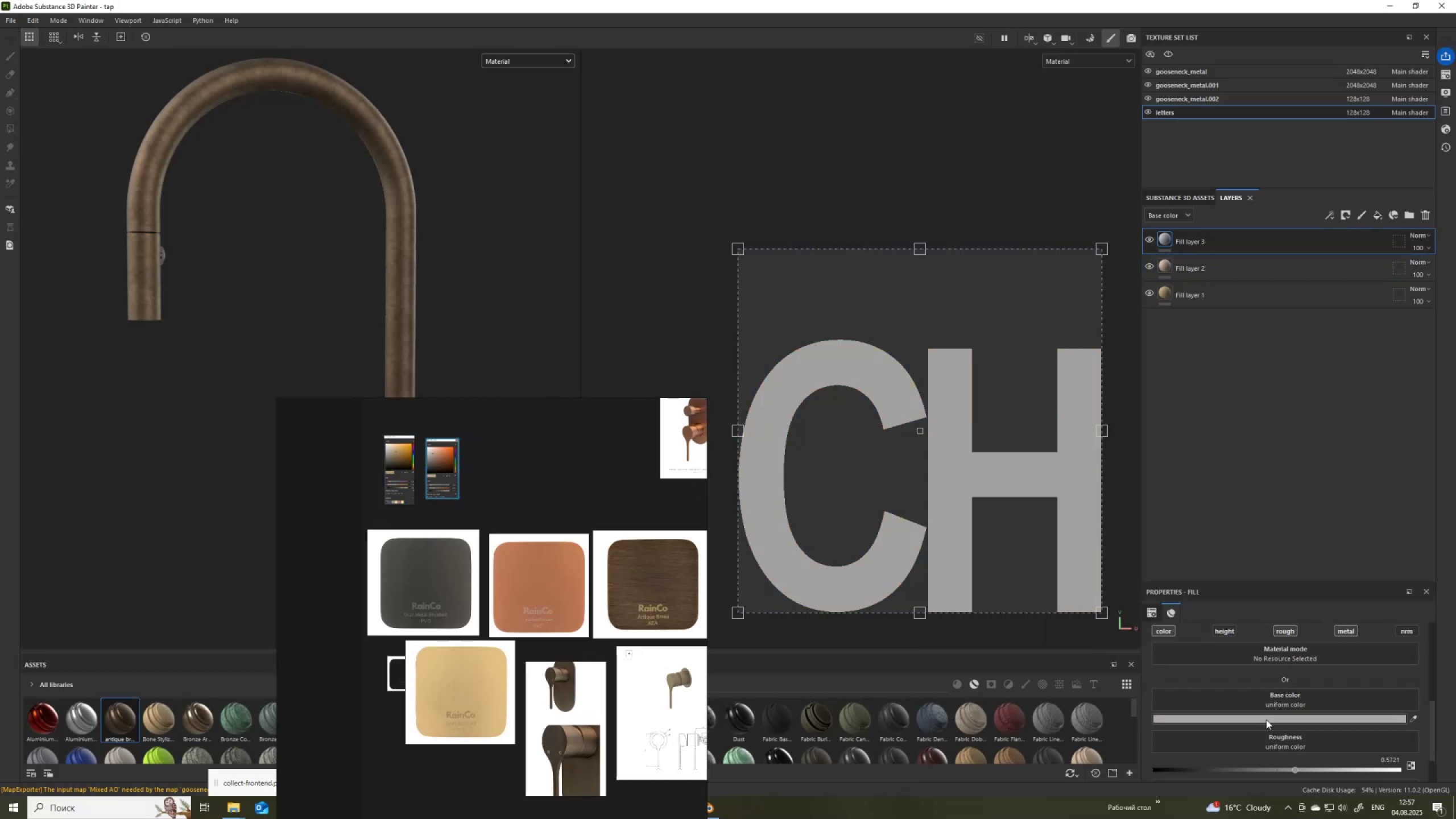 
scroll: coordinate [1272, 706], scroll_direction: down, amount: 3.0
 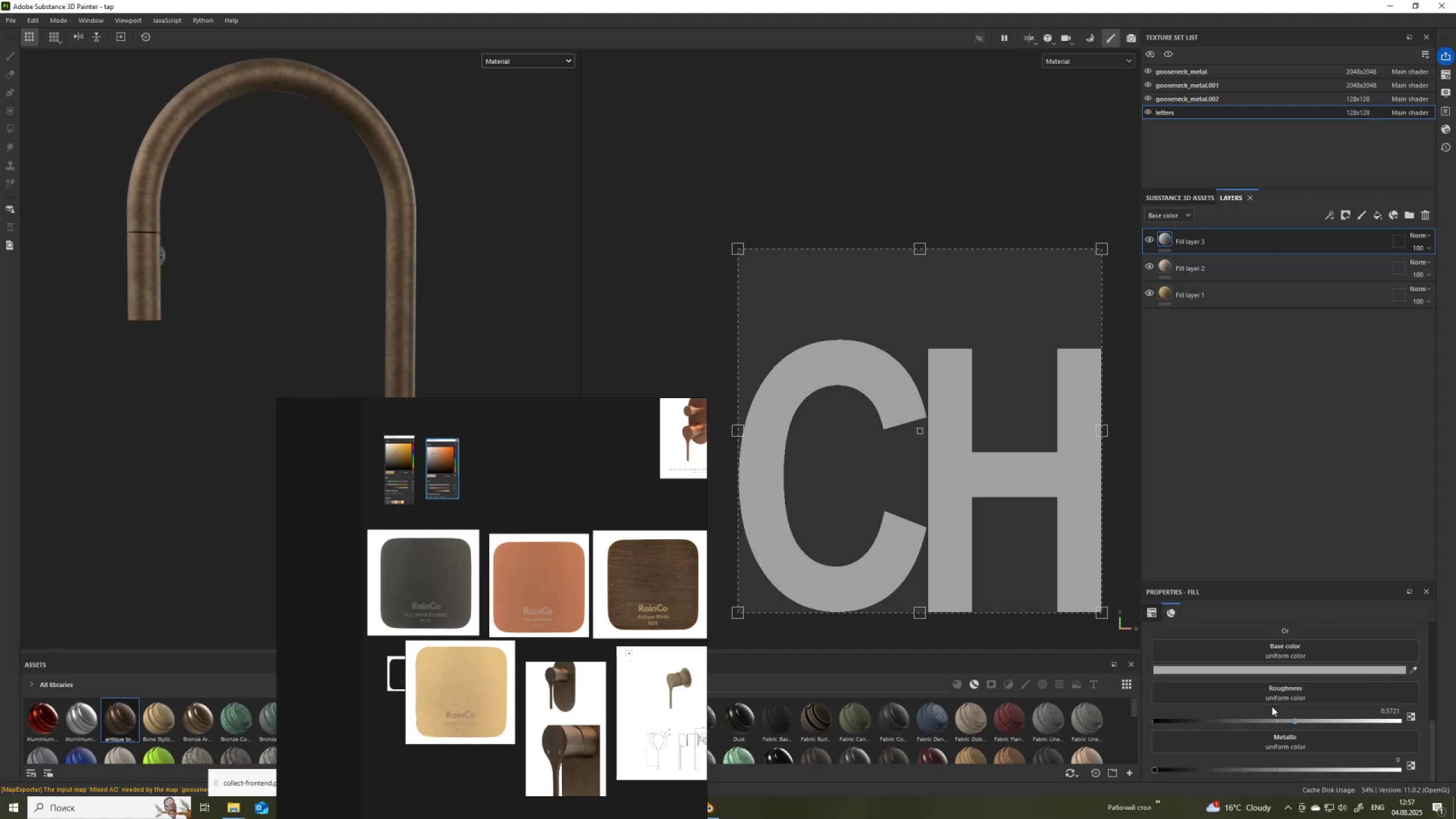 
scroll: coordinate [1272, 706], scroll_direction: up, amount: 2.0
 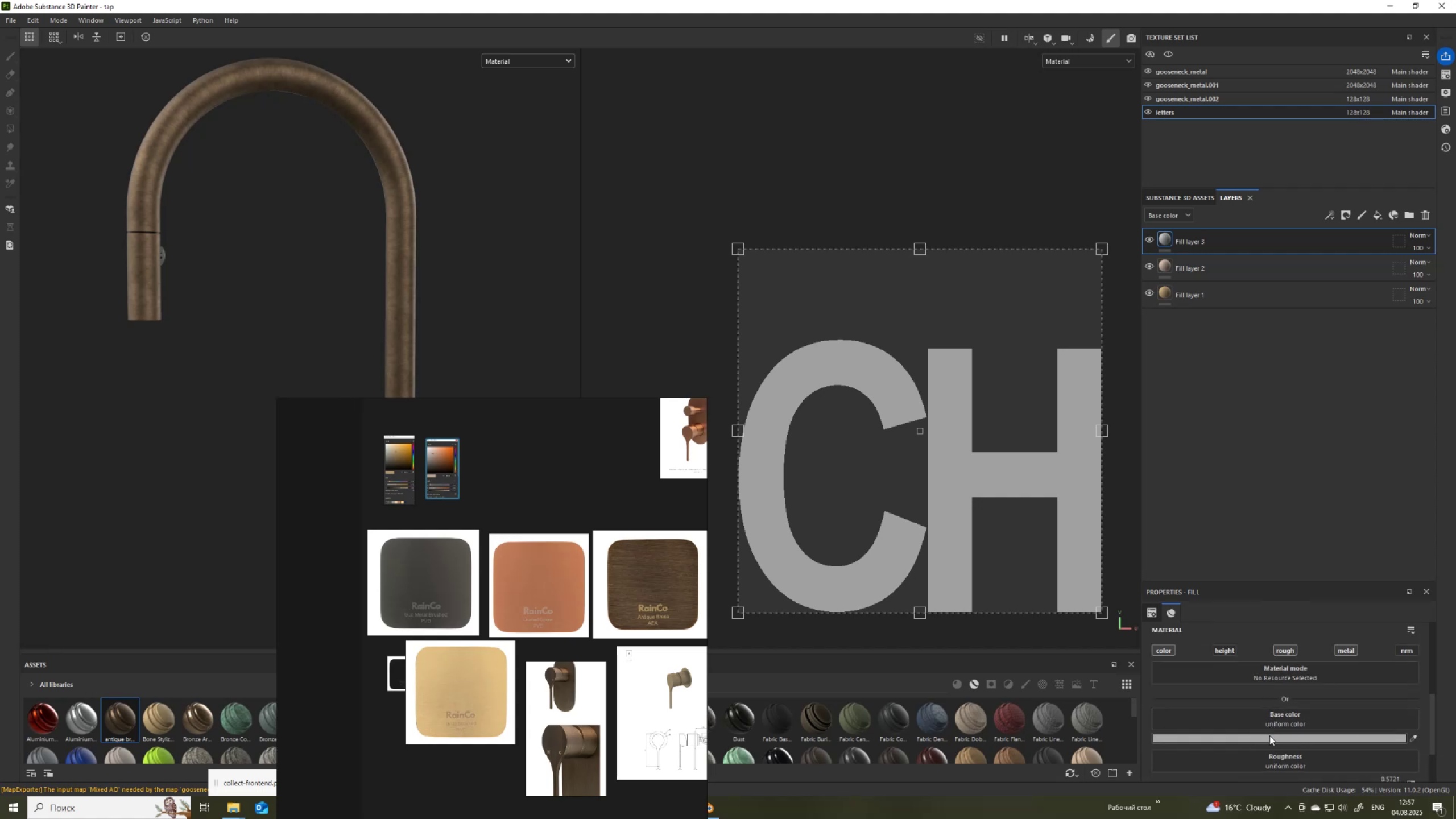 
left_click([1269, 738])
 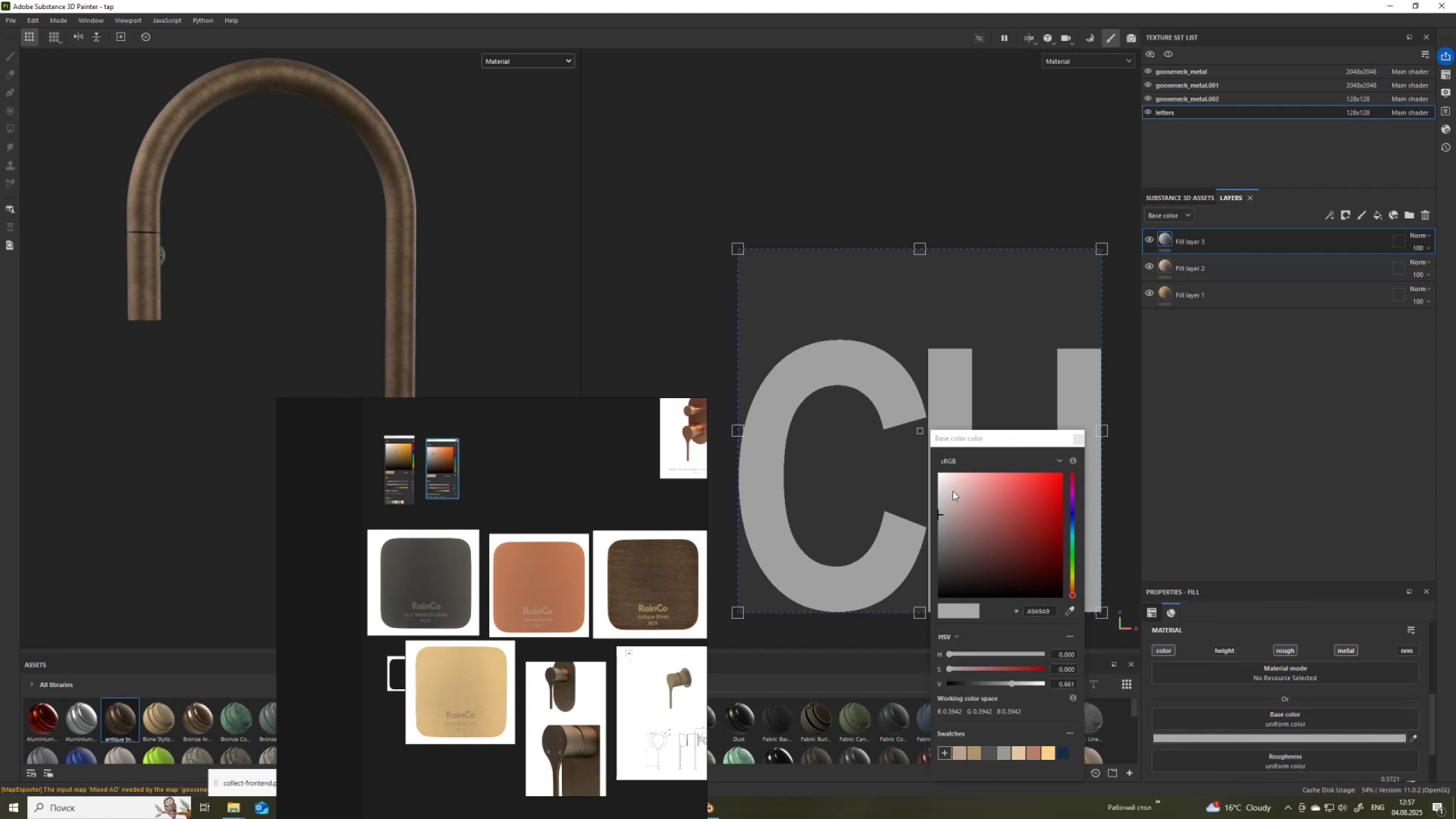 
key(PrintScreen)
 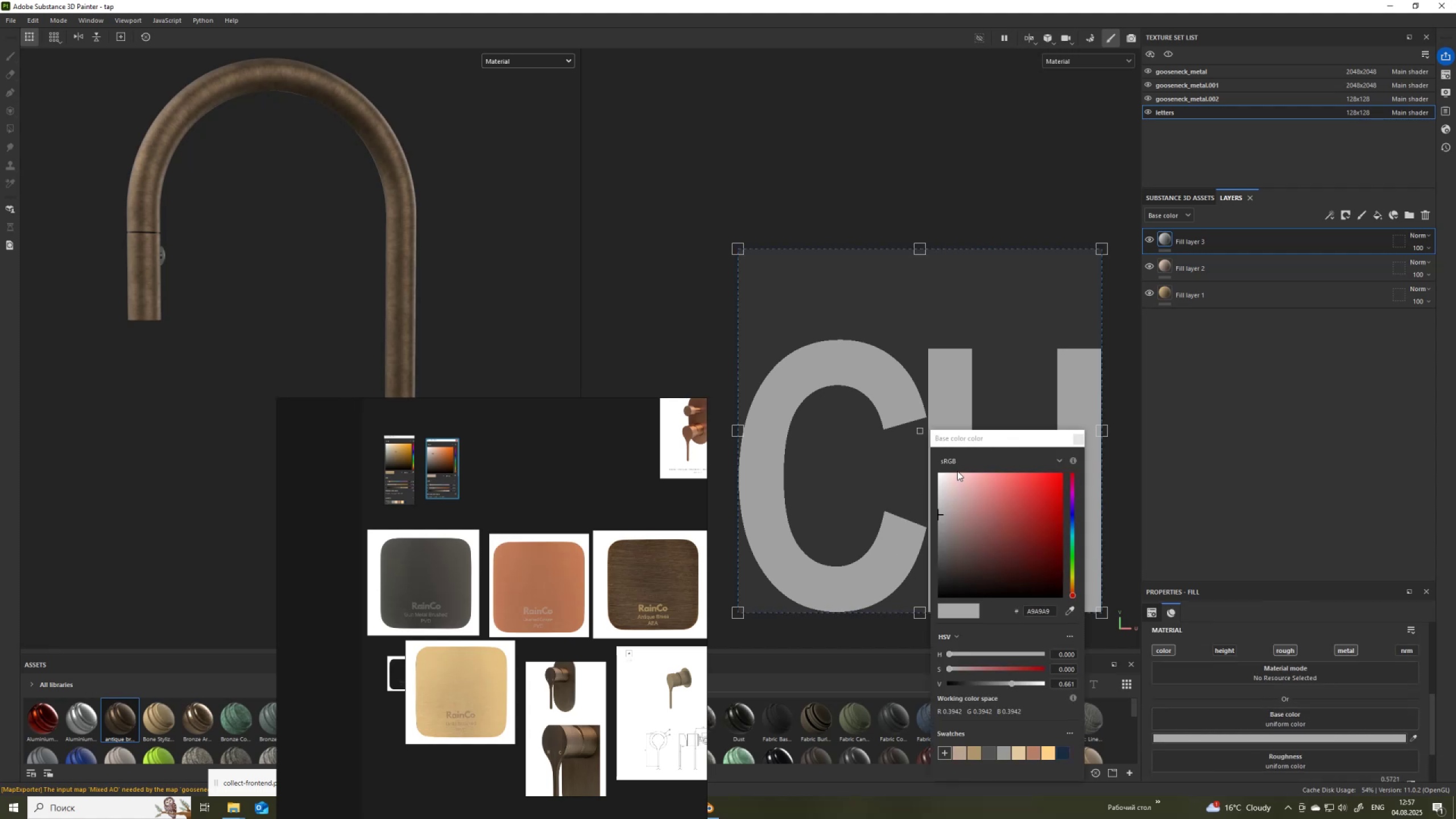 
mouse_move([946, 455])
 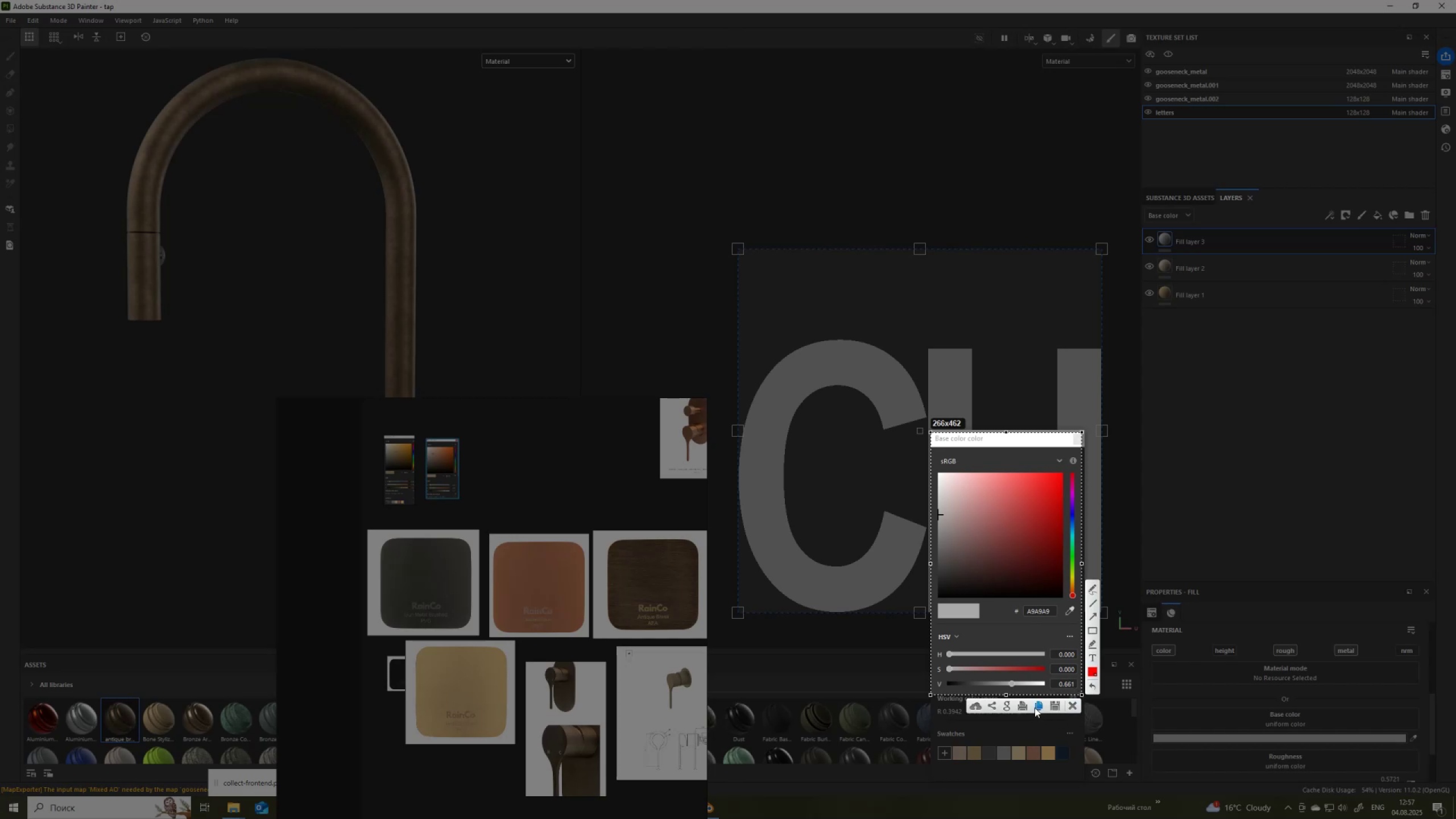 
left_click([1039, 706])
 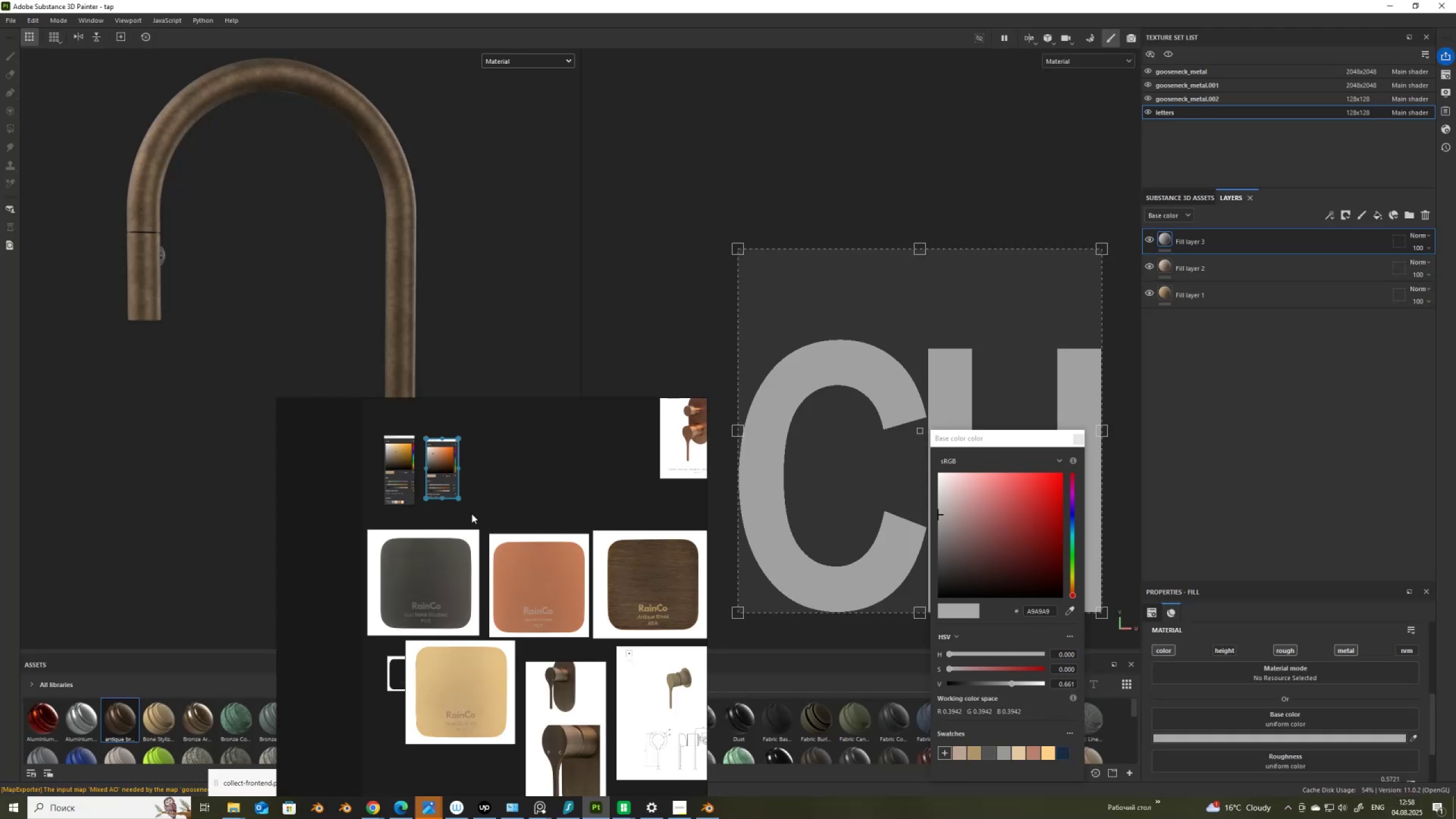 
left_click([473, 457])
 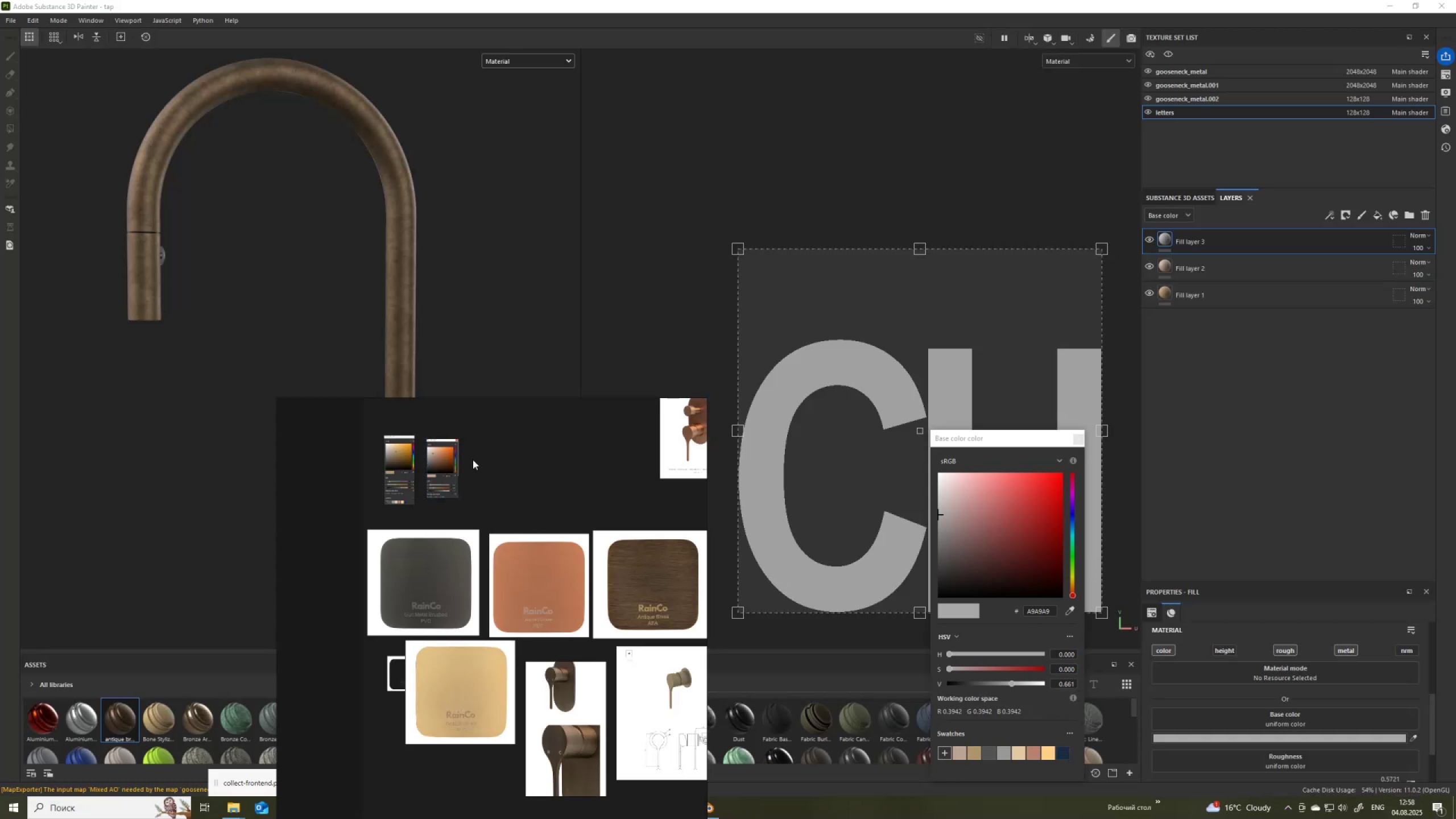 
key(Control+V)
 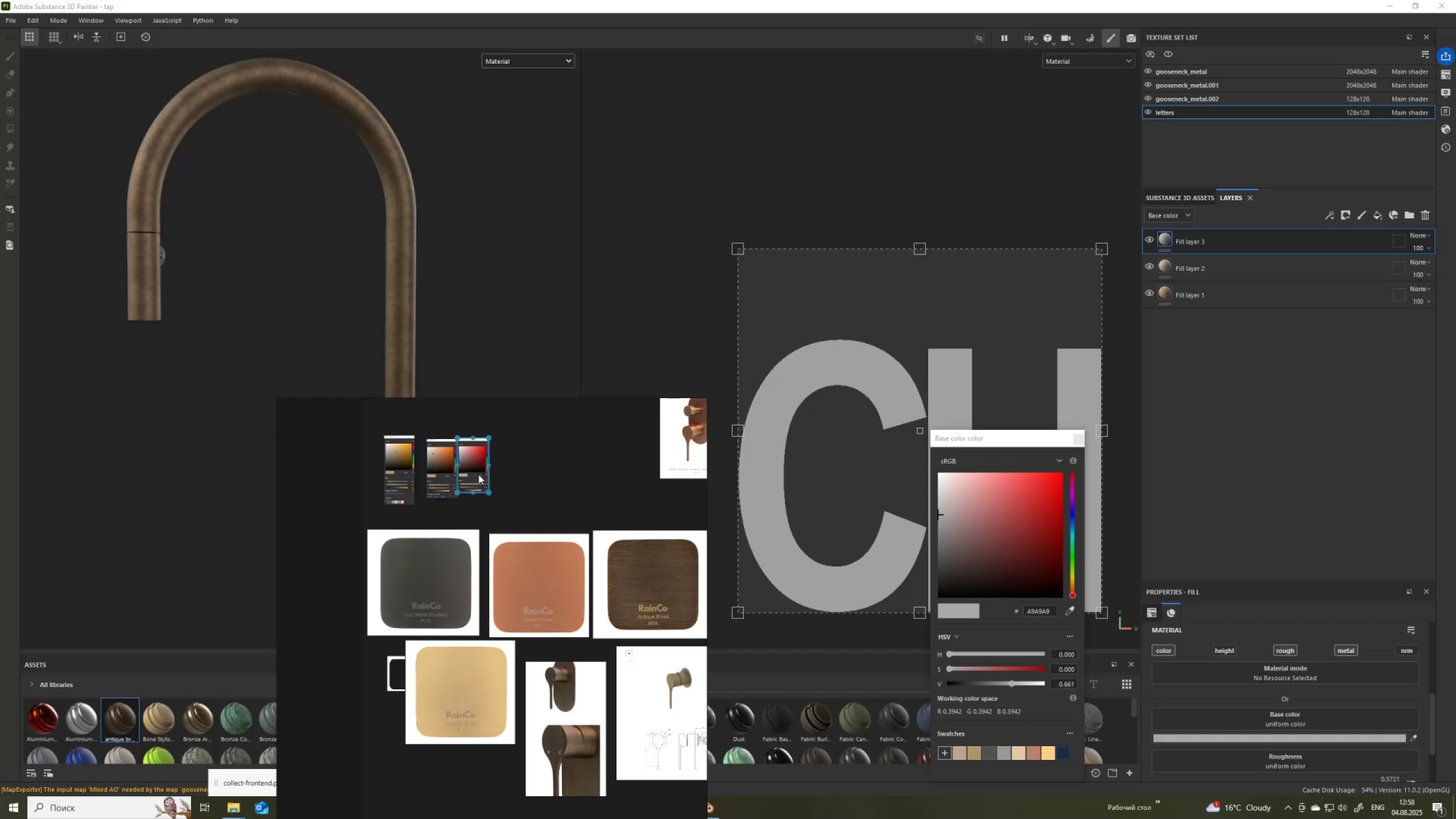 
scroll: coordinate [479, 474], scroll_direction: up, amount: 1.0
 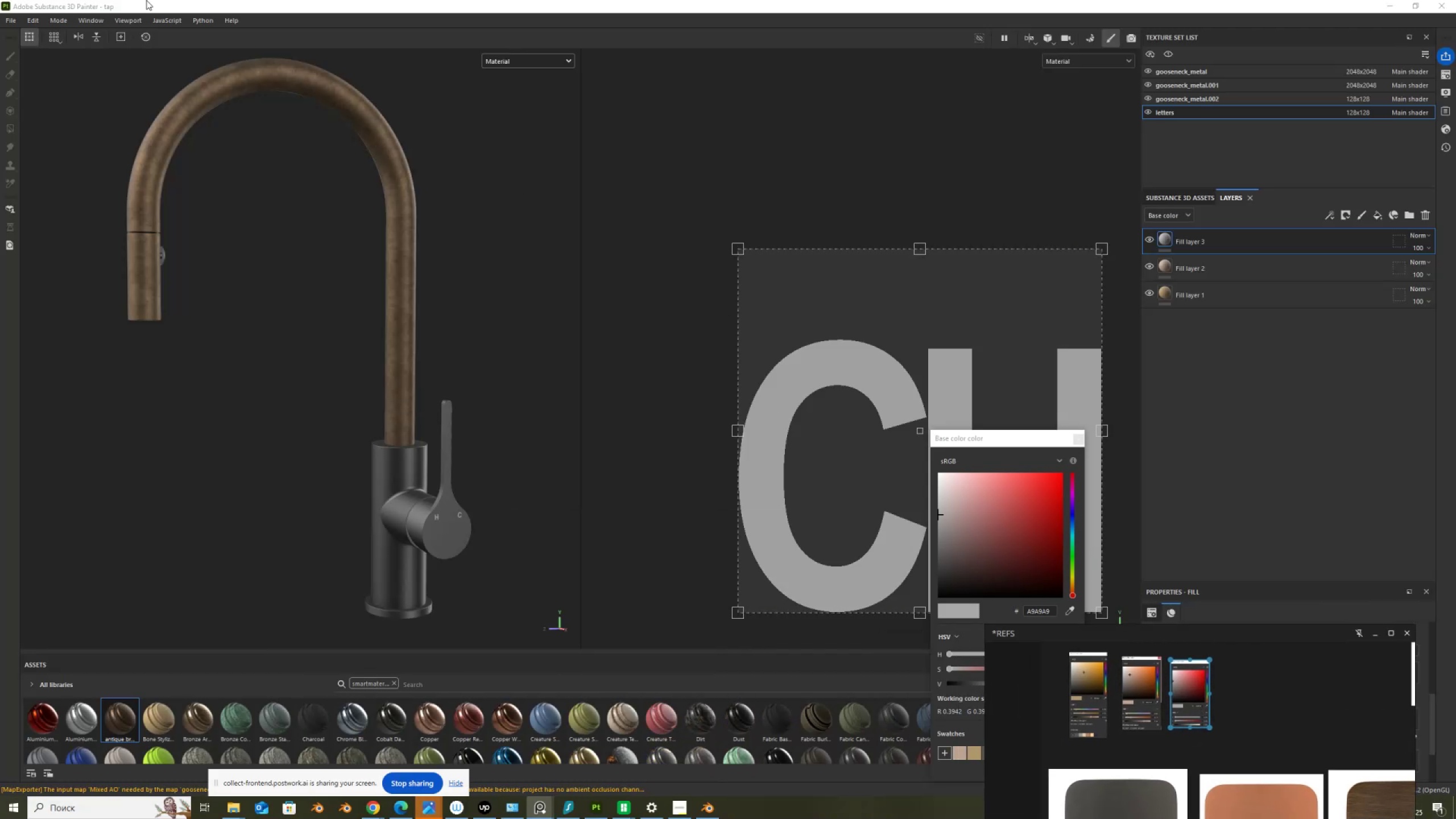 
left_click([12, 20])
 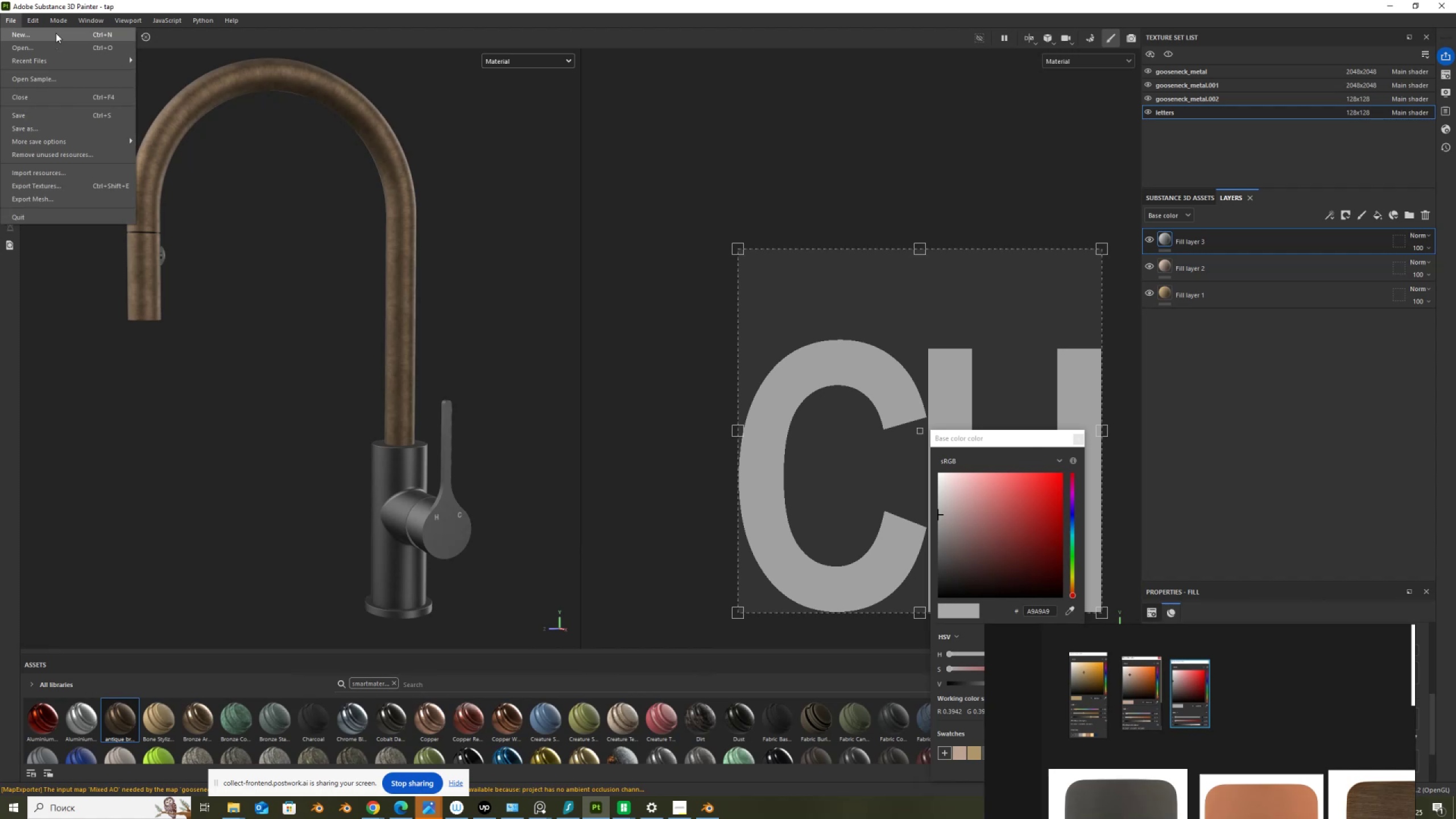 
left_click([387, 495])
 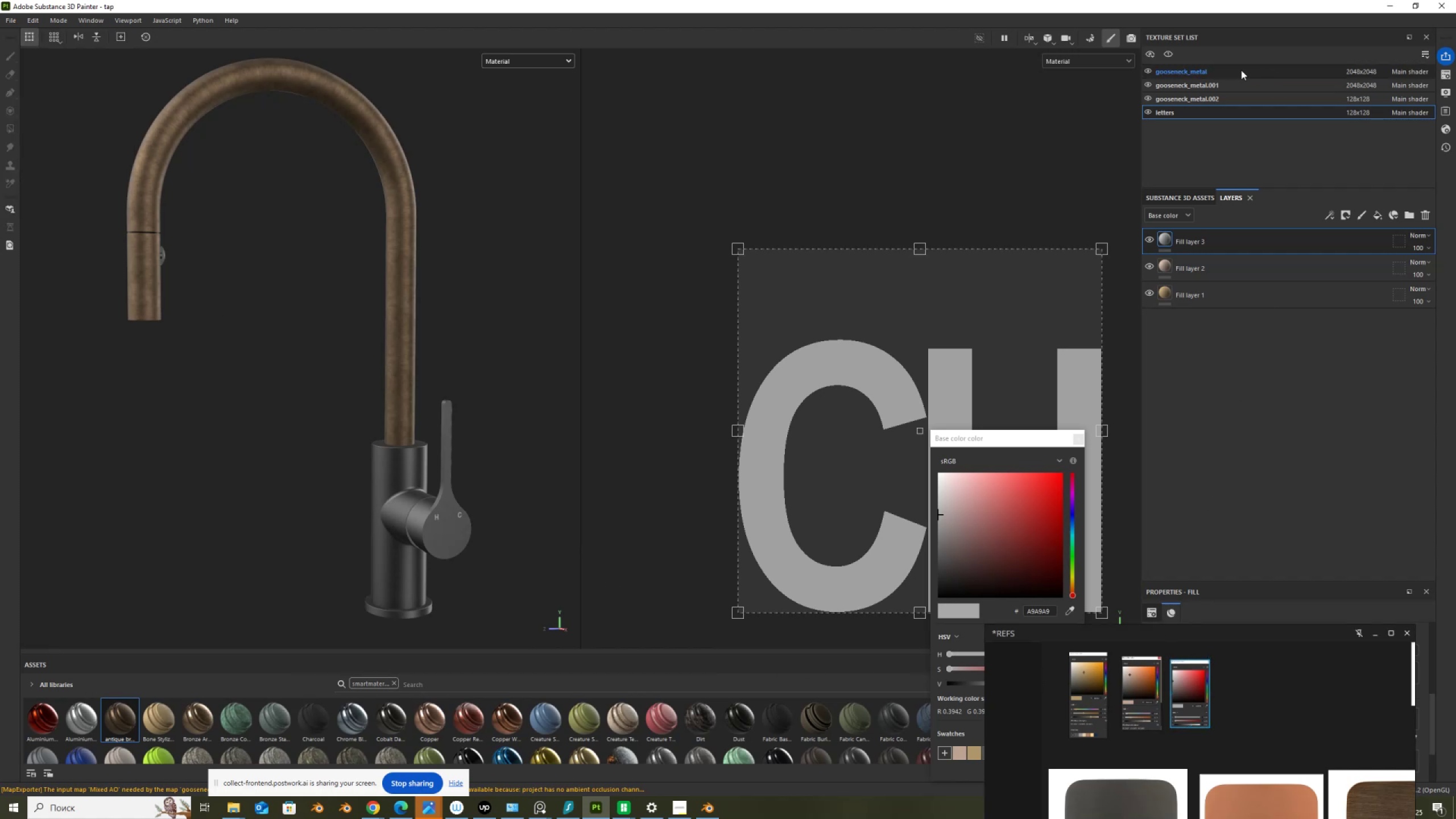 
left_click([1189, 66])
 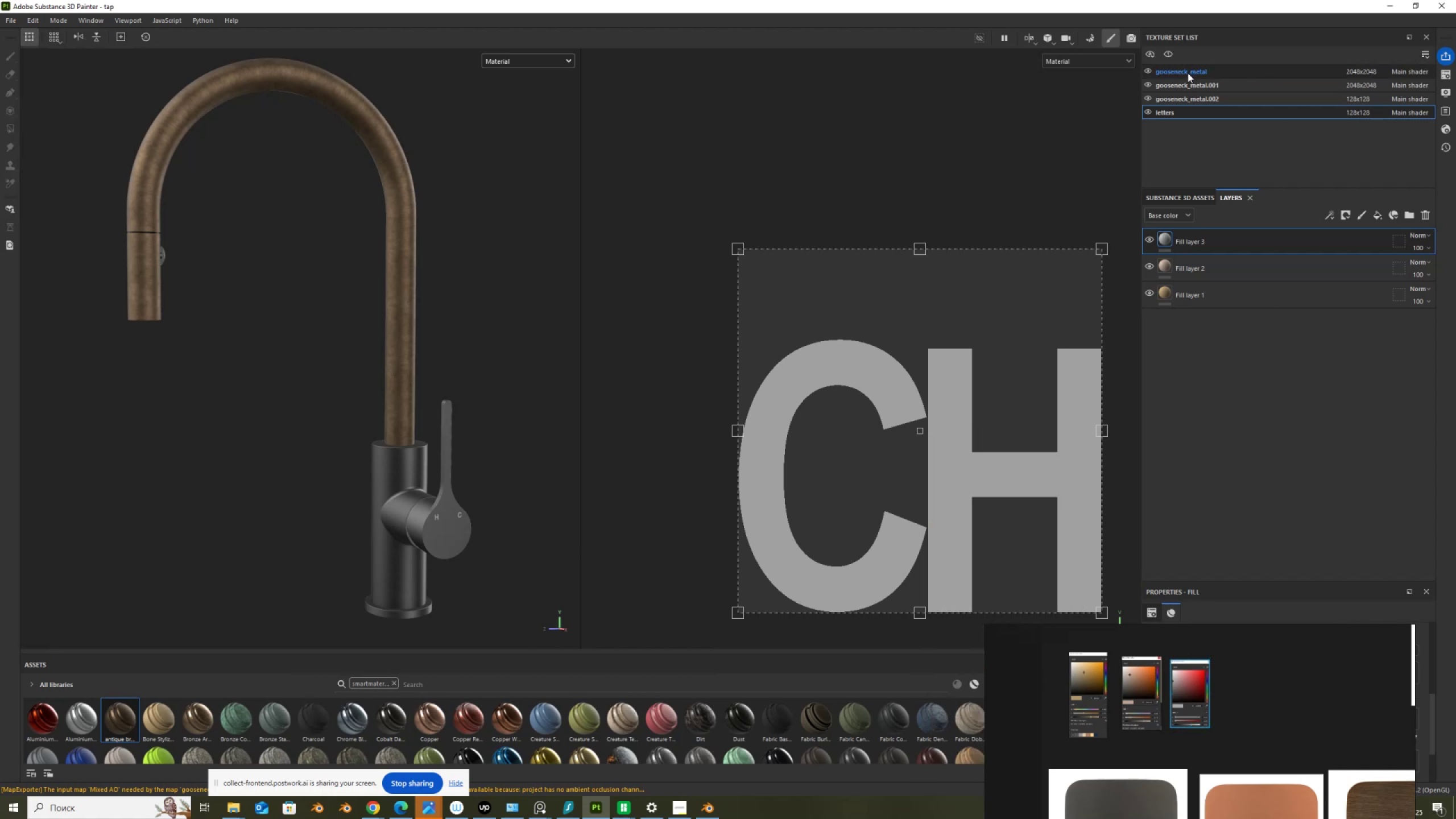 
left_click([1188, 73])
 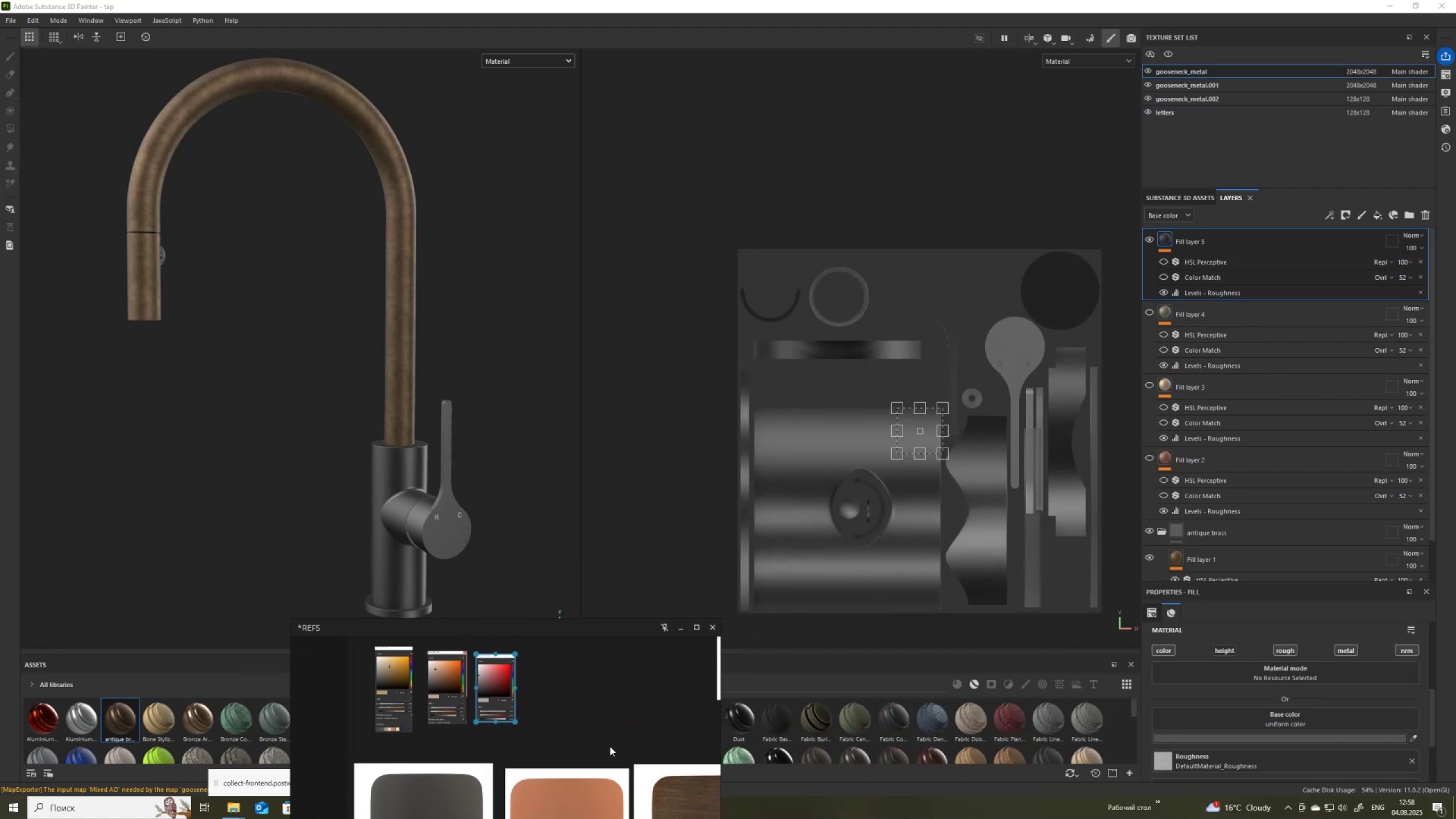 
scroll: coordinate [1230, 631], scroll_direction: down, amount: 3.0
 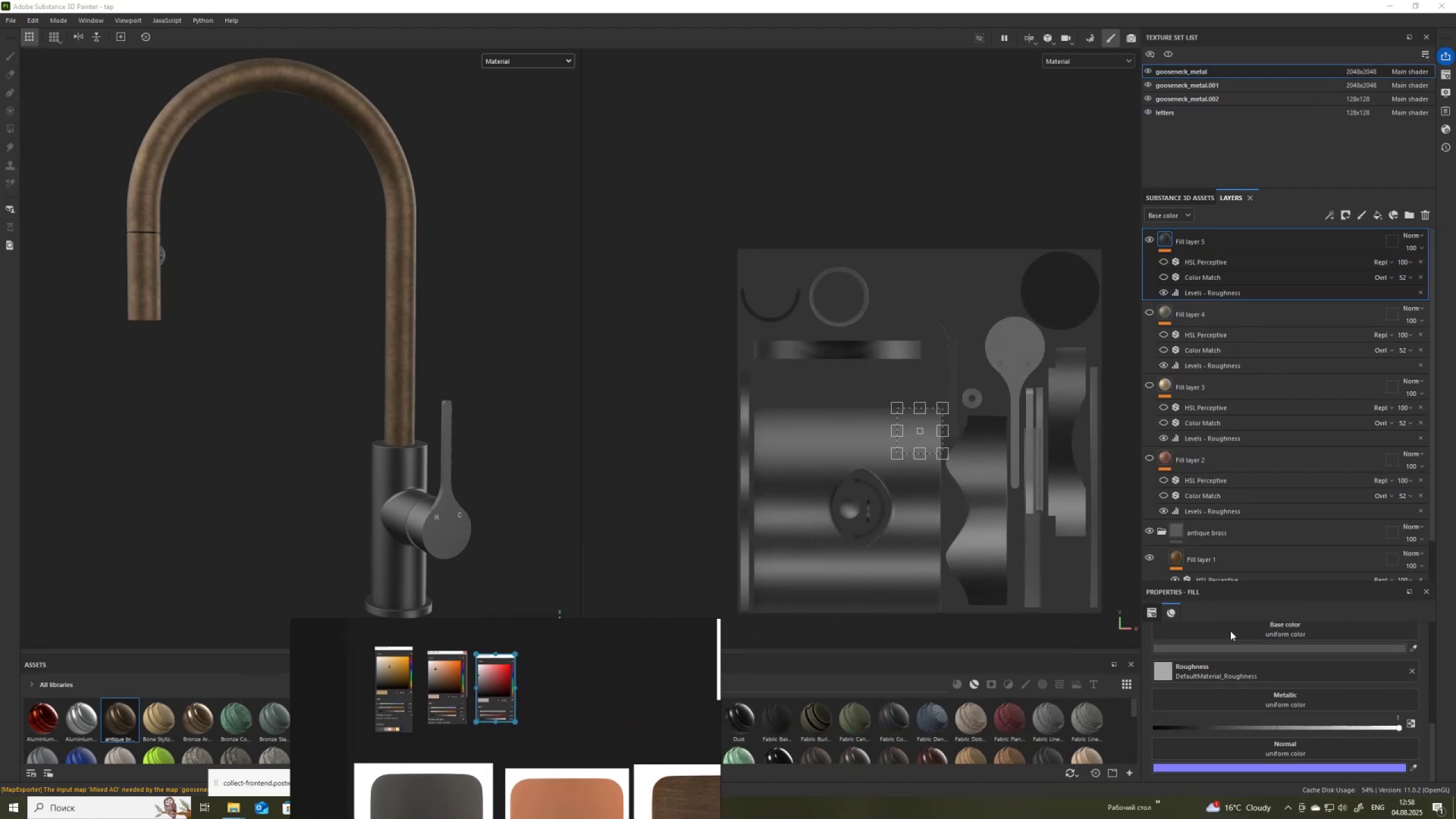 
scroll: coordinate [1230, 679], scroll_direction: up, amount: 3.0
 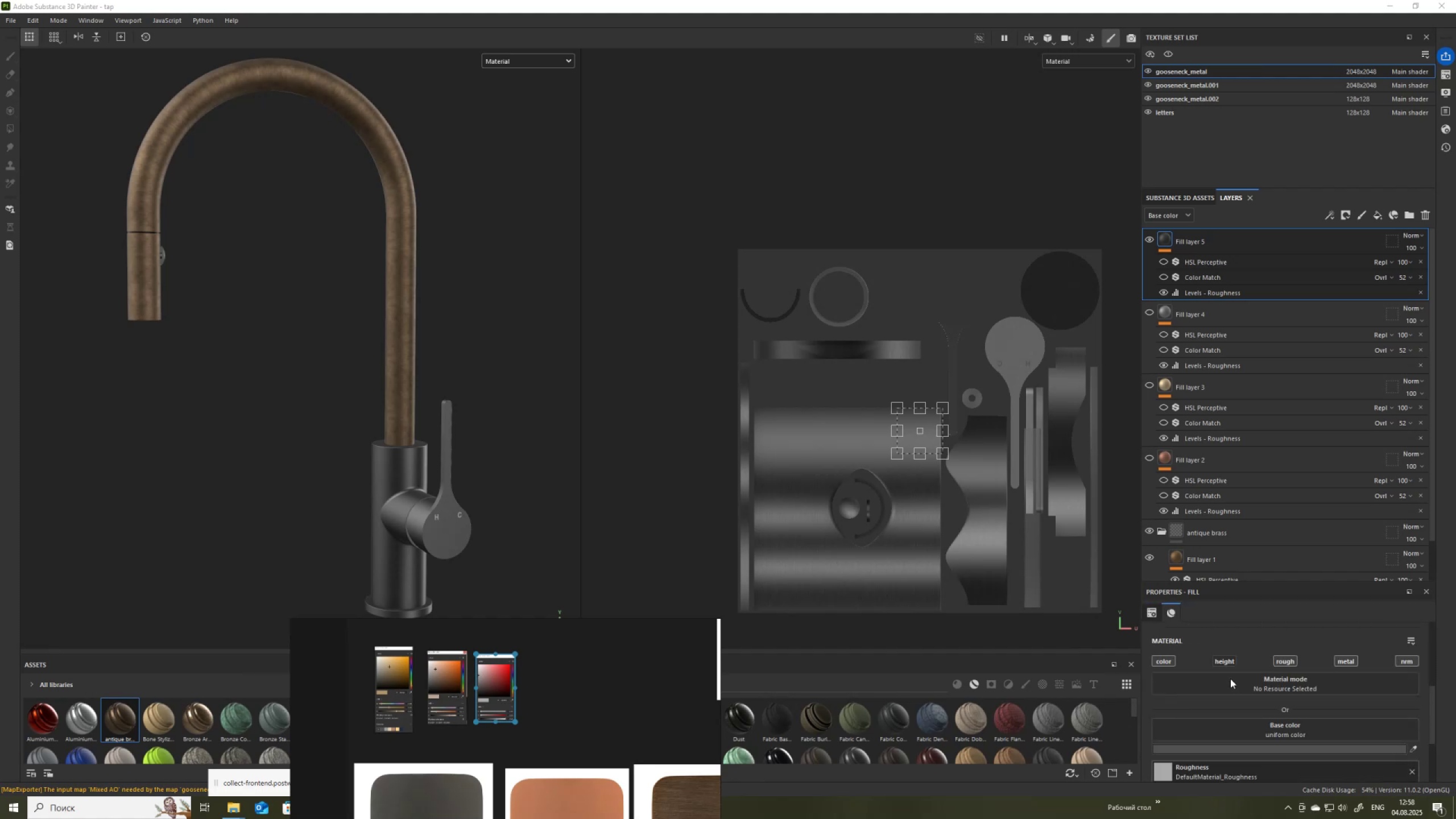 
scroll: coordinate [1230, 679], scroll_direction: down, amount: 2.0
 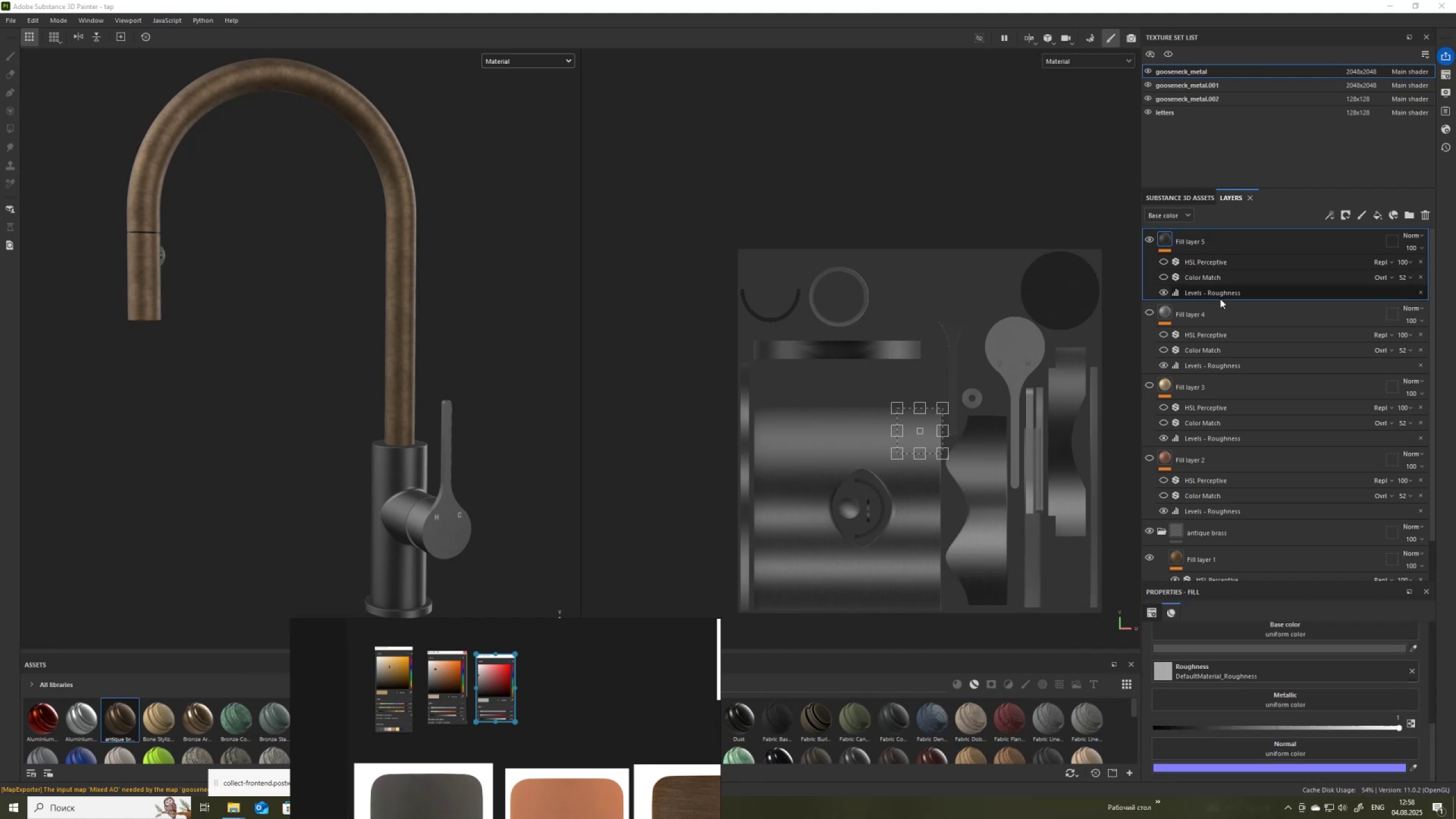 
left_click([1226, 293])
 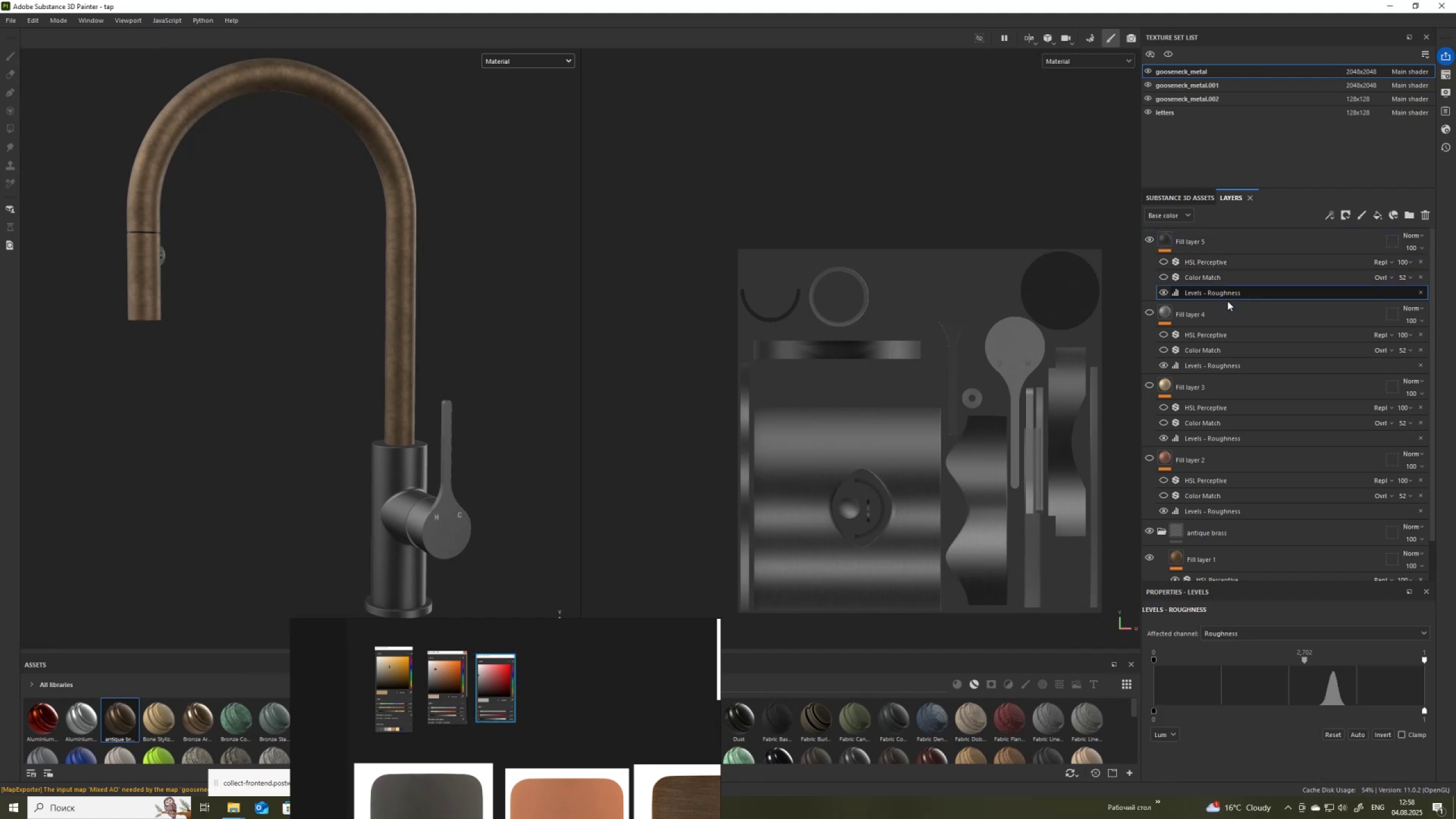 
mouse_move([1320, 806])
 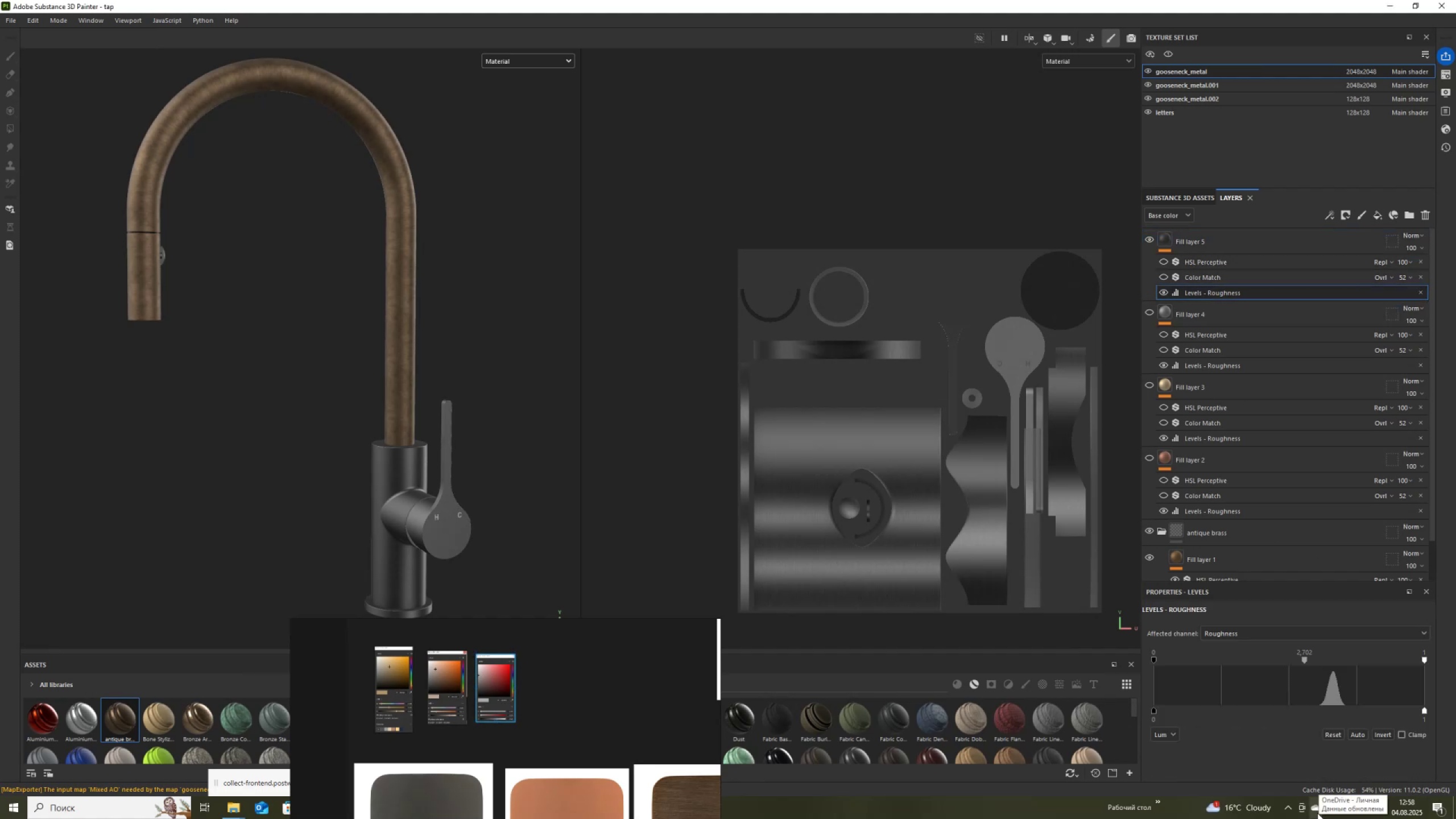 
key(PrintScreen)
 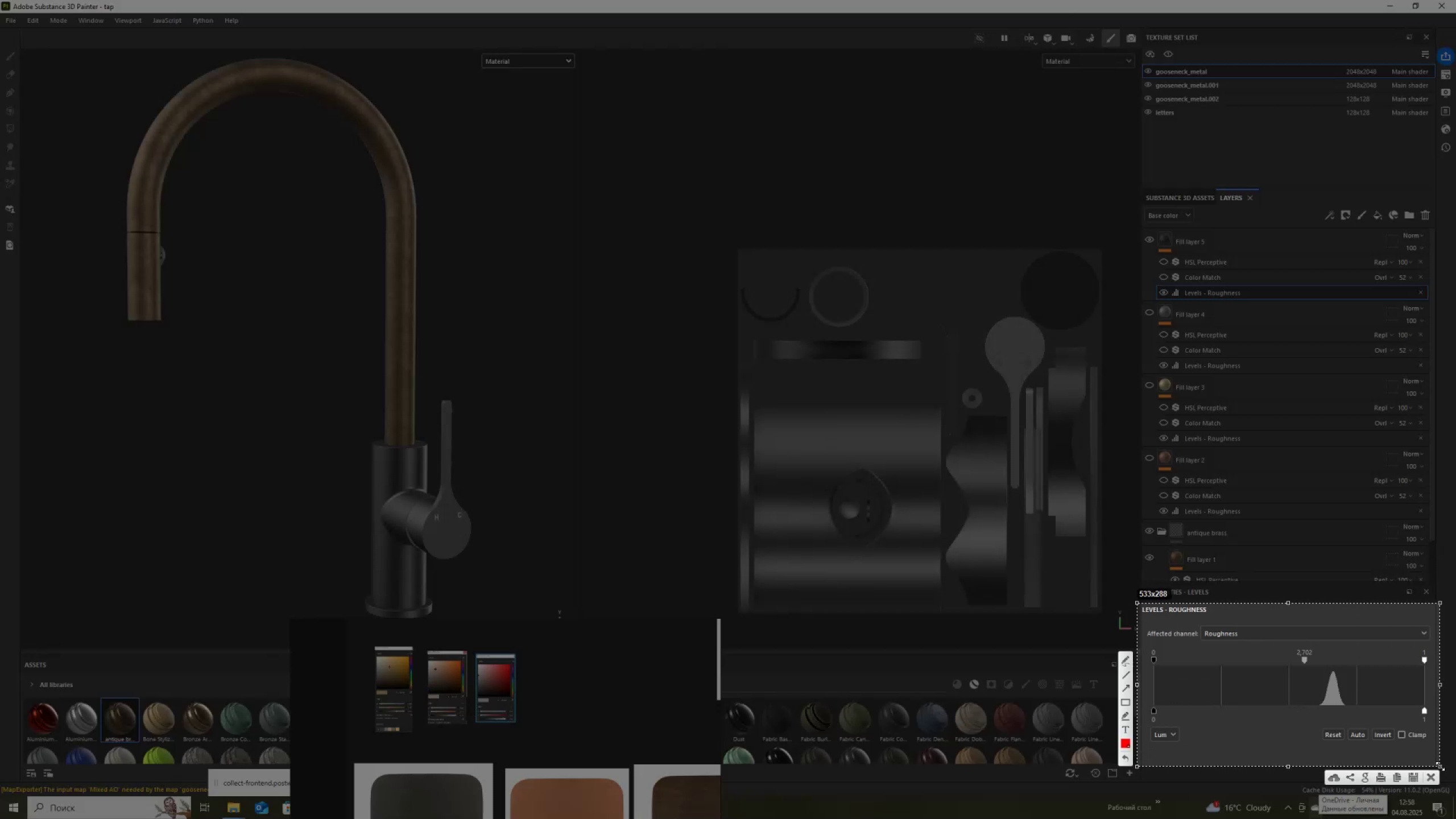 
left_click([1398, 780])
 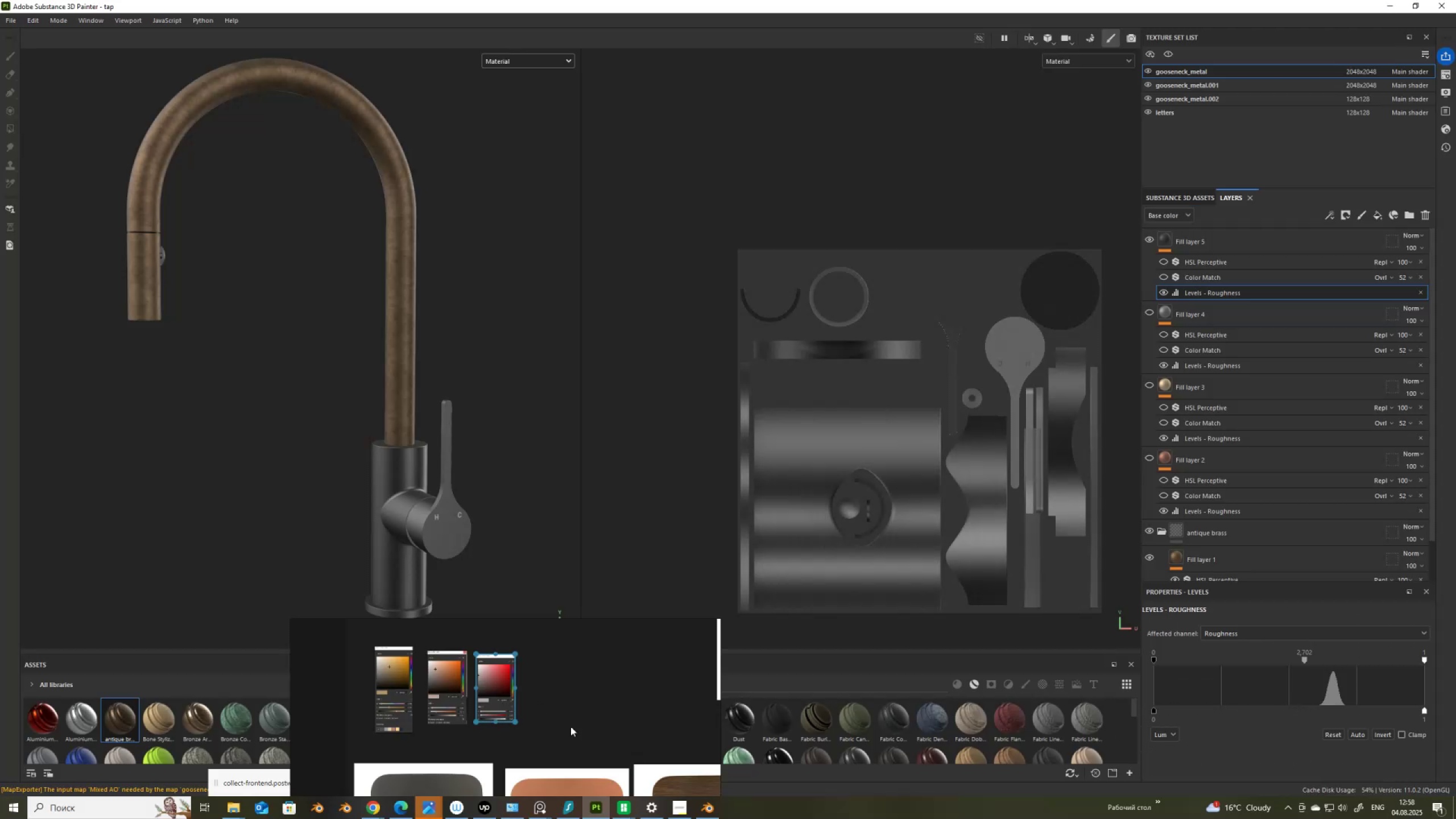 
left_click([576, 726])
 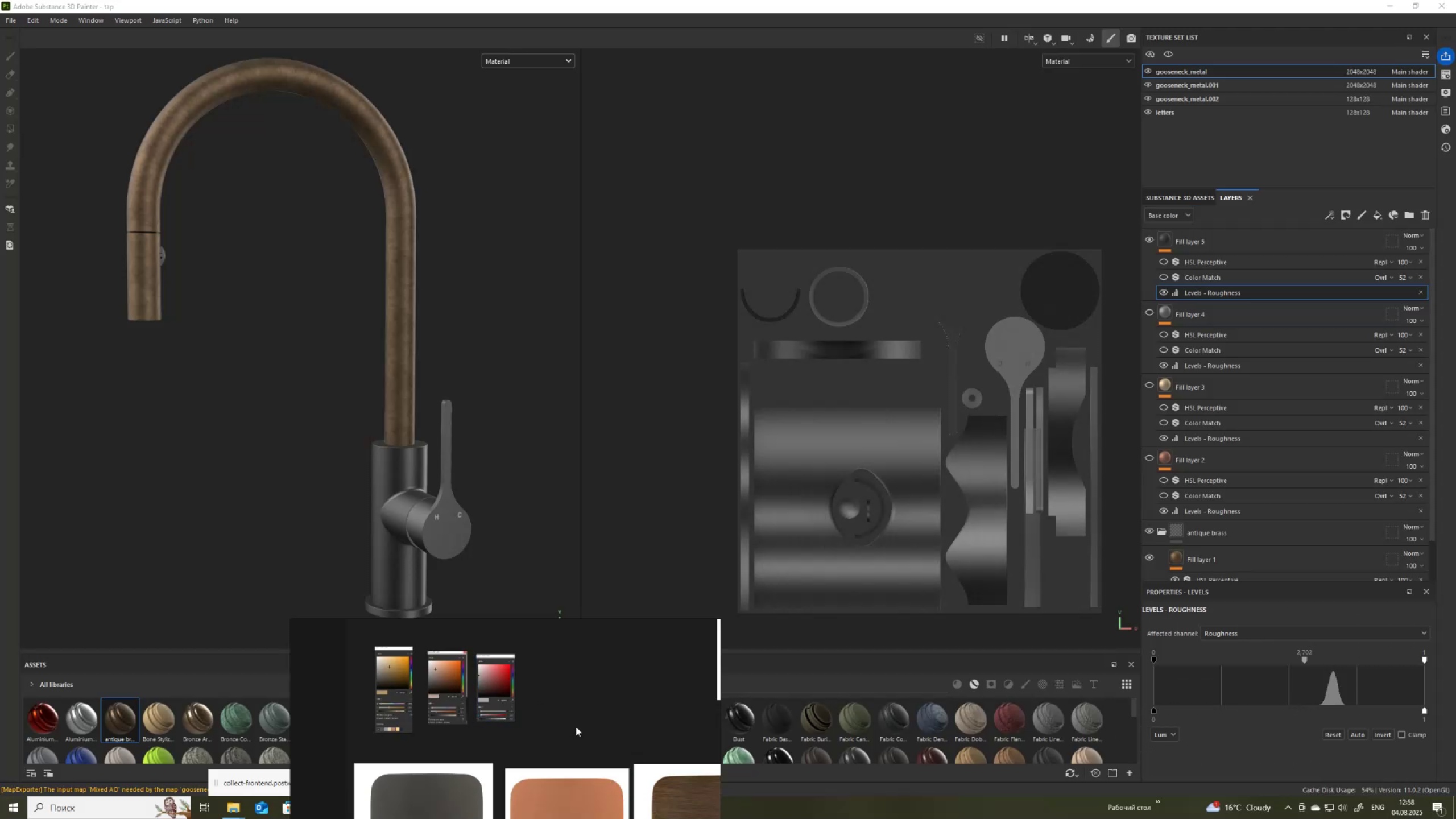 
key(Control+ControlLeft)
 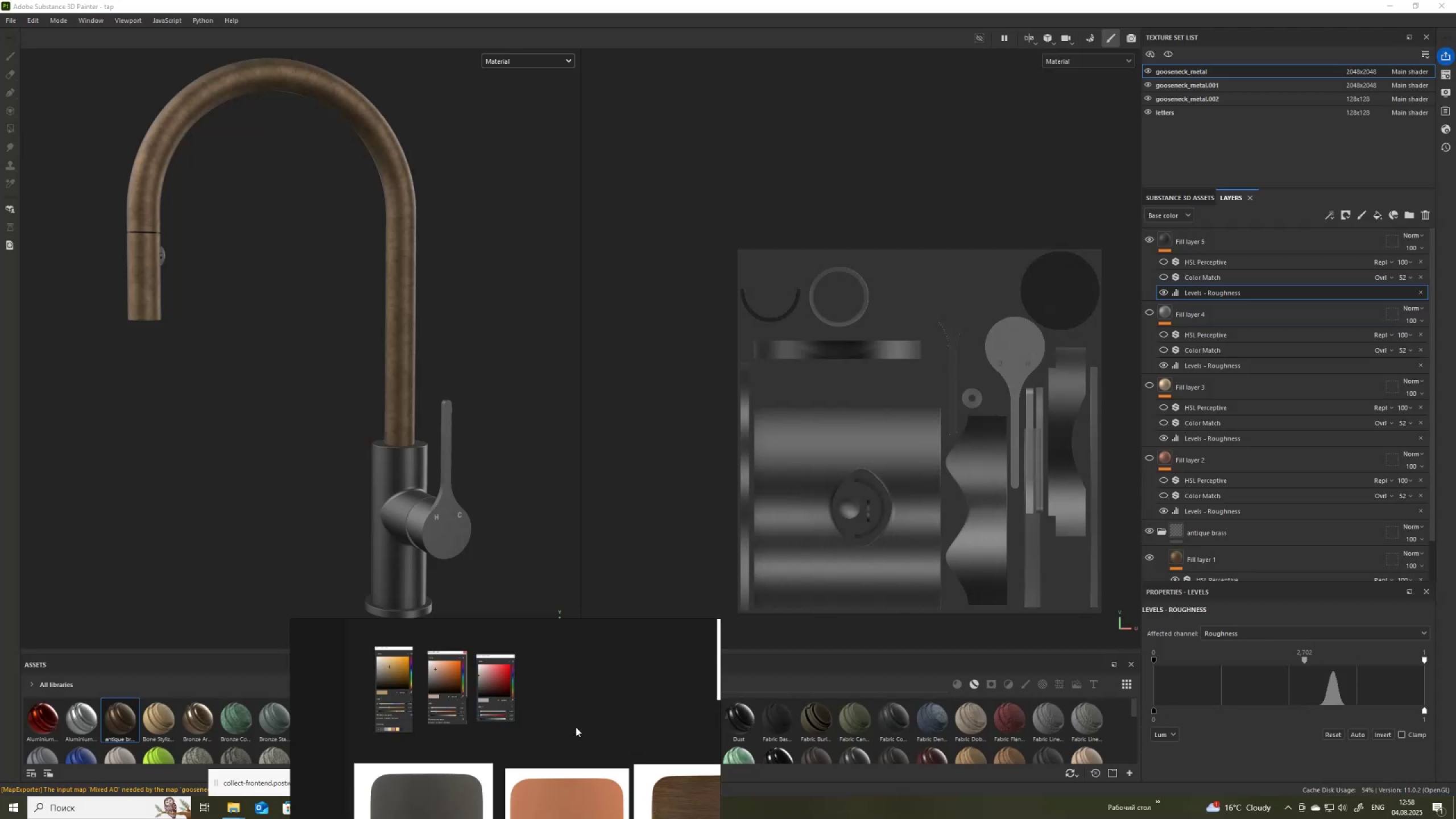 
key(Control+ControlLeft)
 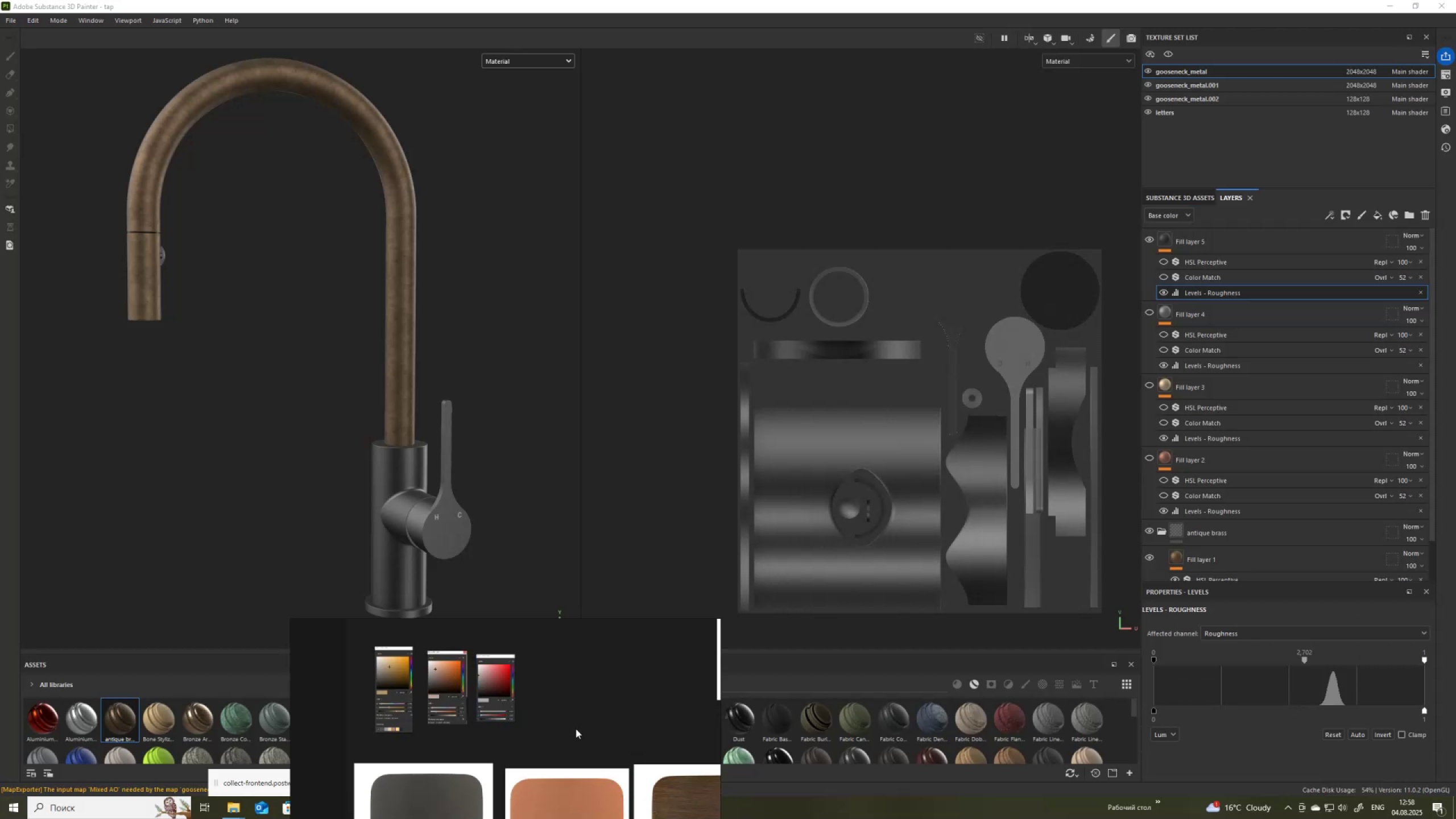 
key(V)
 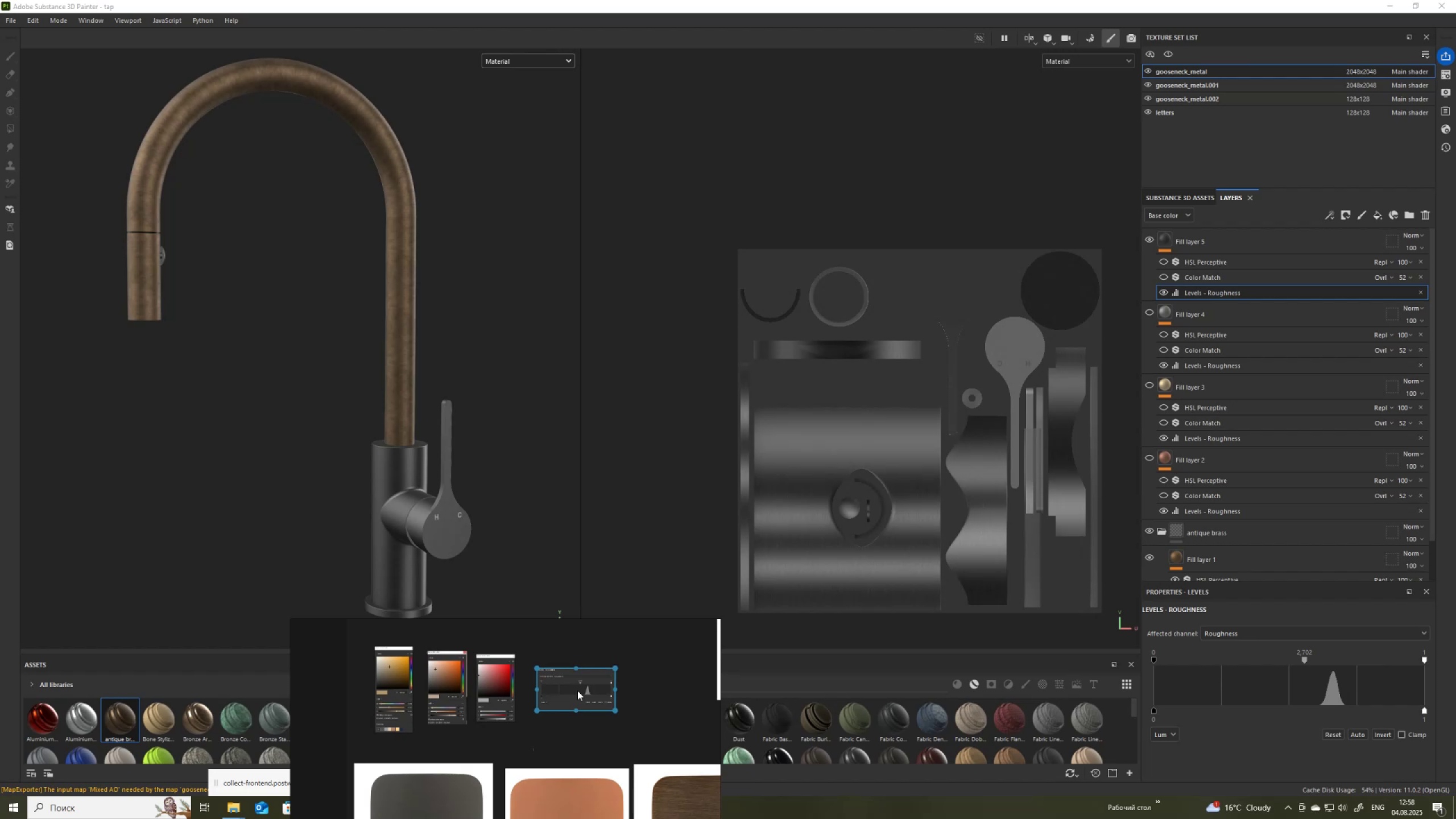 
wait(5.43)
 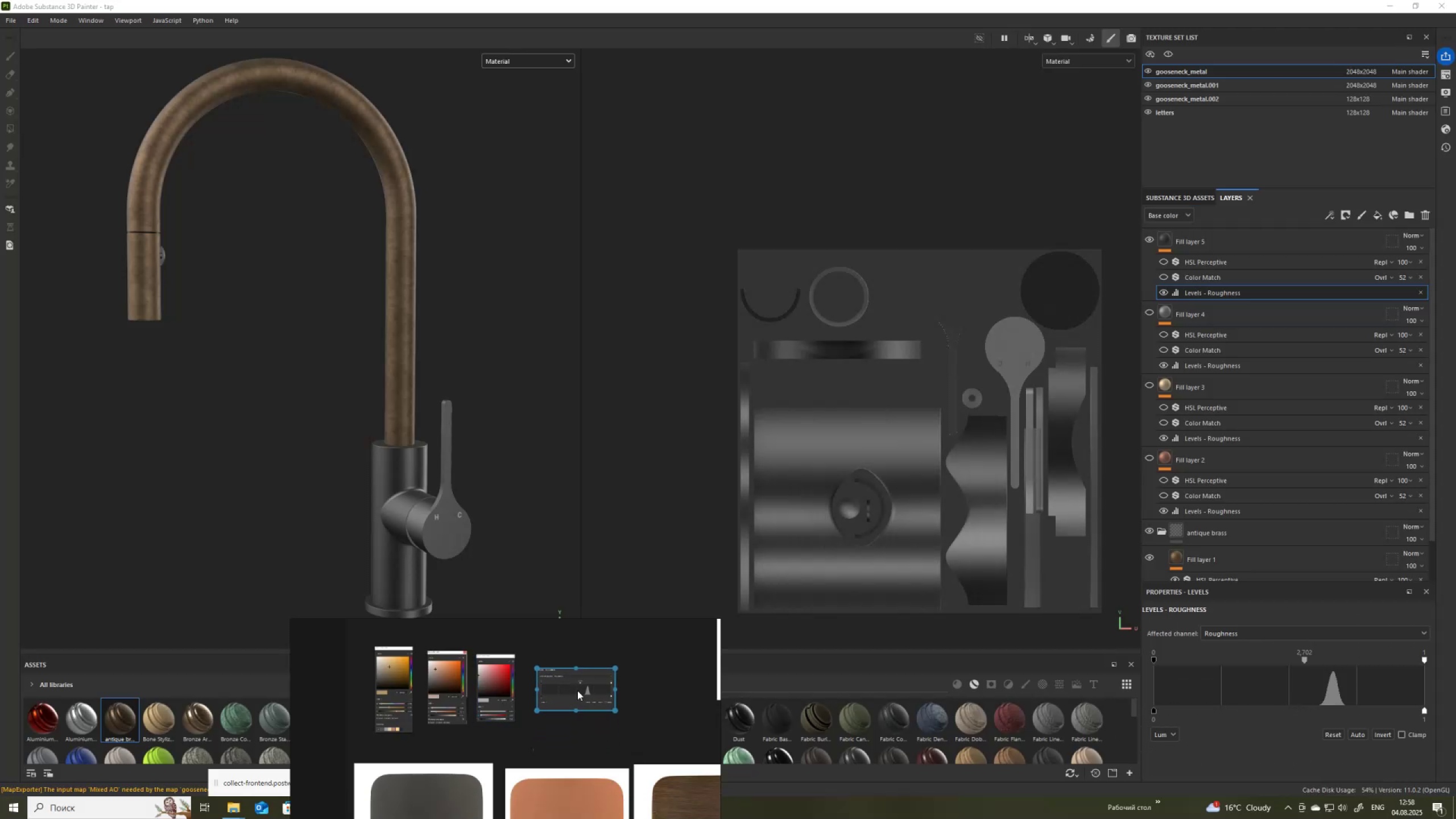 
left_click([8, 23])
 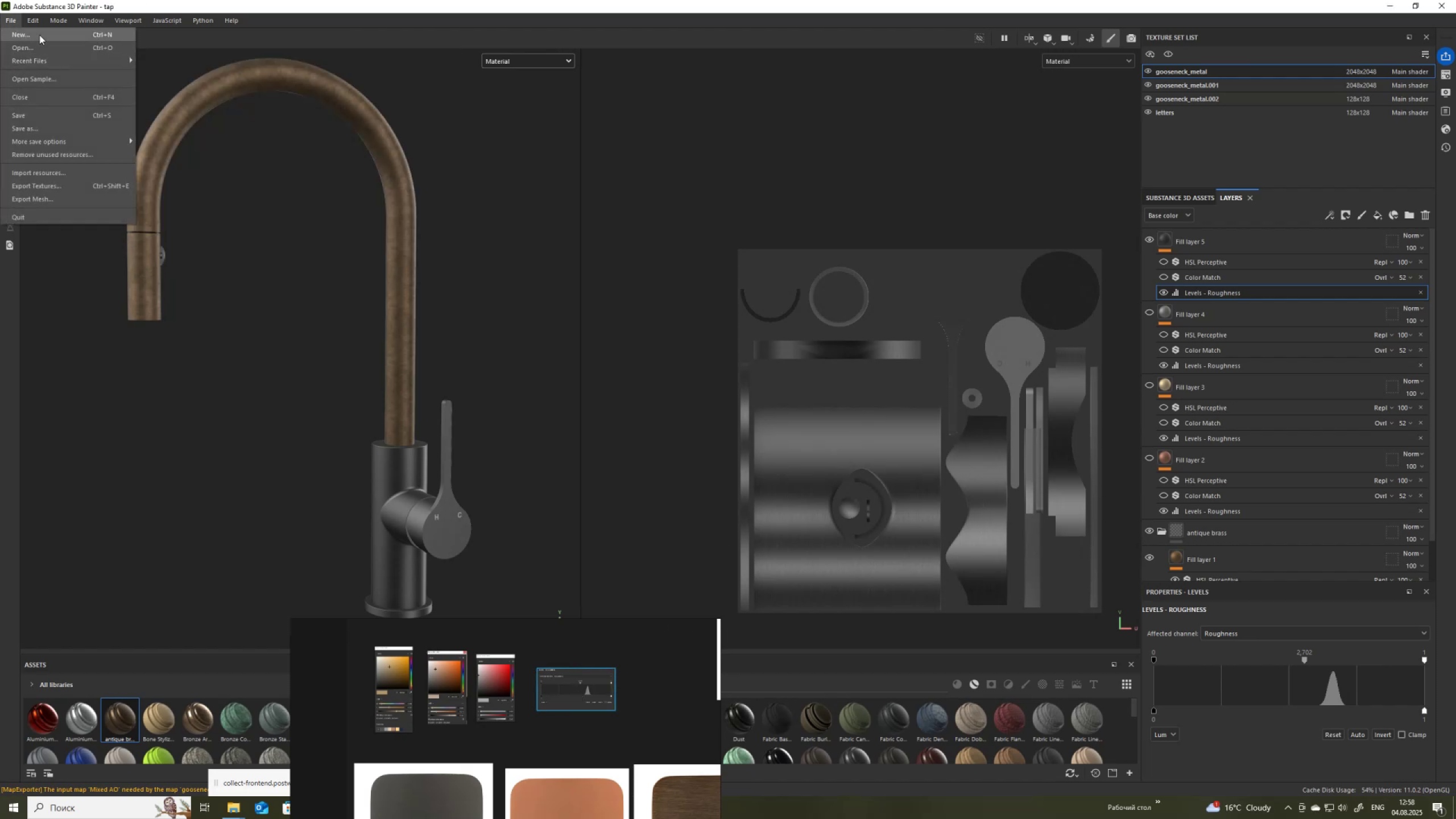 
left_click([39, 35])
 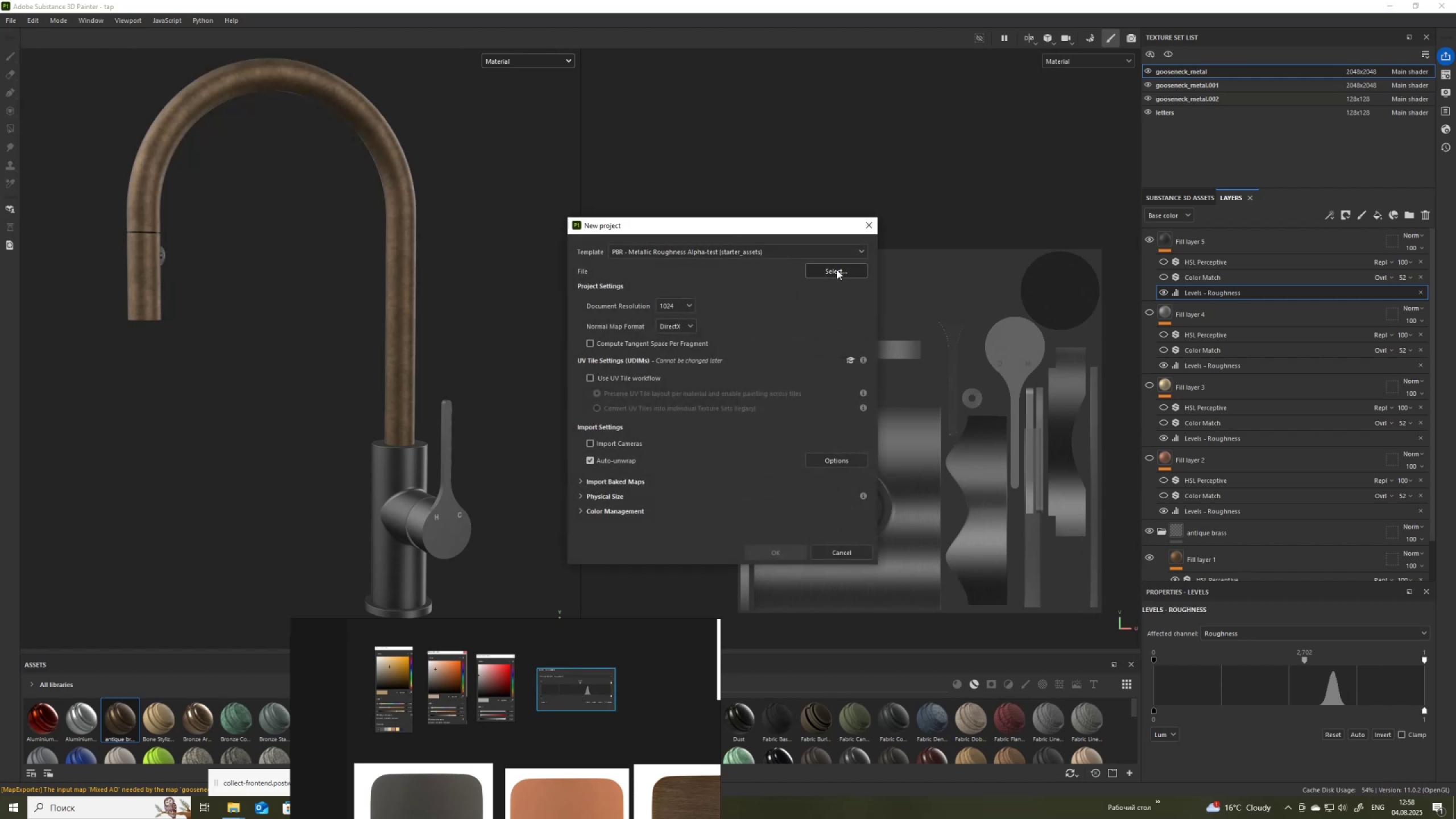 
left_click([841, 270])
 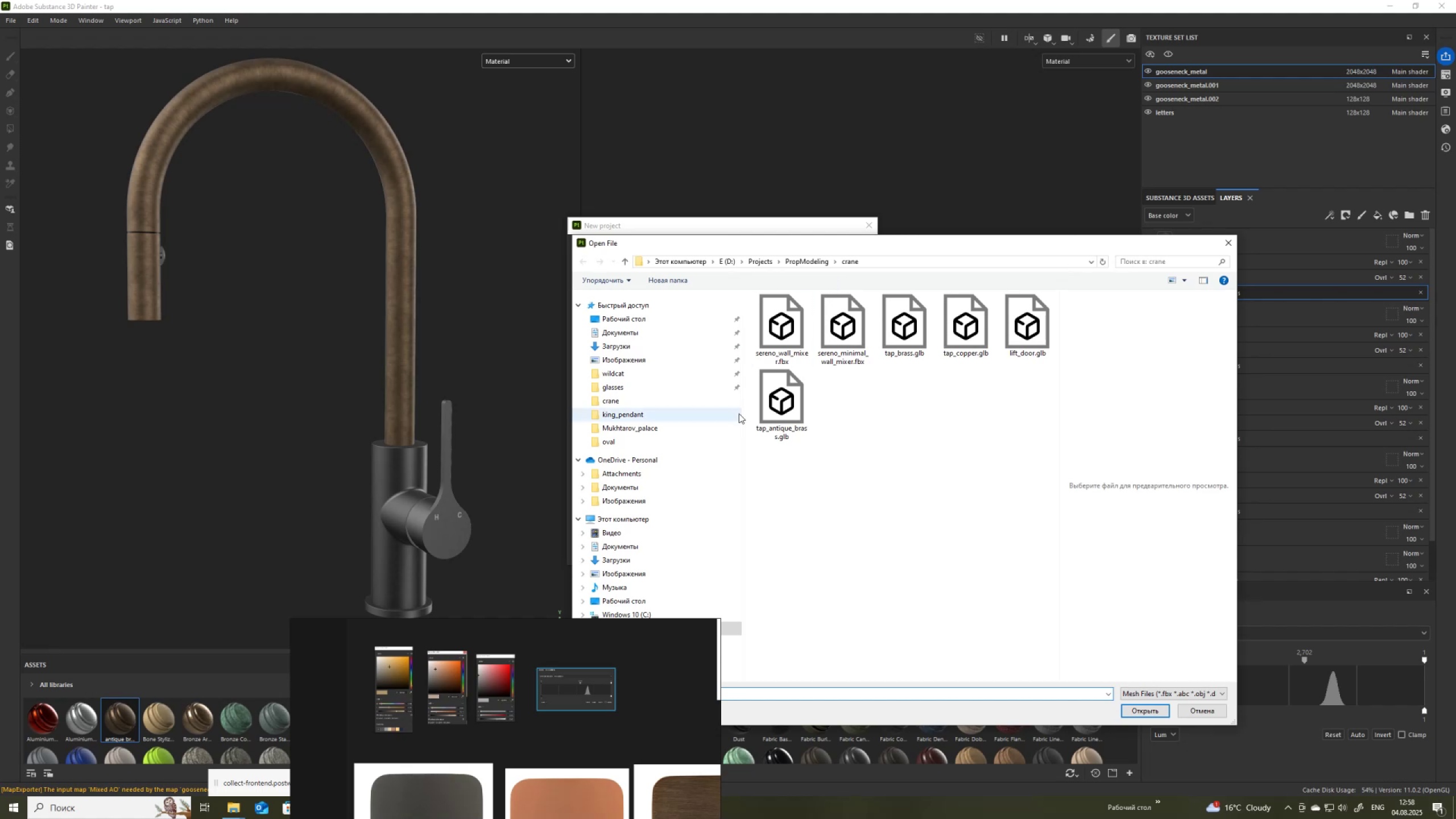 
wait(18.05)
 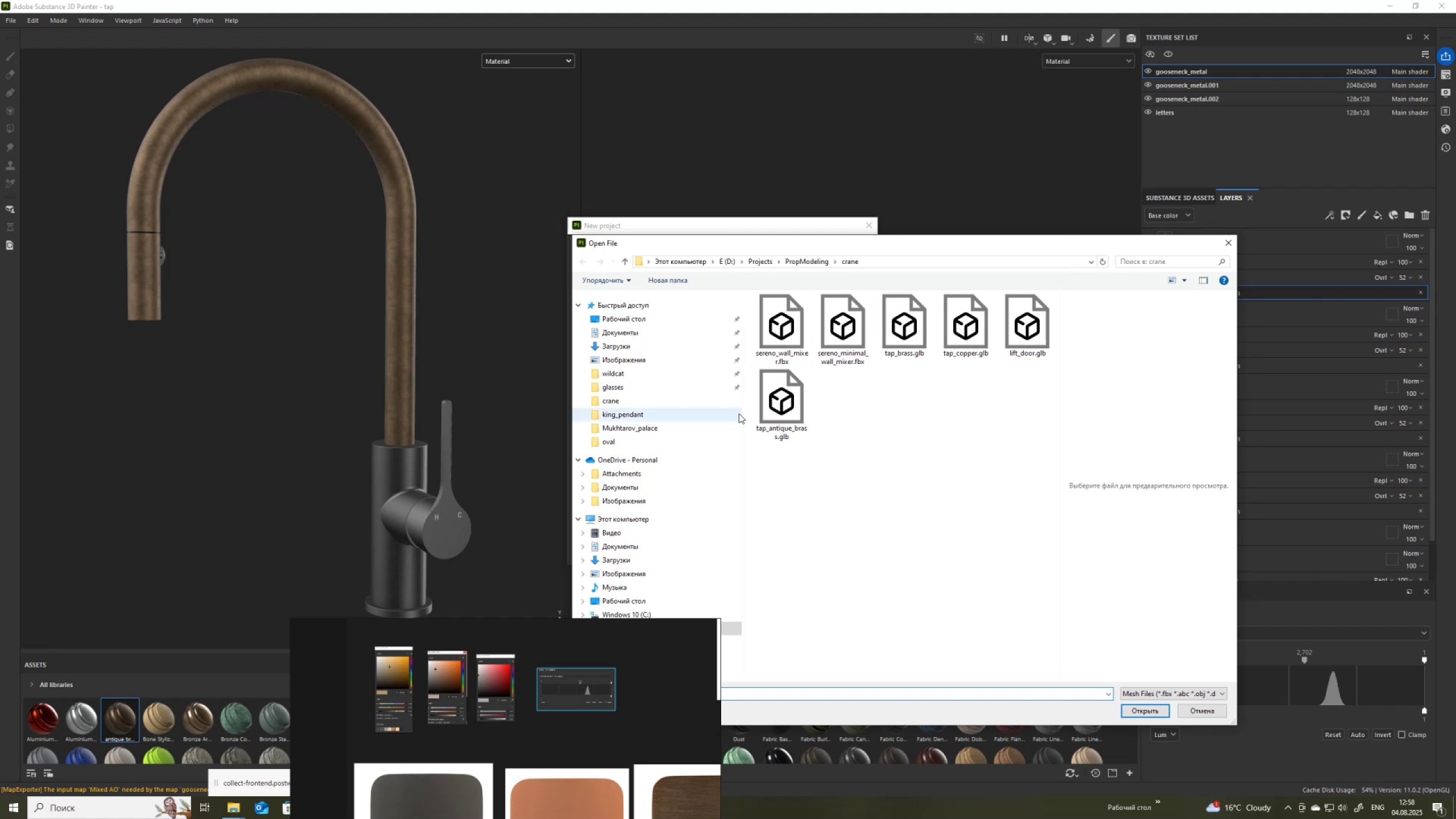 
double_click([780, 328])
 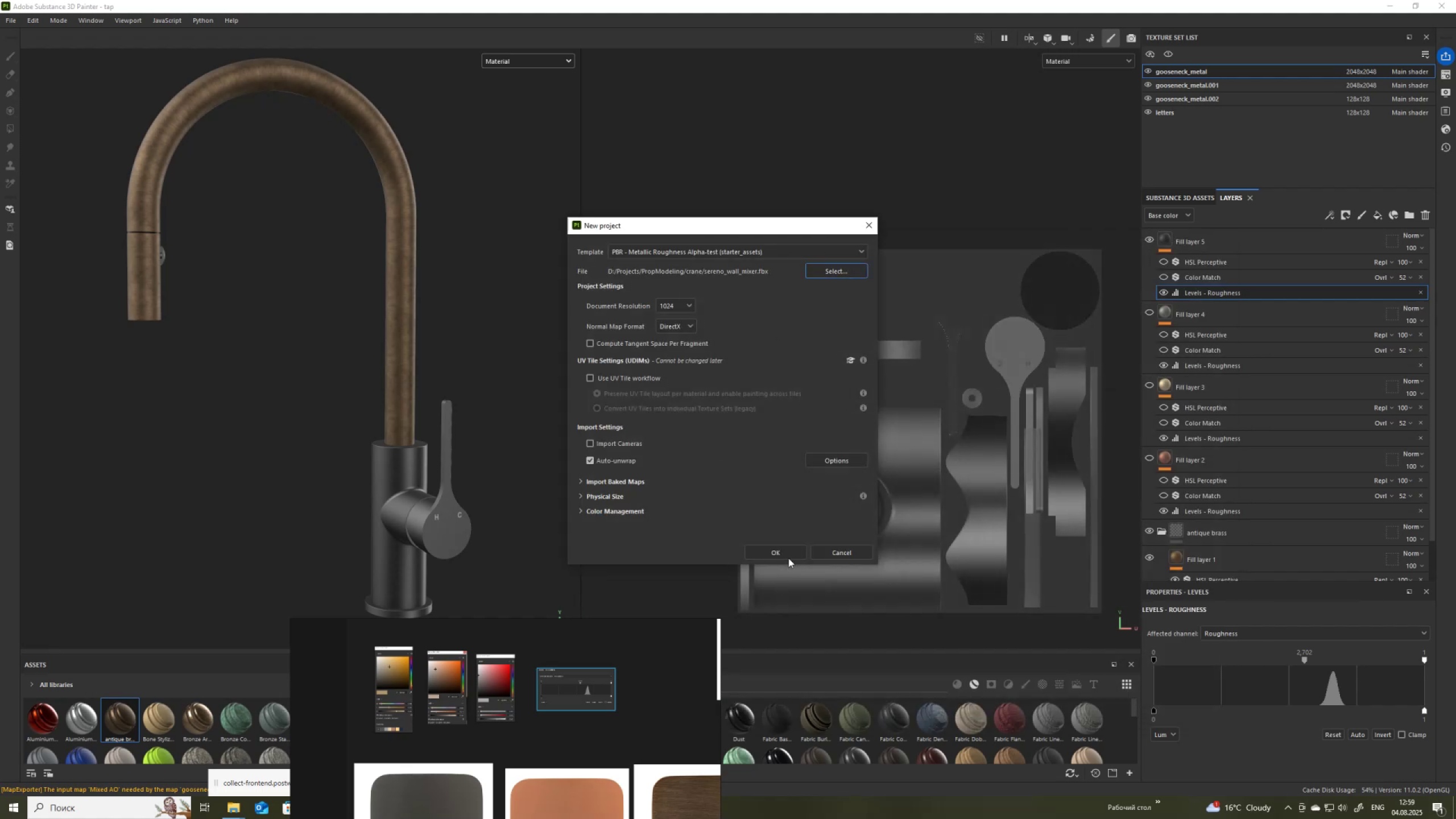 
left_click([789, 547])
 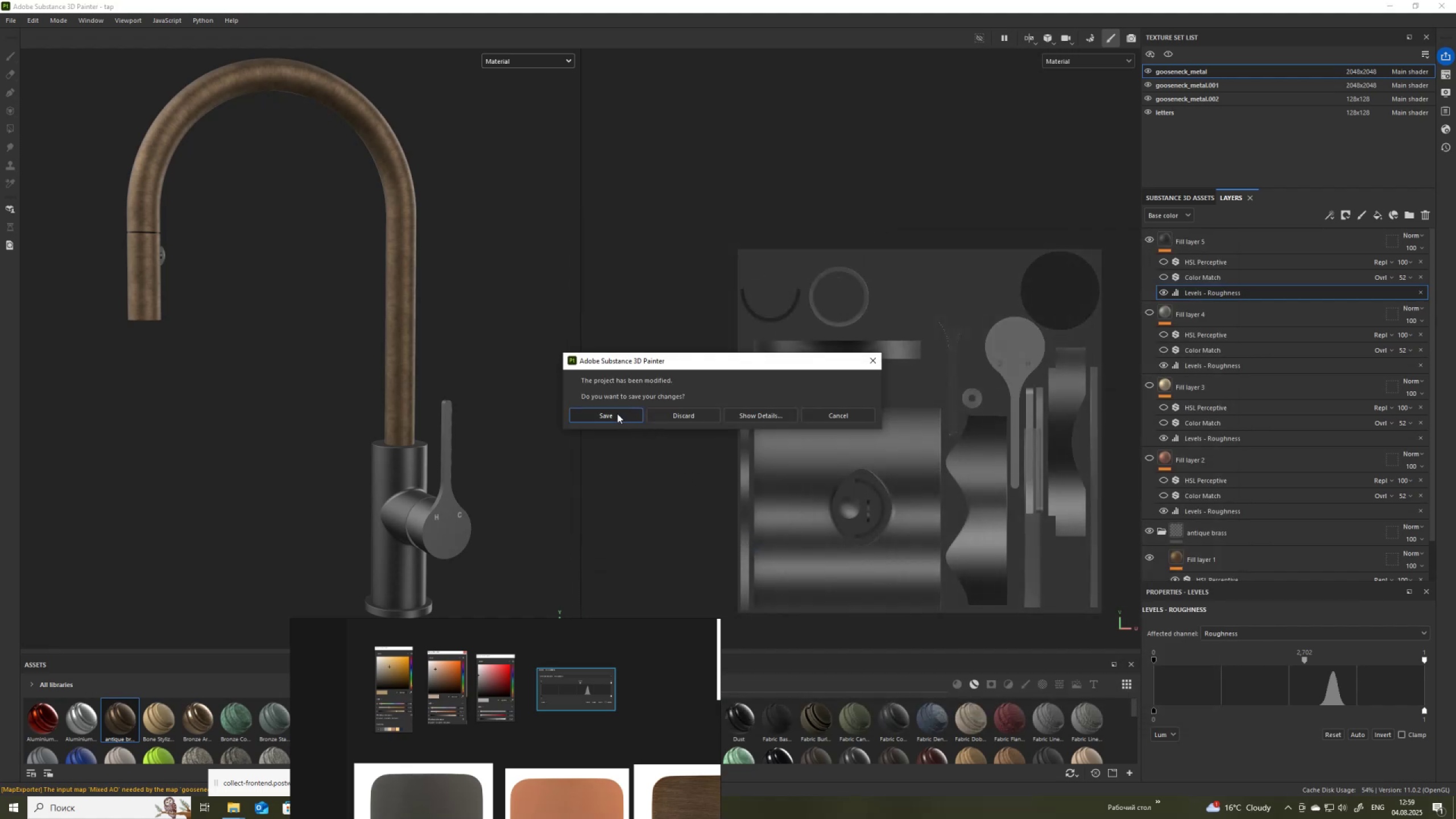 
left_click([618, 414])
 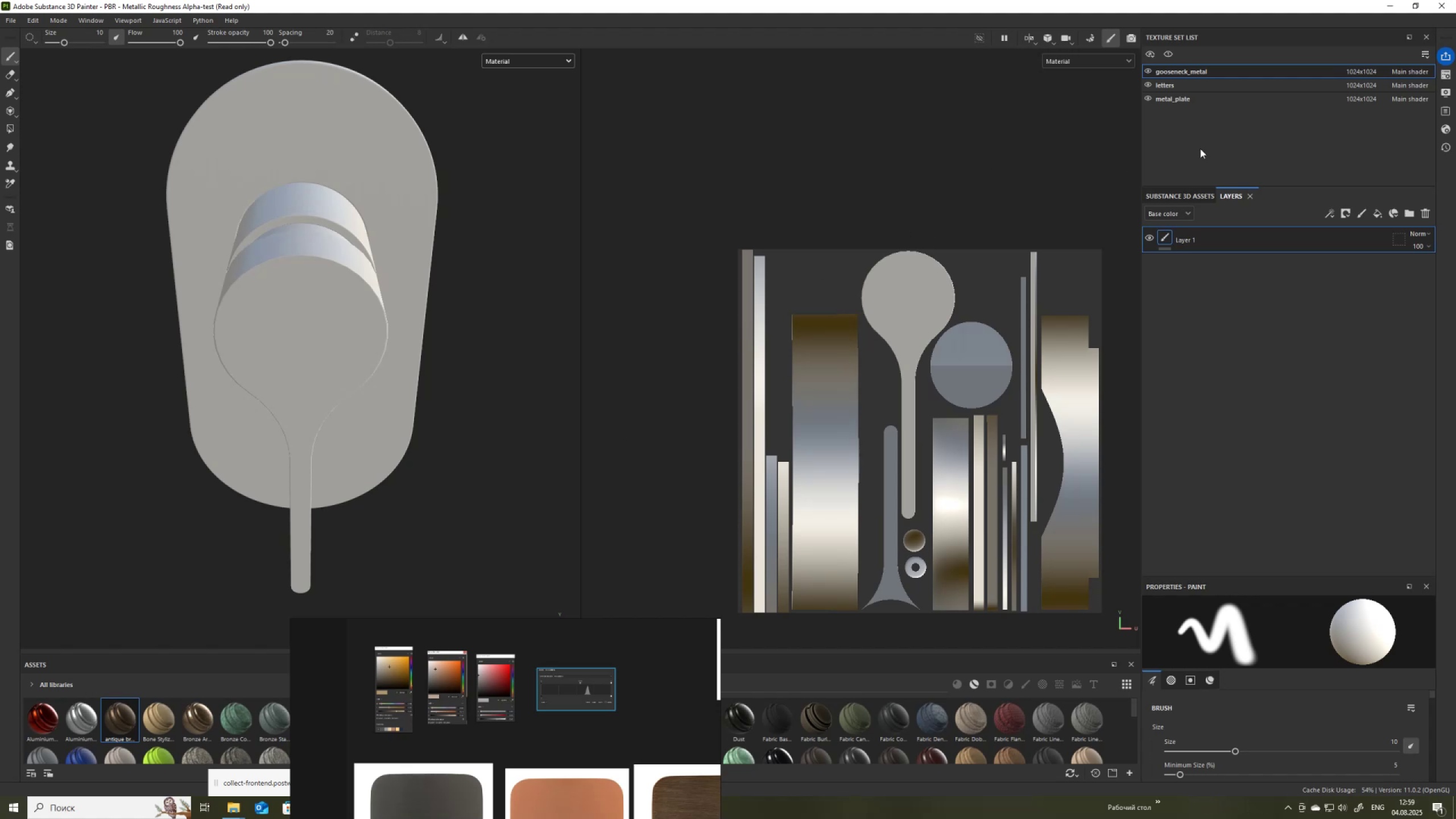 
wait(21.91)
 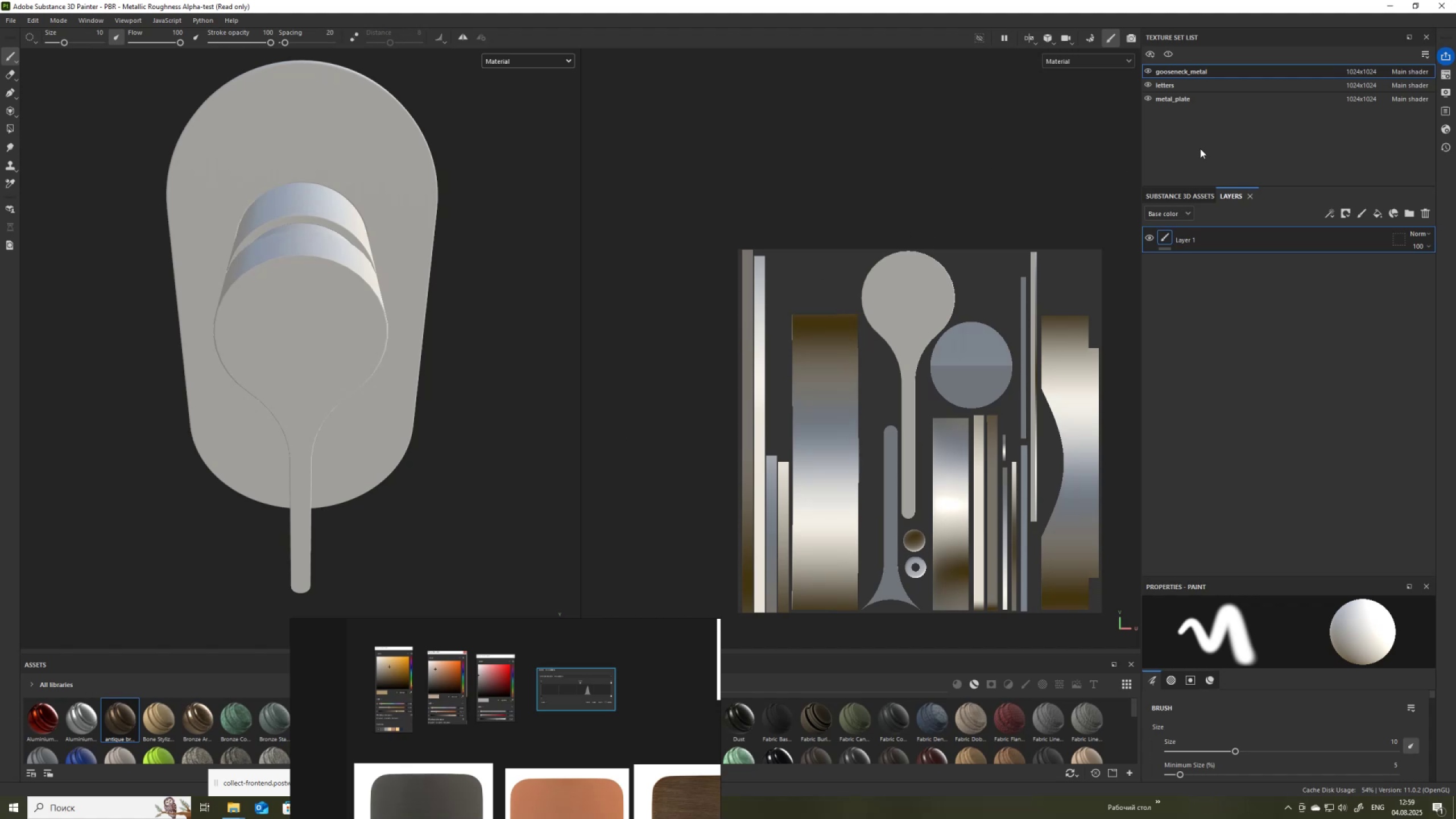 
left_click([1426, 211])
 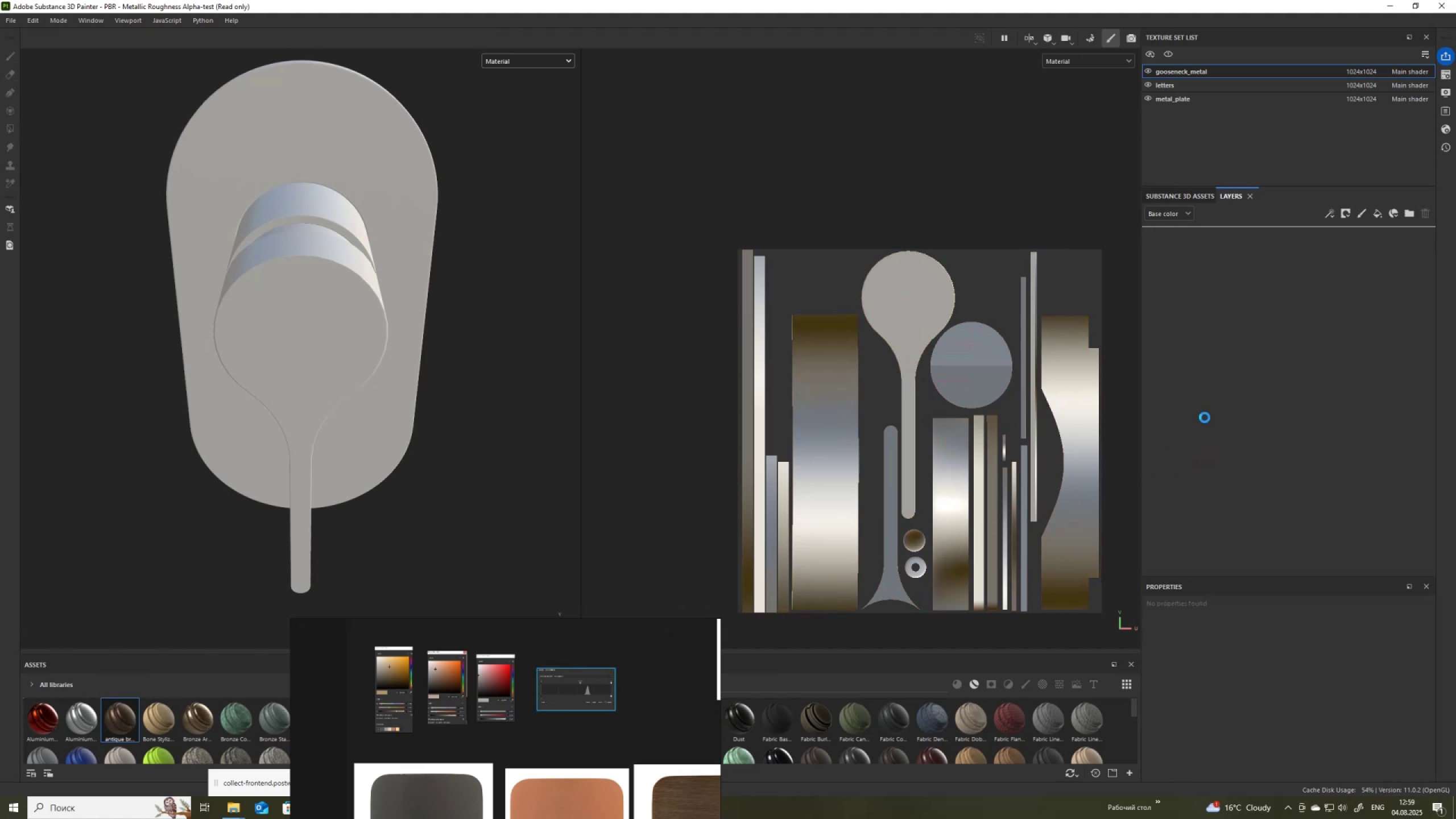 
wait(6.12)
 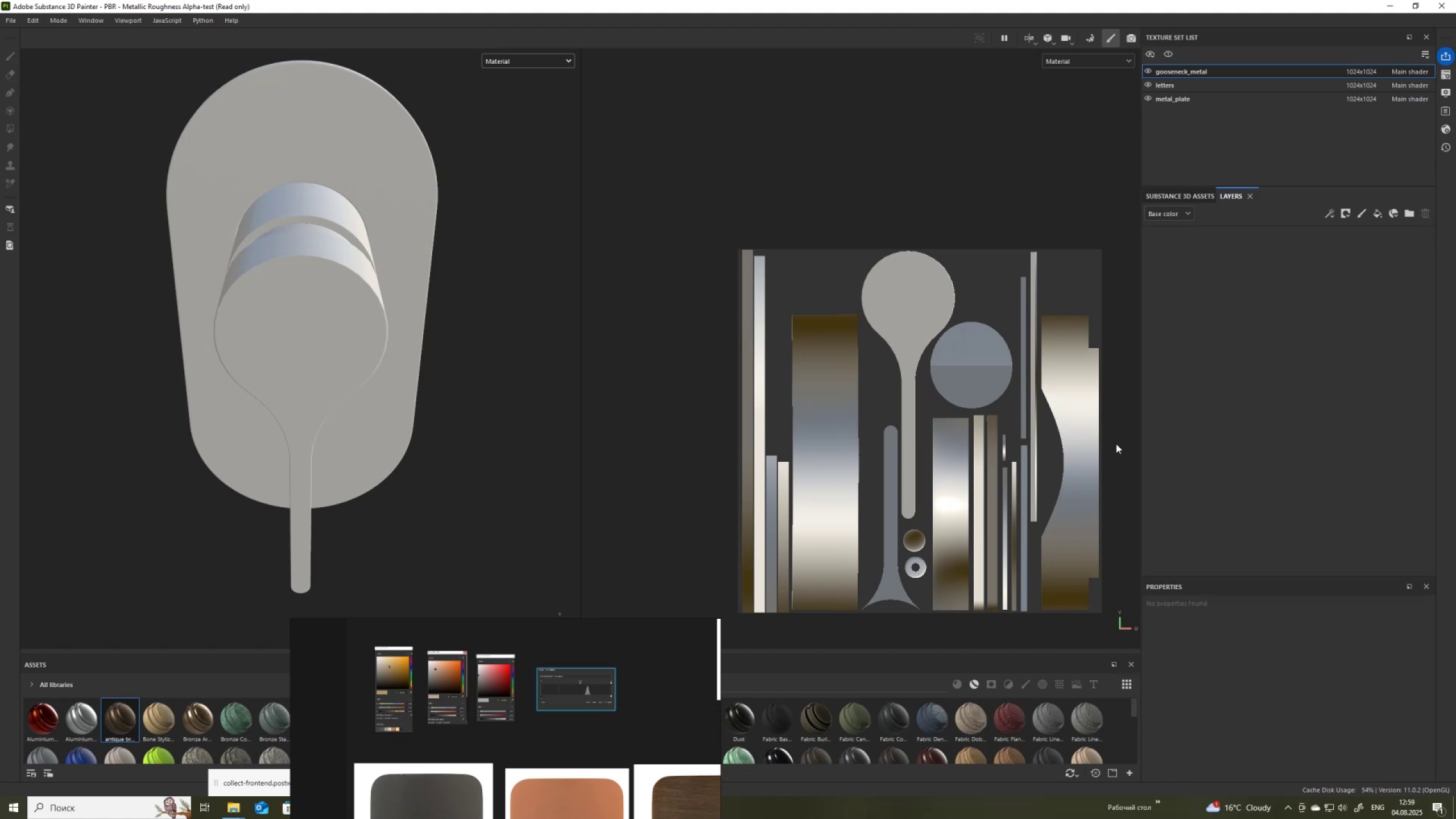 
scroll: coordinate [525, 340], scroll_direction: up, amount: 4.0
 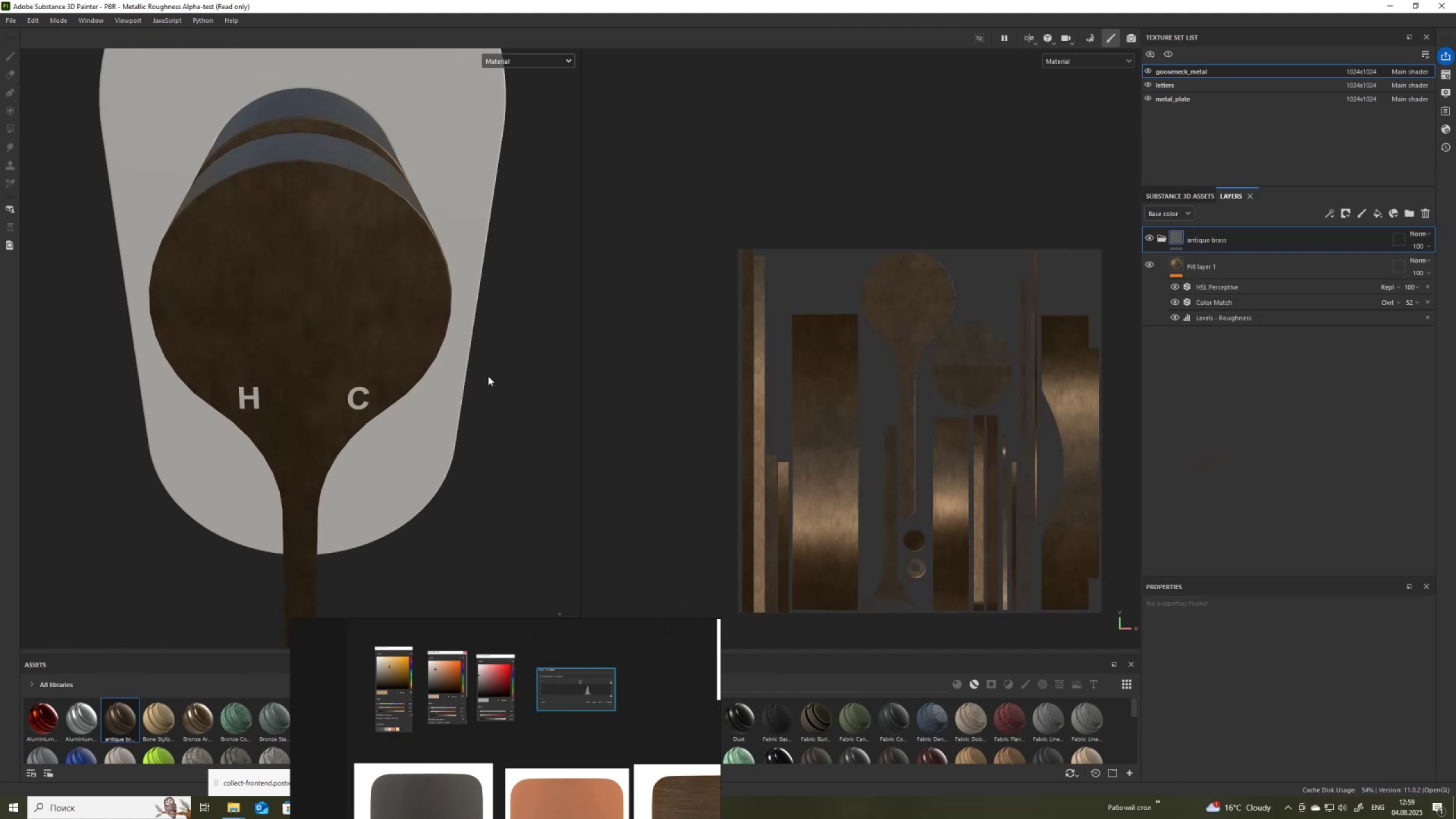 
hold_key(key=AltLeft, duration=1.53)
 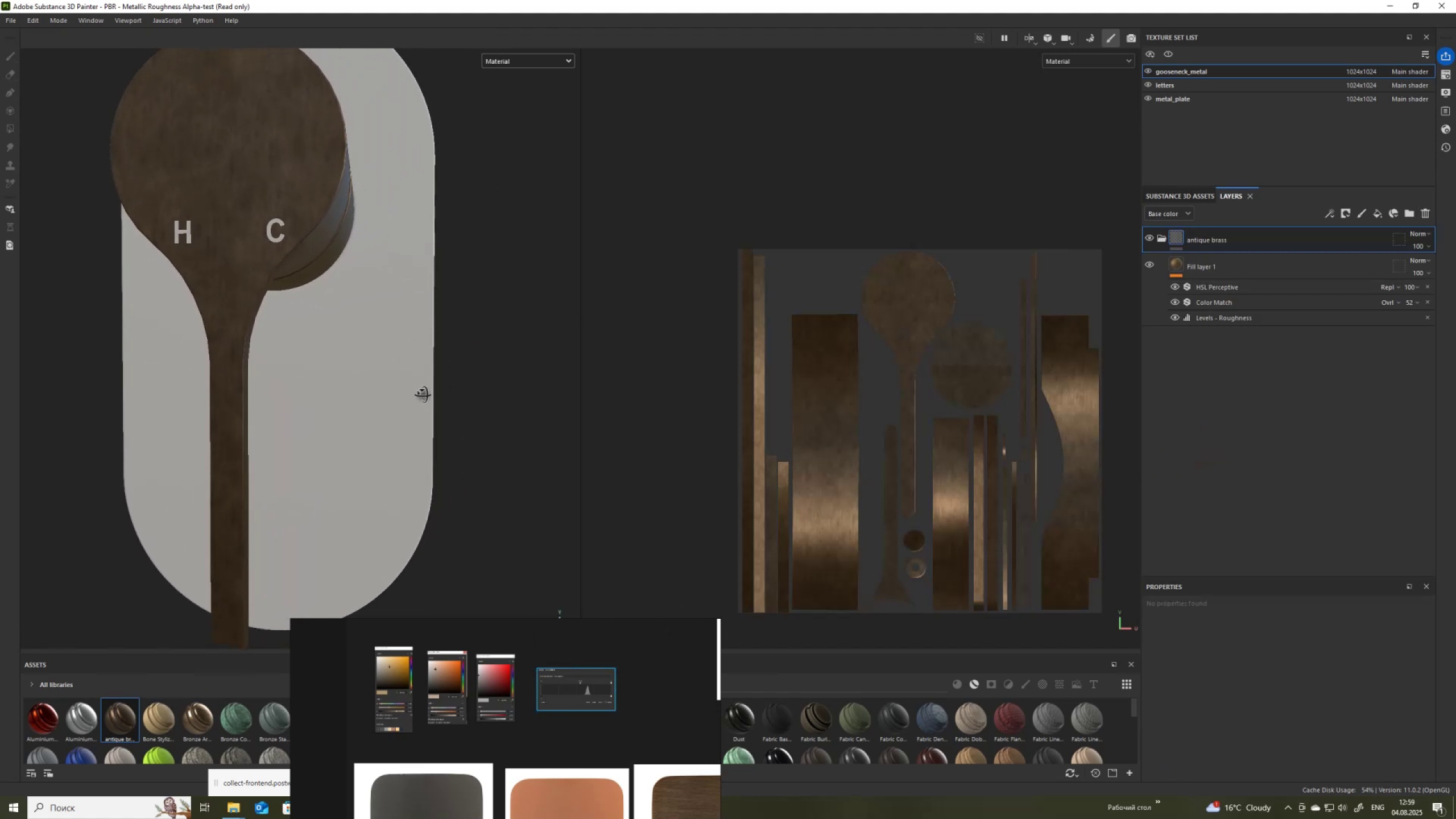 
hold_key(key=AltLeft, duration=1.53)
 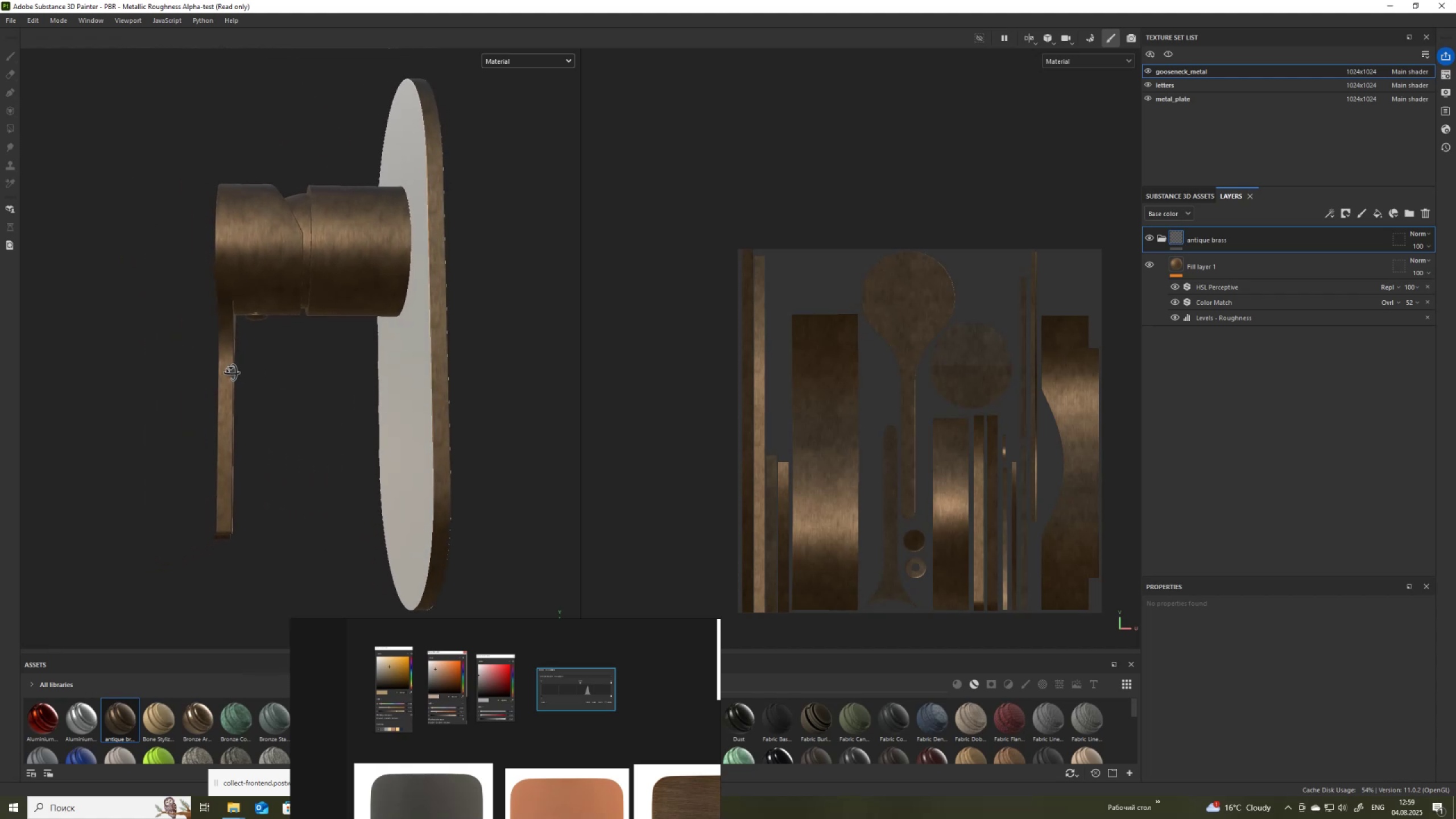 
hold_key(key=AltLeft, duration=1.5)
 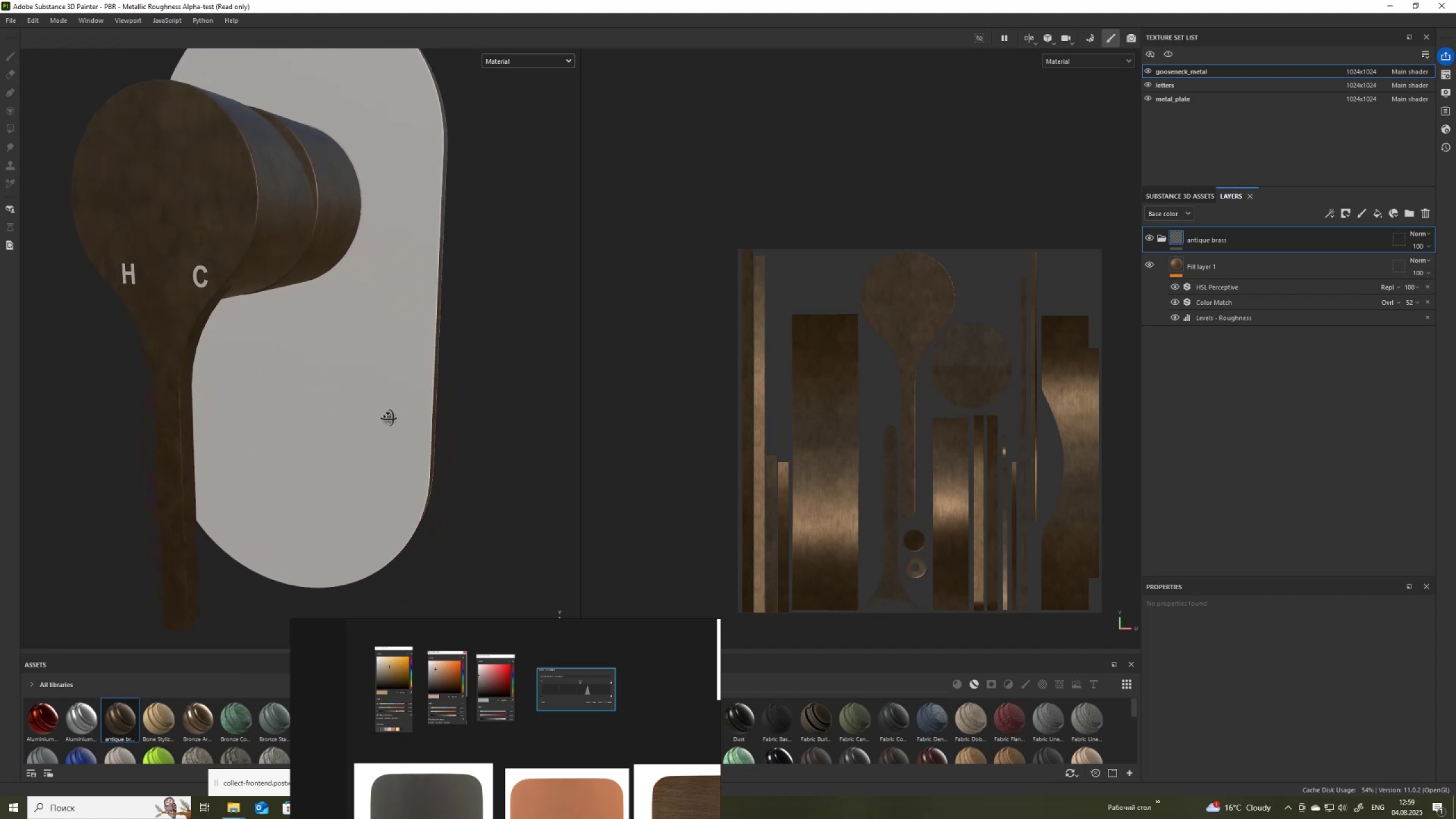 
hold_key(key=AltLeft, duration=0.68)
 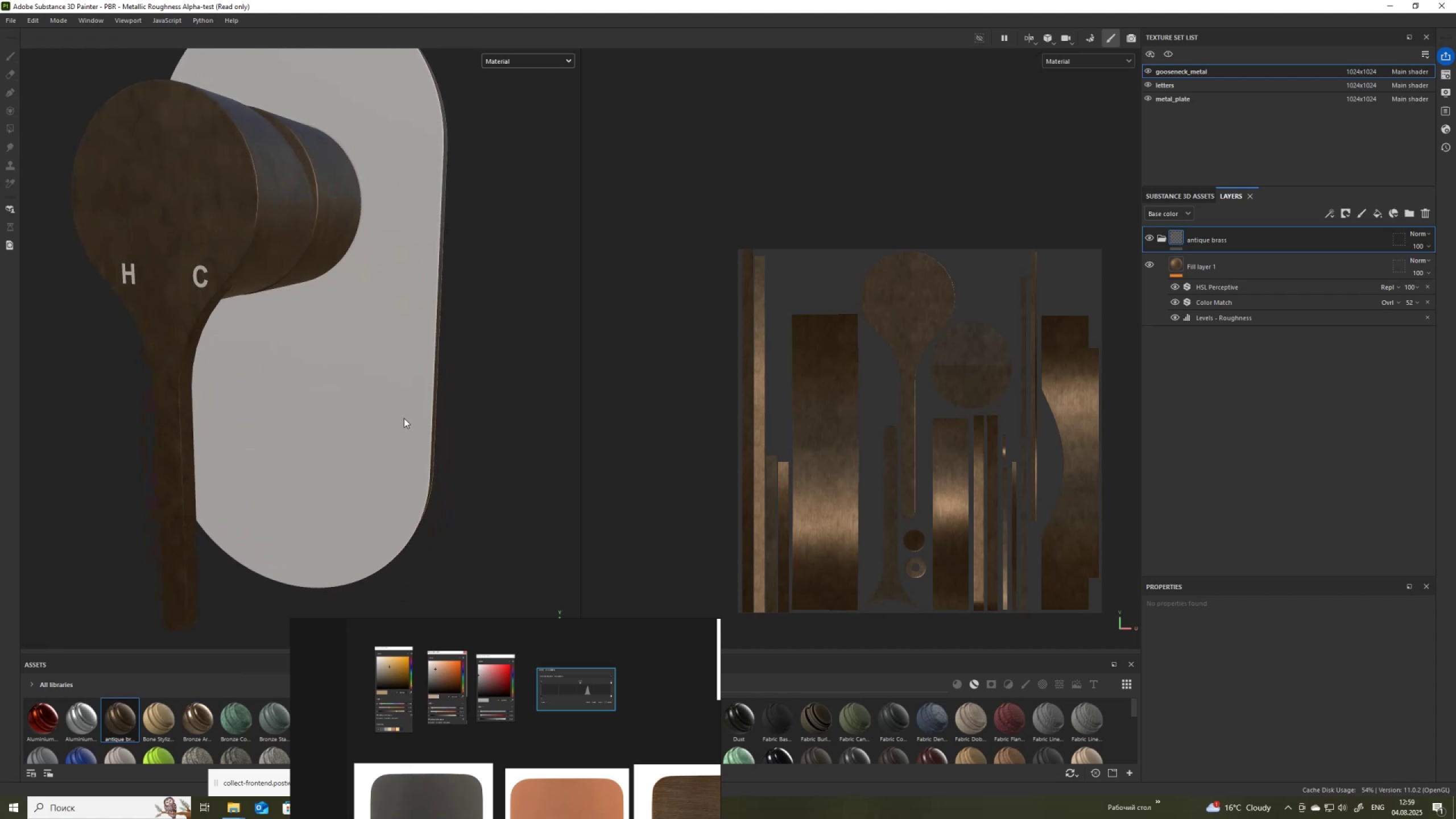 
scroll: coordinate [404, 418], scroll_direction: down, amount: 3.0
 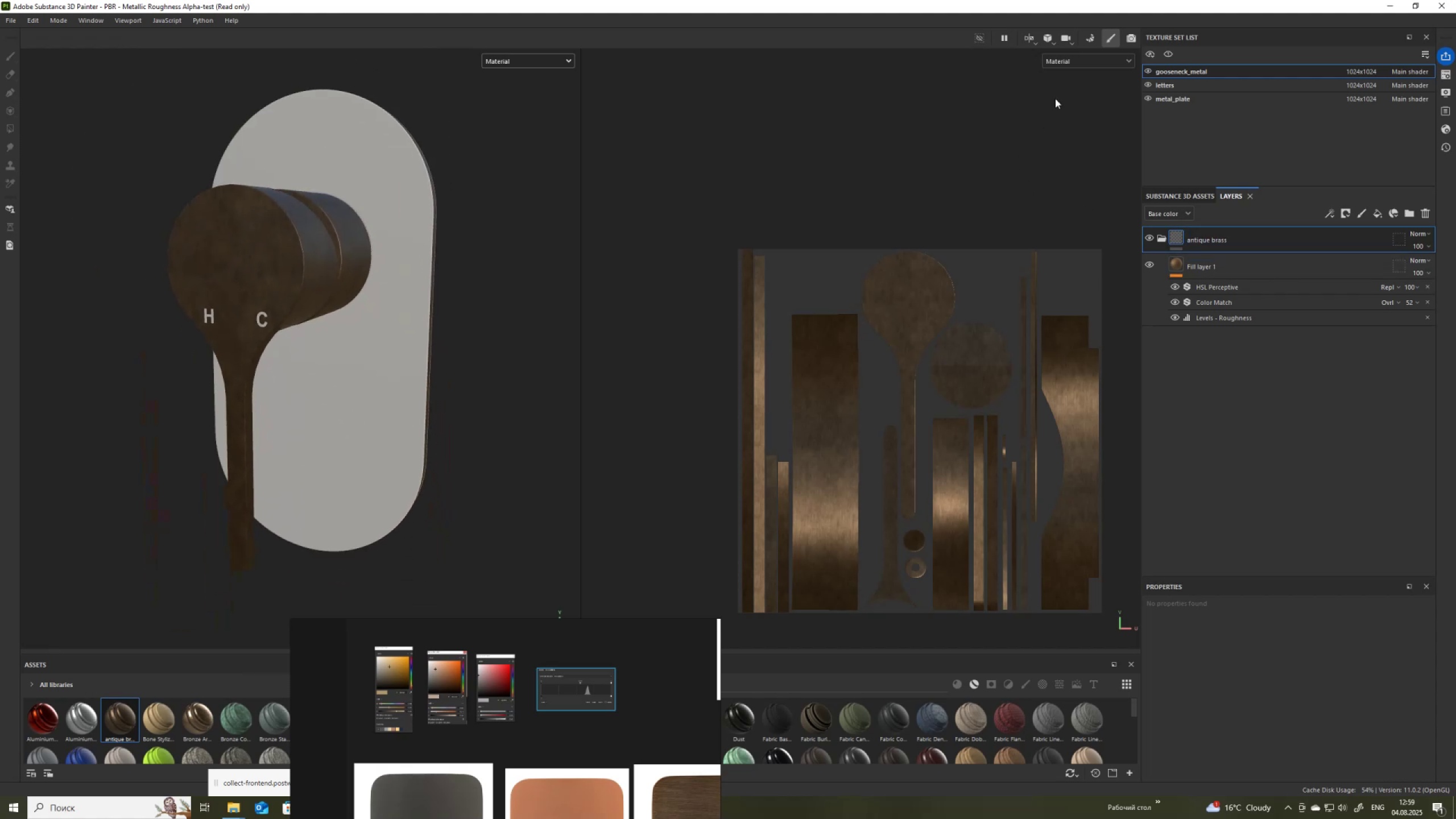 
left_click([1163, 87])
 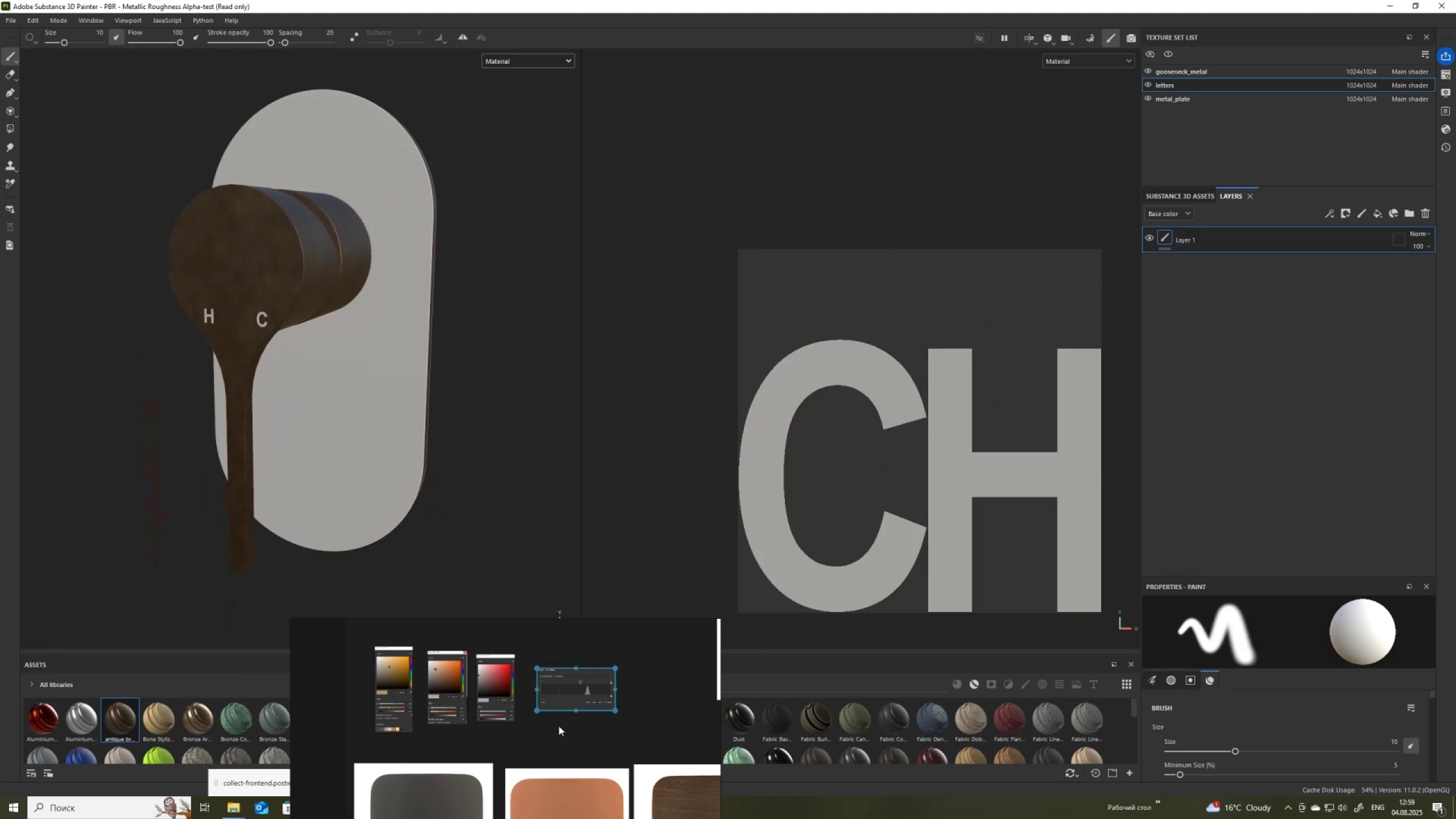 
scroll: coordinate [559, 684], scroll_direction: up, amount: 6.0
 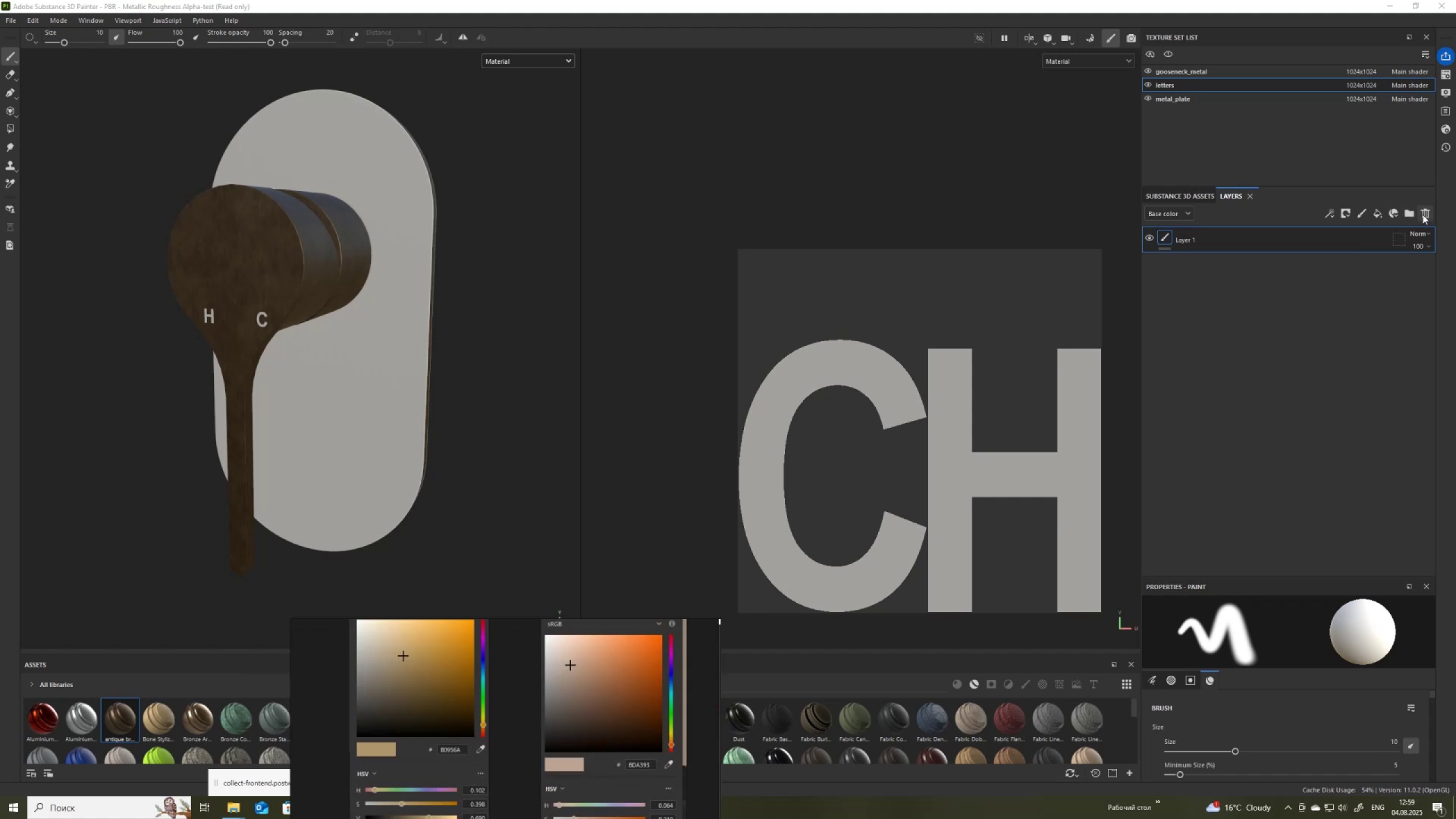 
left_click([1376, 213])
 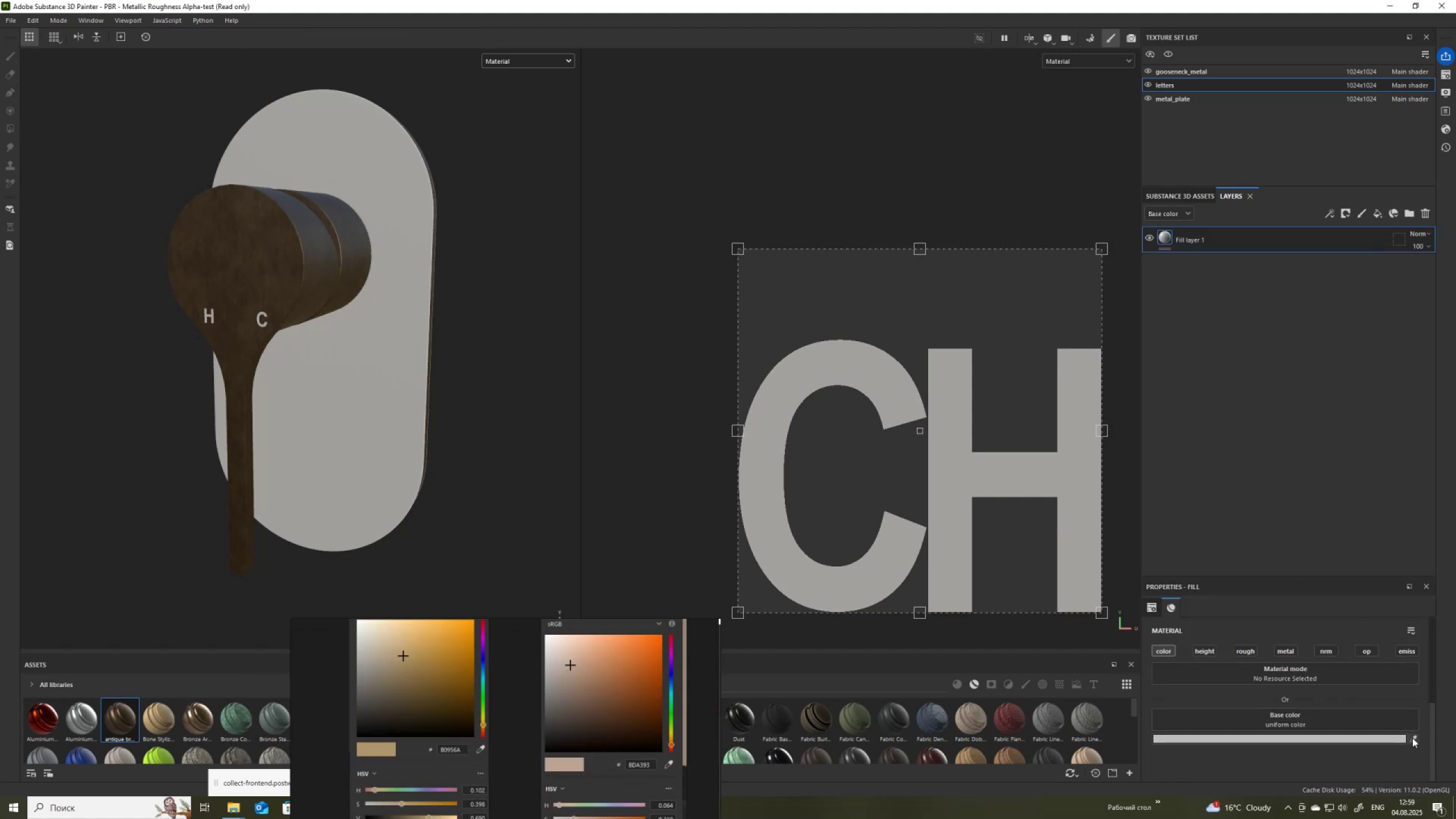 
left_click([1413, 738])
 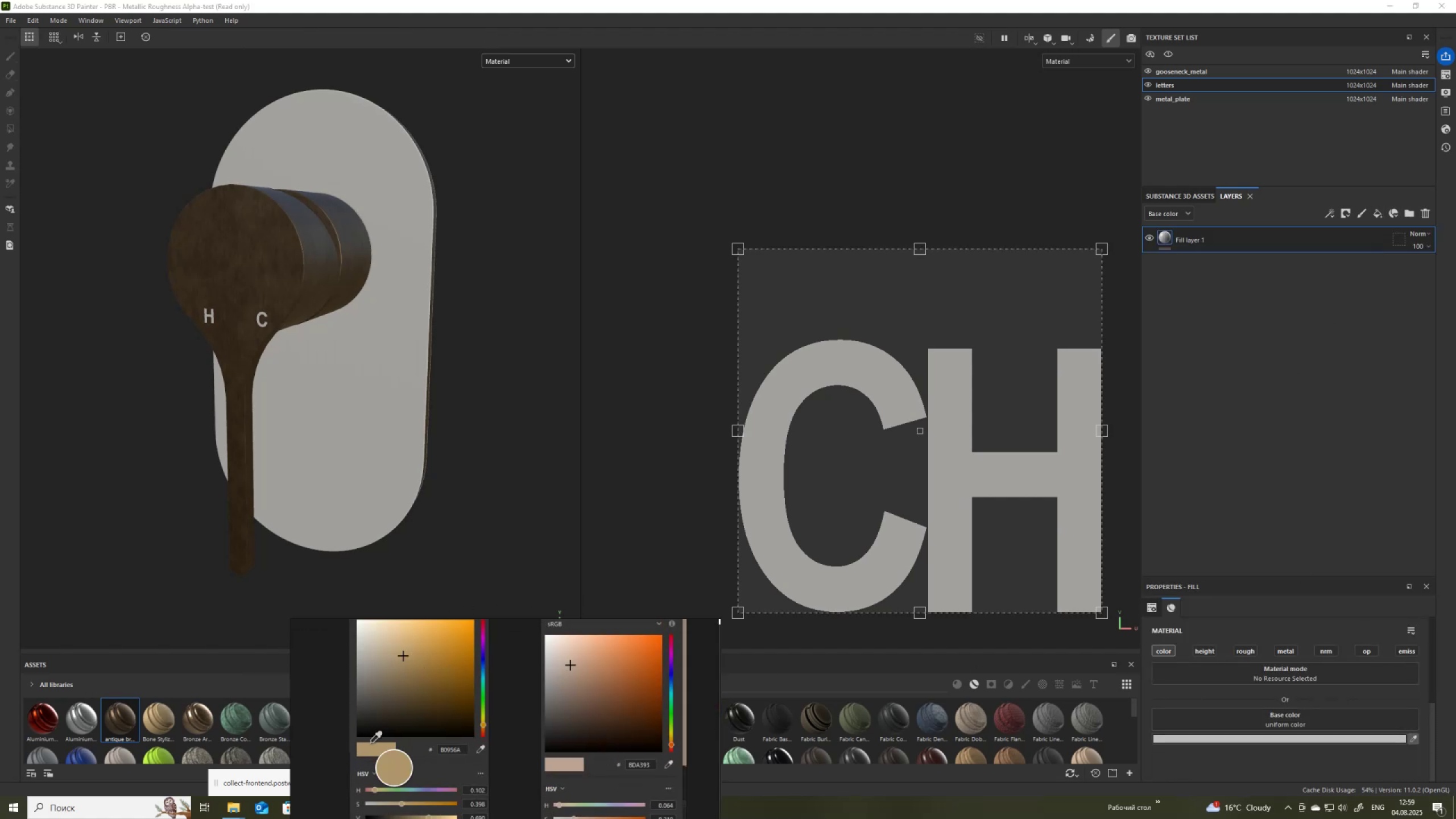 
left_click([374, 748])
 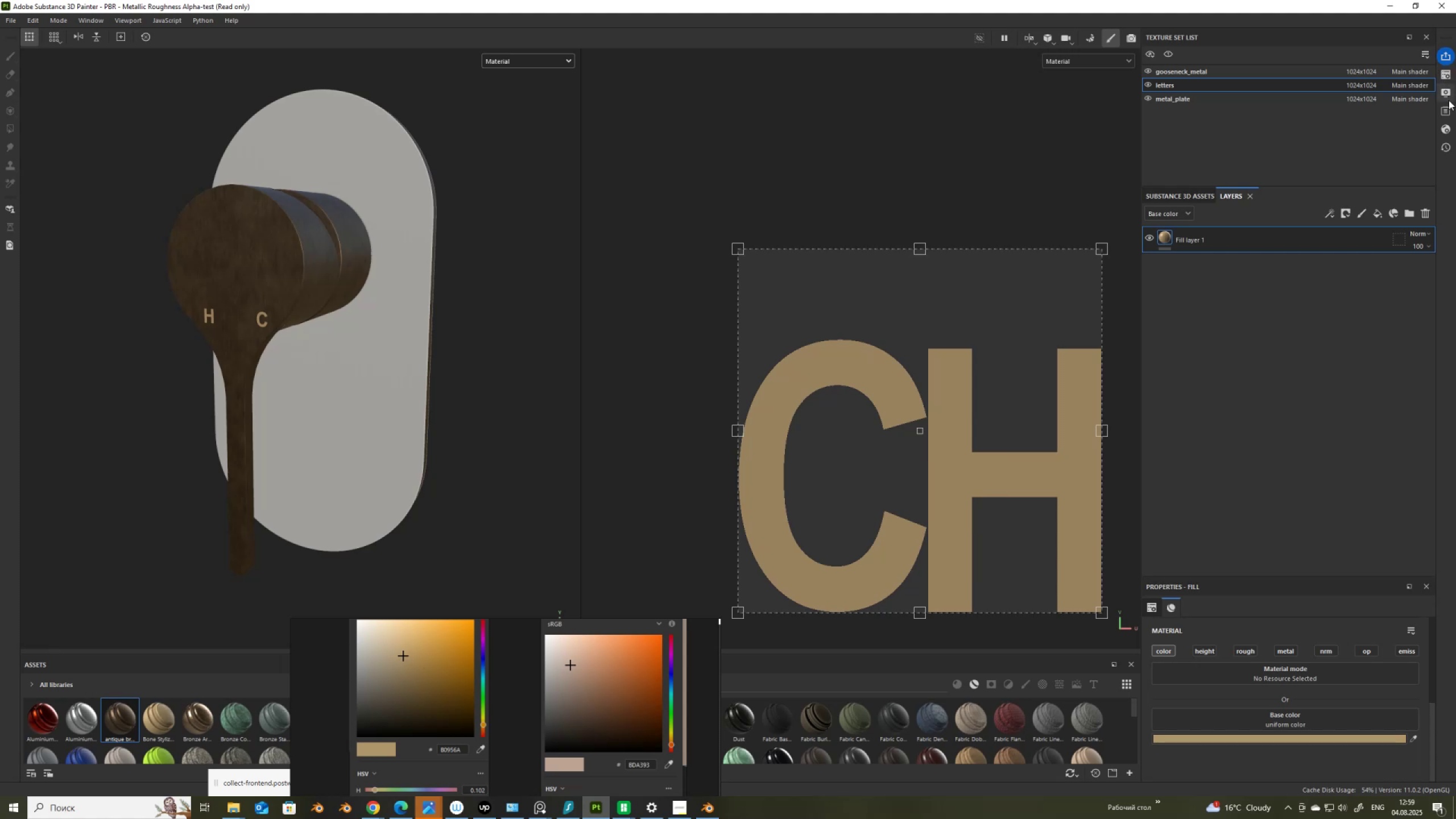 
left_click([1448, 78])
 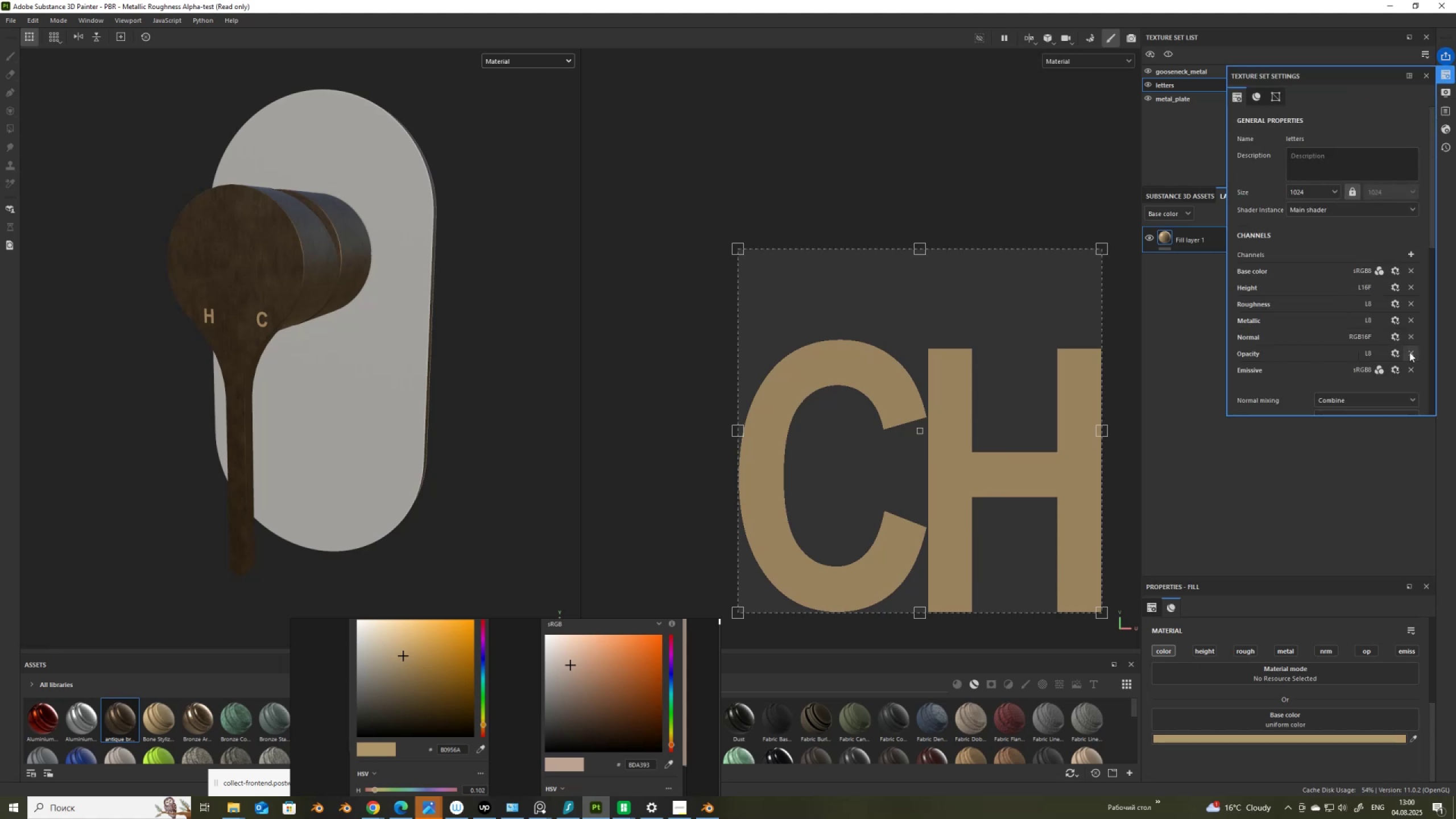 
double_click([1412, 363])
 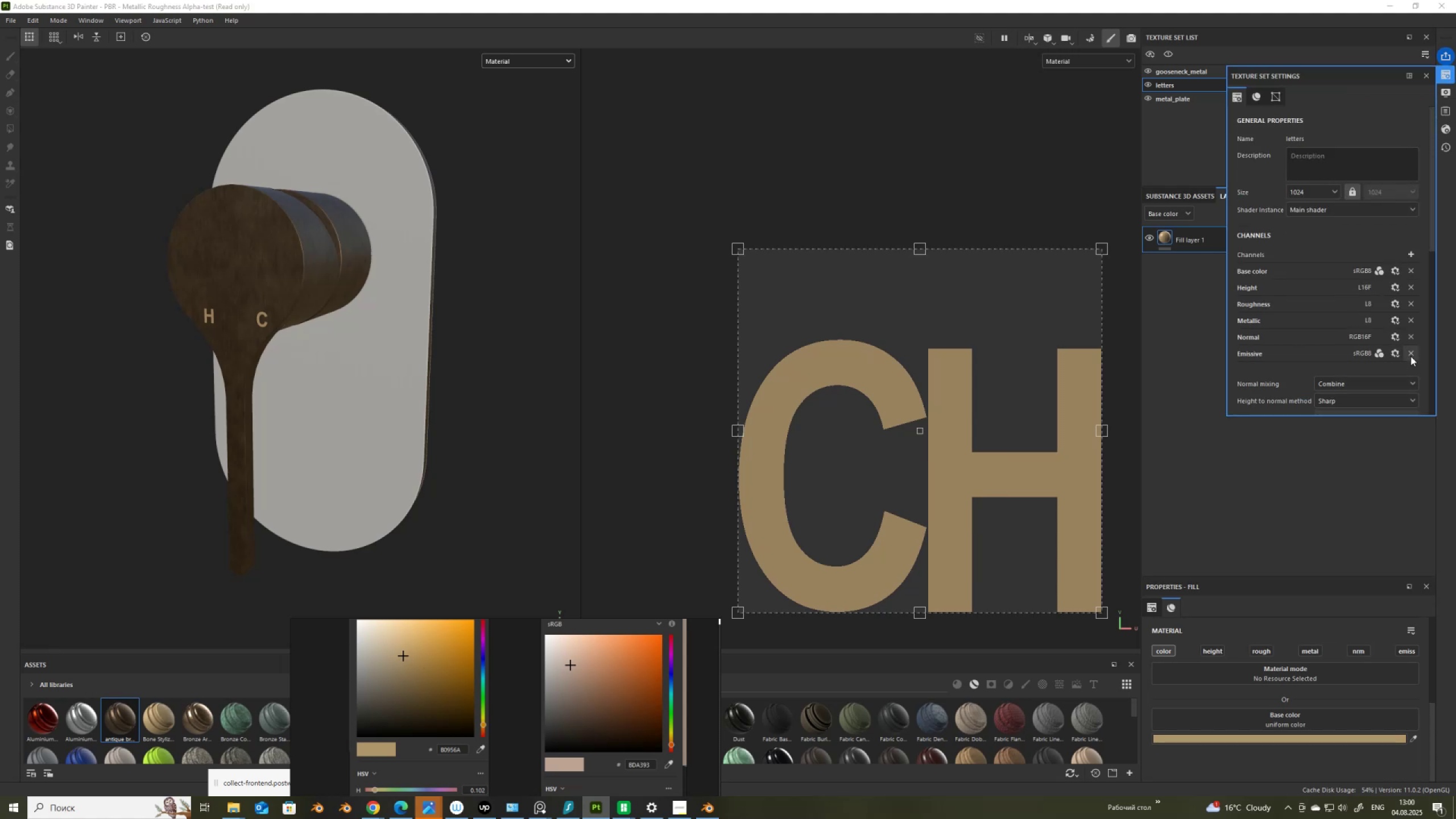 
left_click([1410, 356])
 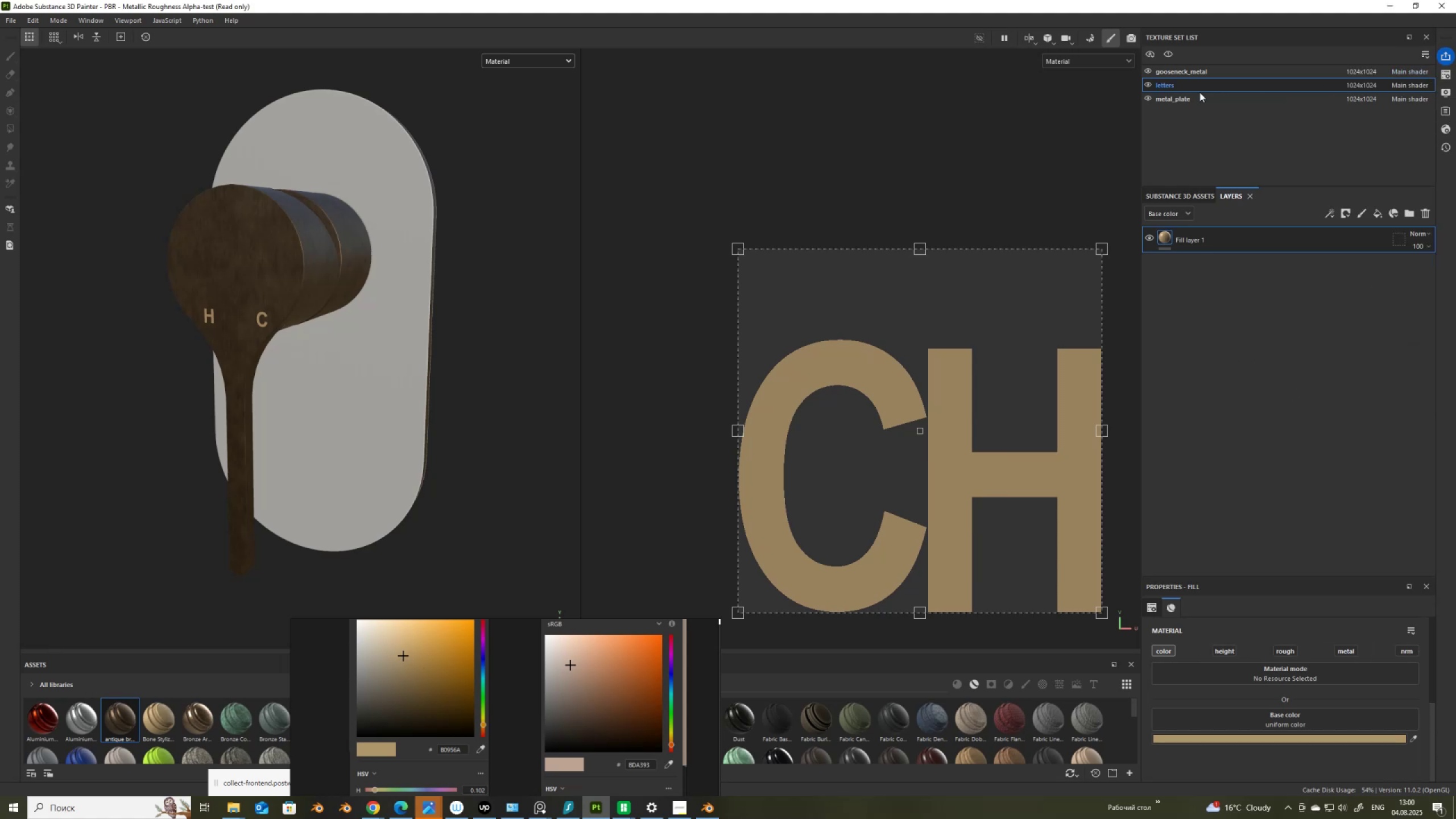 
left_click([1192, 96])
 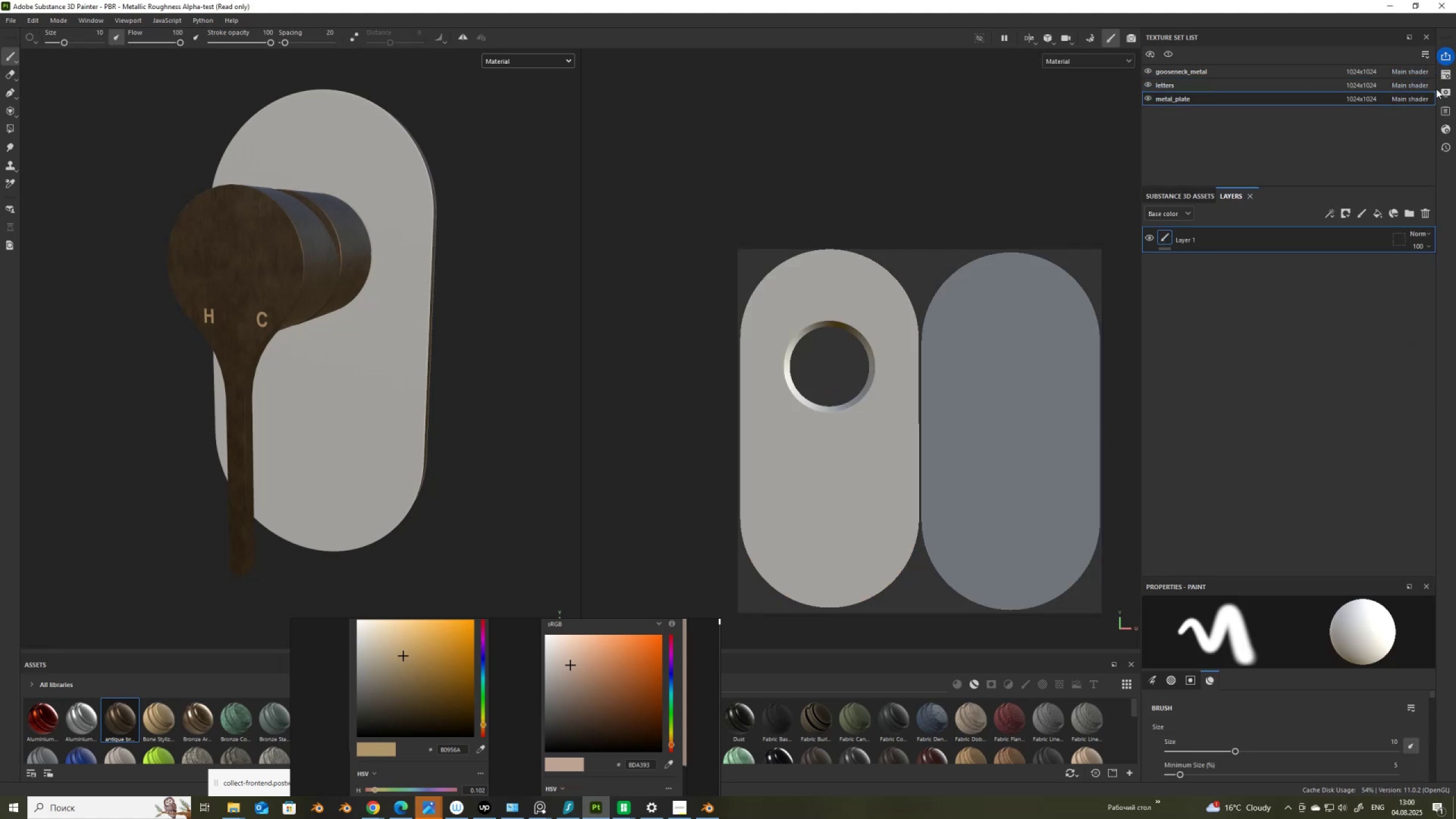 
left_click([1446, 75])
 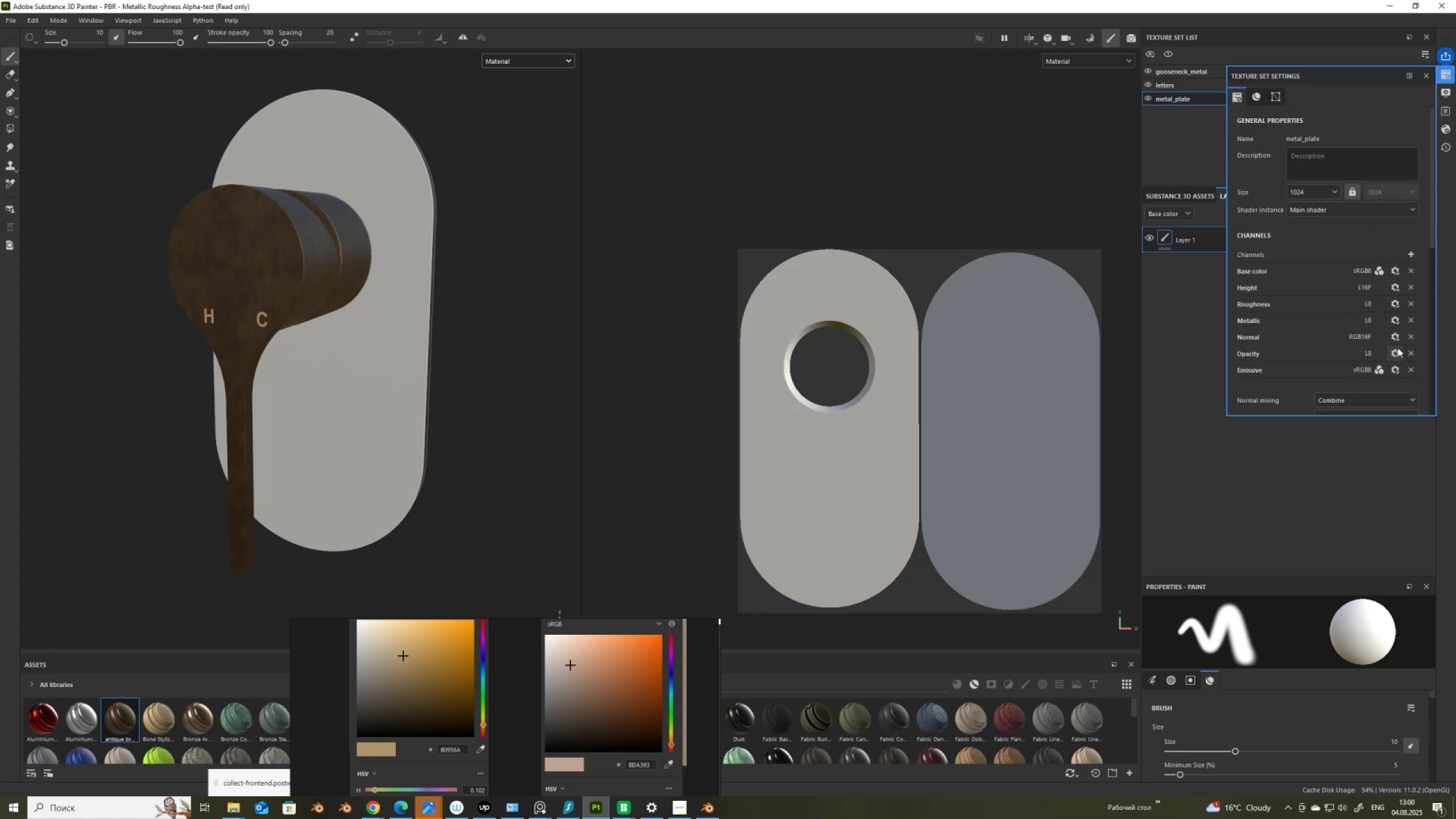 
left_click([1410, 352])
 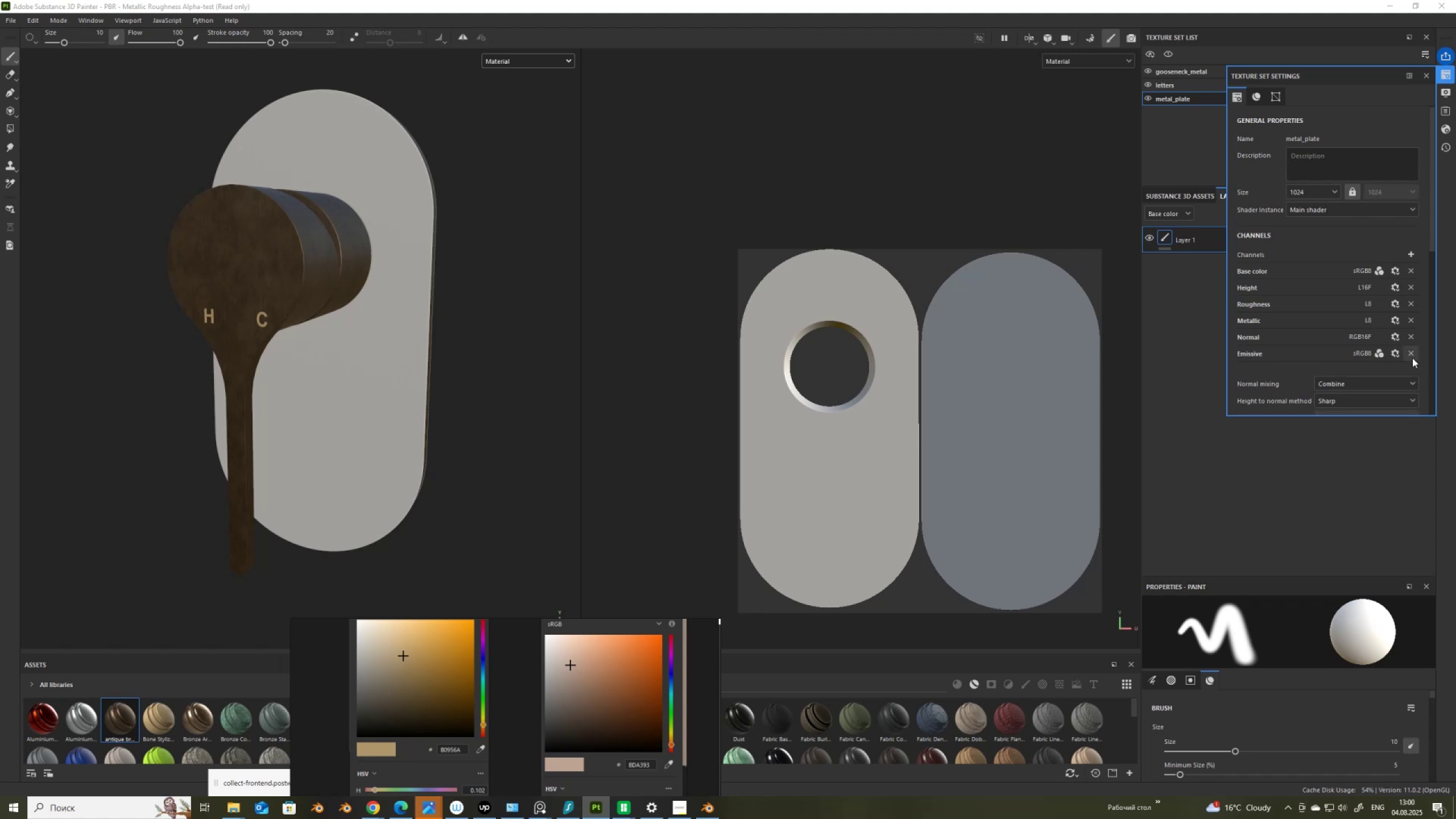 
left_click([1412, 357])
 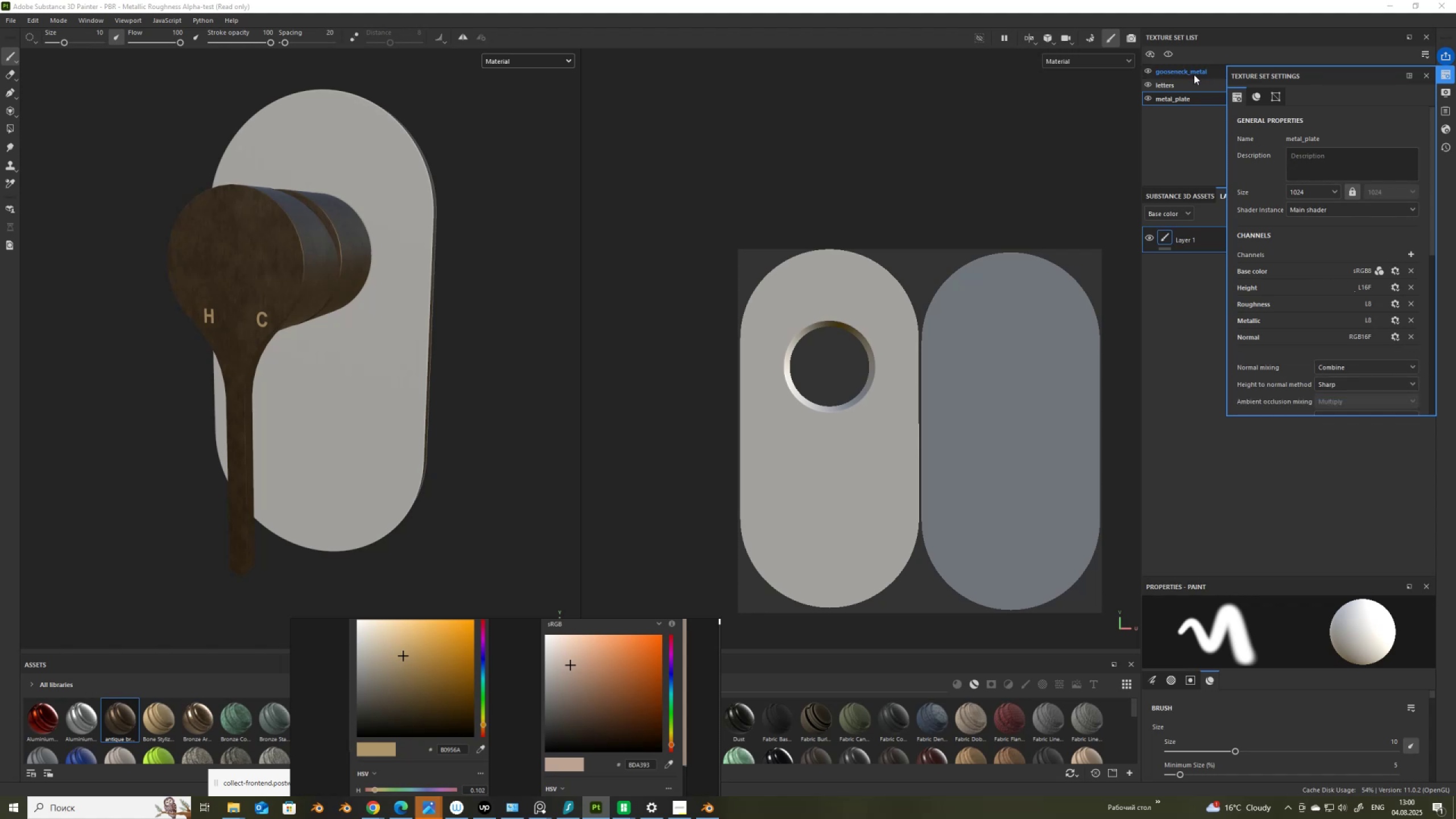 
left_click([1189, 72])
 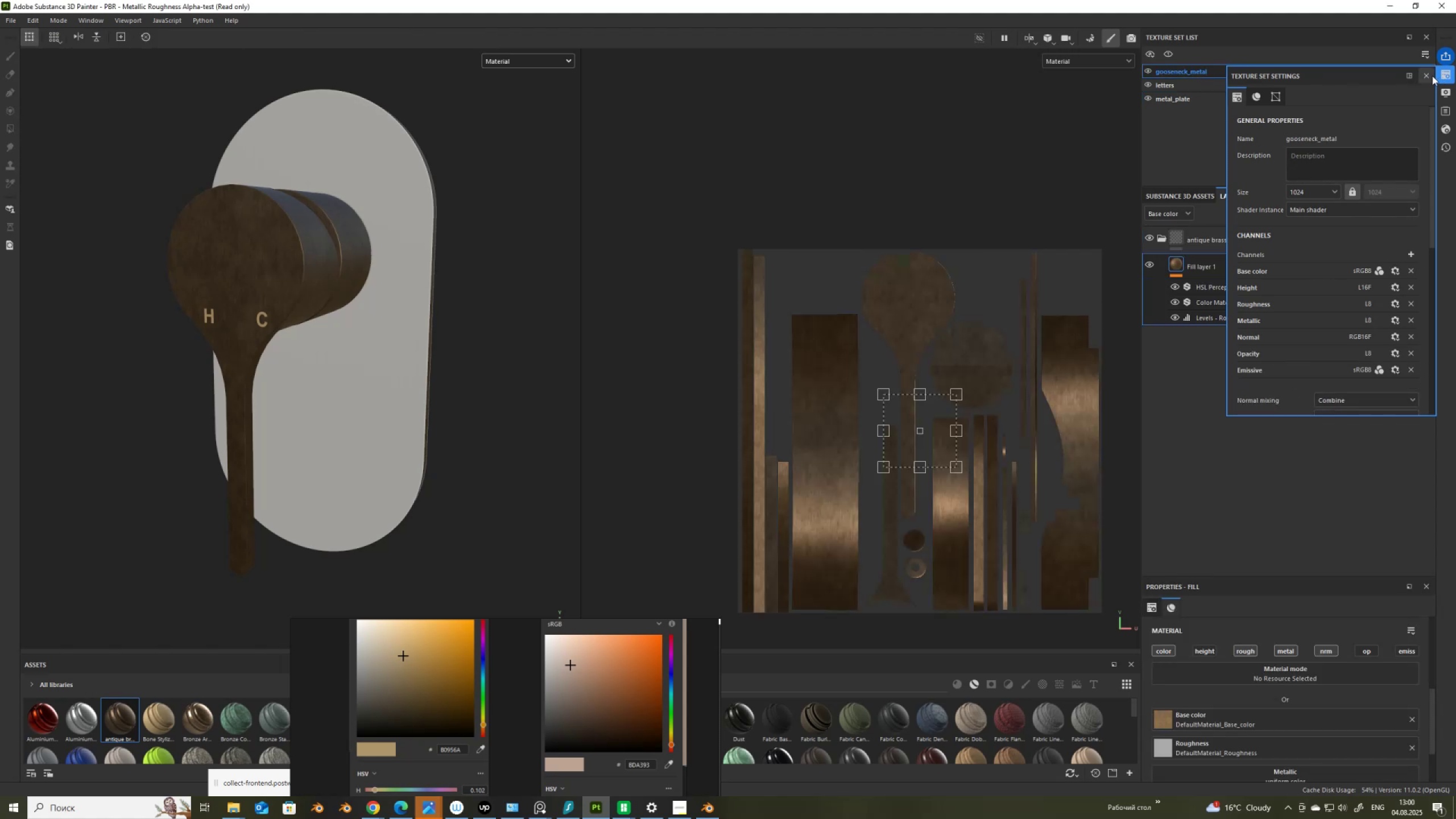 
left_click([1432, 76])
 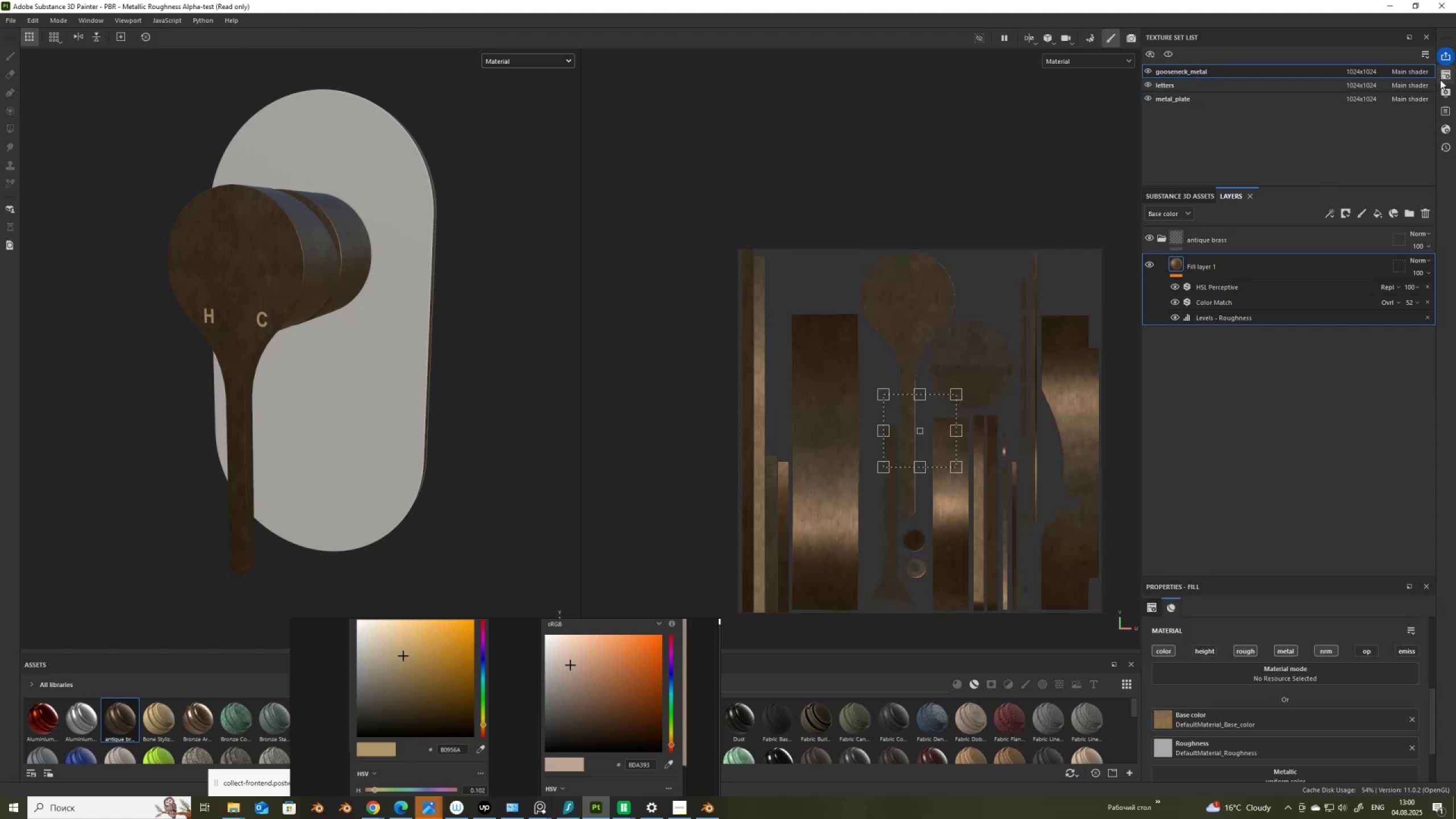 
left_click([1446, 74])
 